 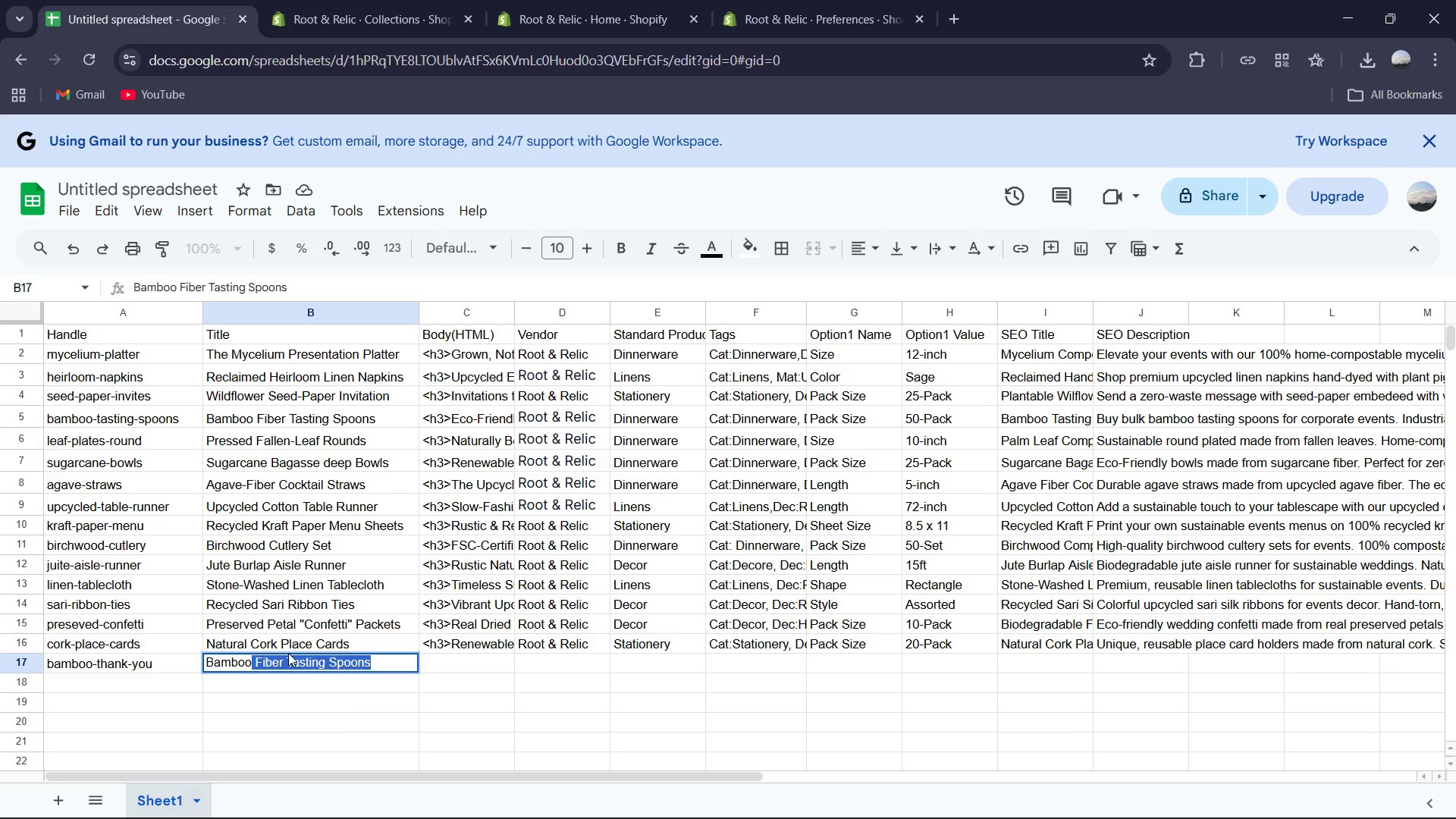 
hold_key(key=ShiftRight, duration=0.38)
 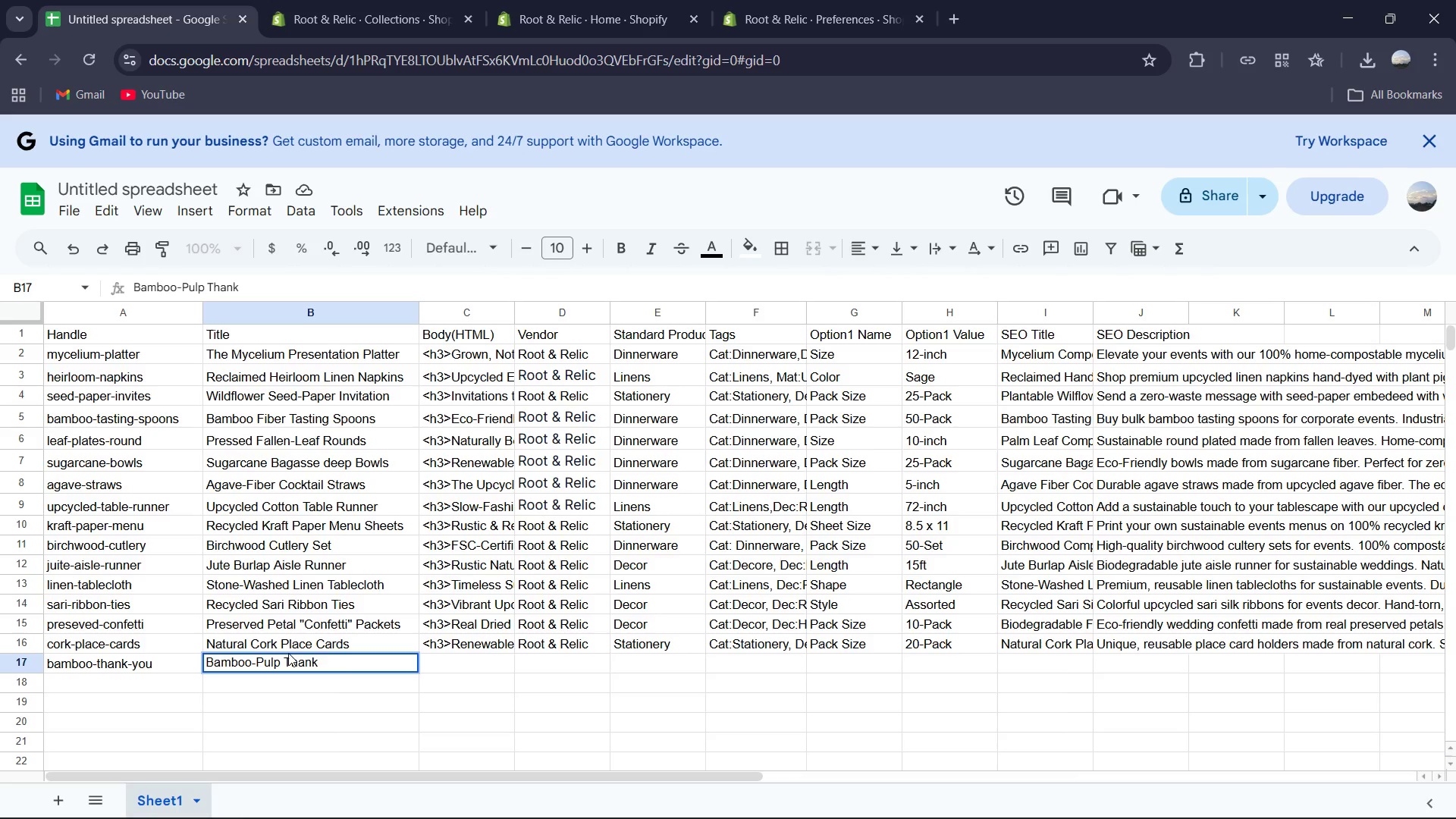 
hold_key(key=ShiftRight, duration=0.78)
 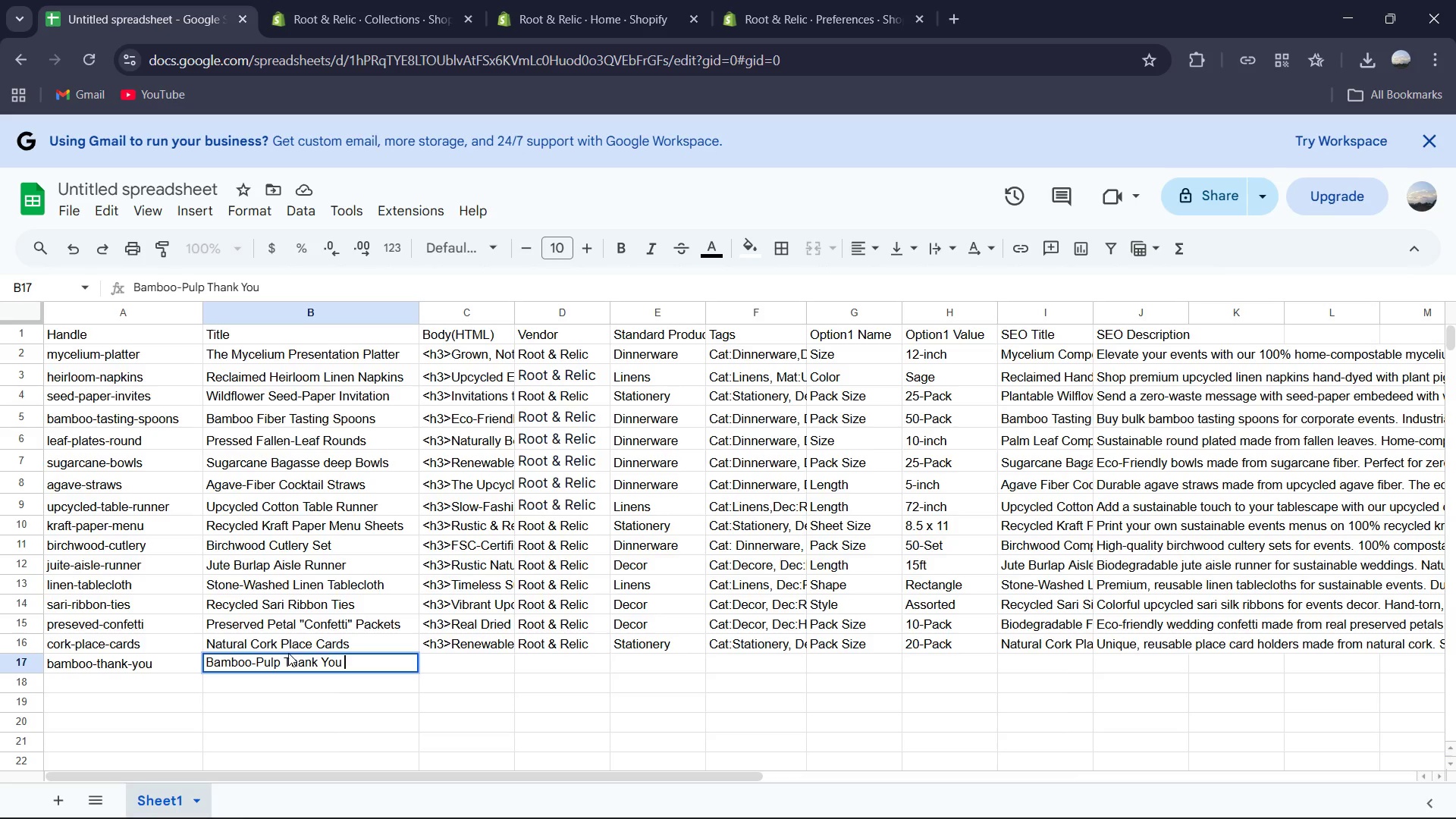 
hold_key(key=ShiftRight, duration=0.45)
 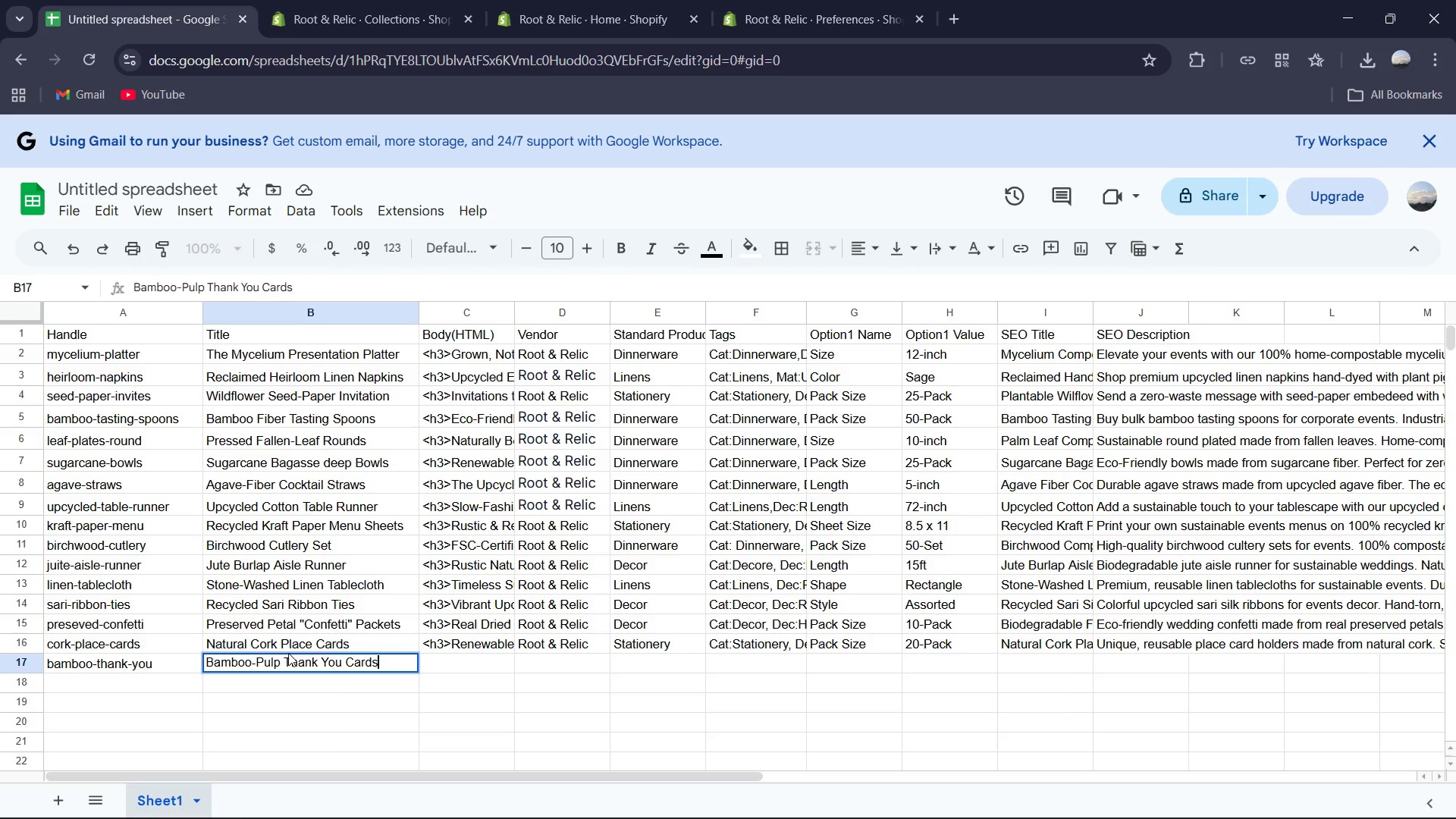 
key(ArrowRight)
 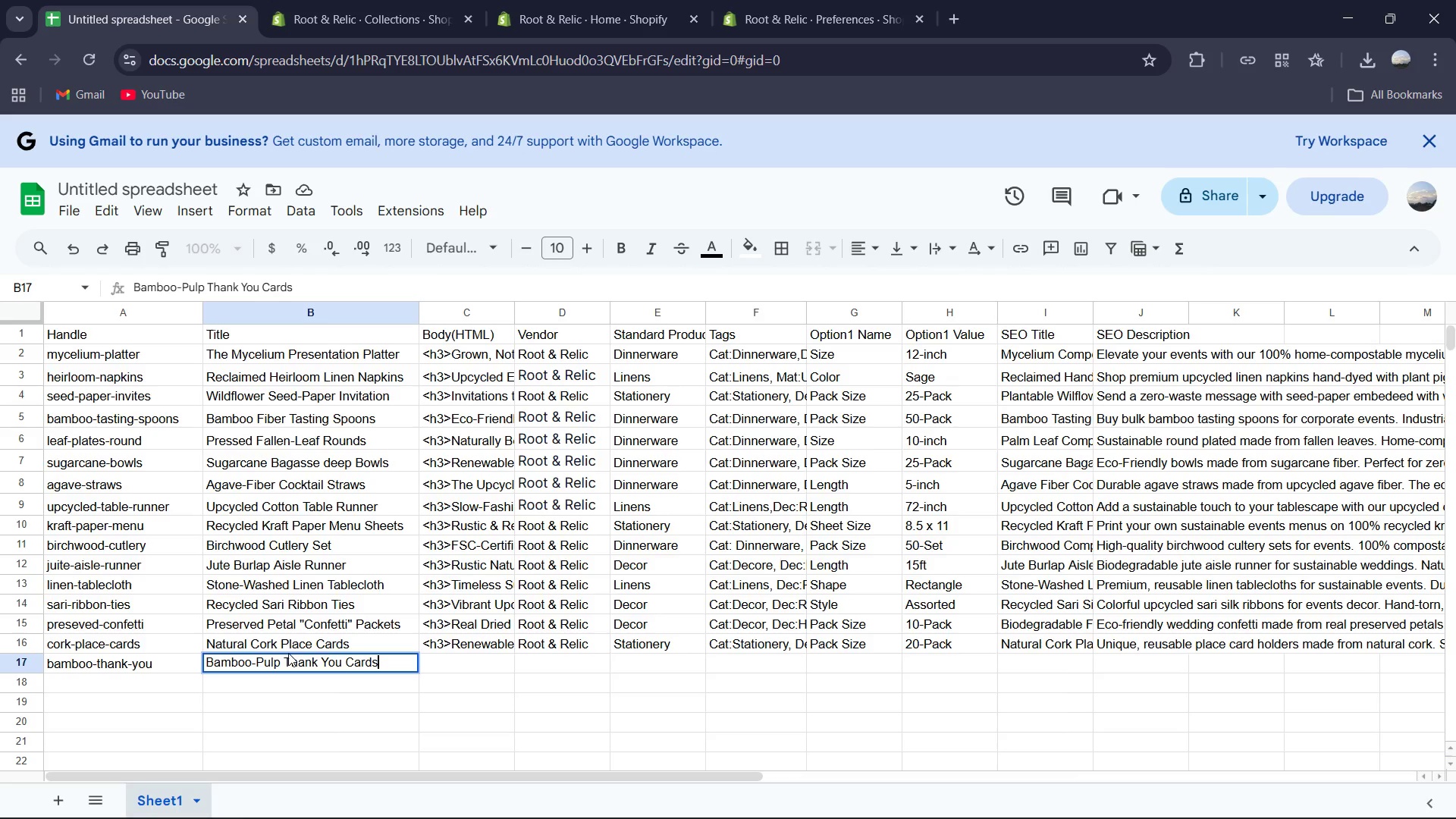 
type(<h3)
key(Backspace)
key(Backspace)
 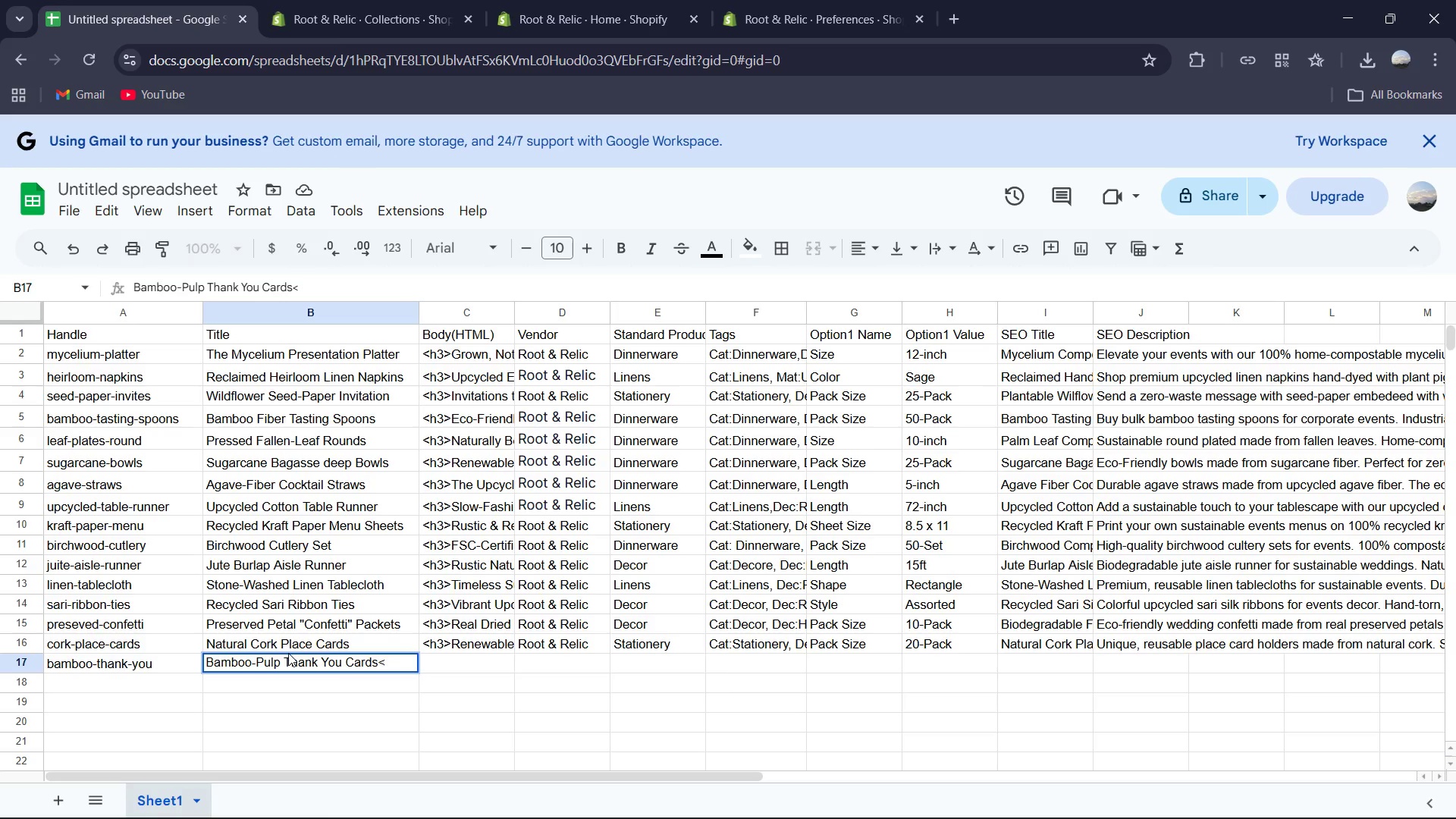 
key(Backspace)
 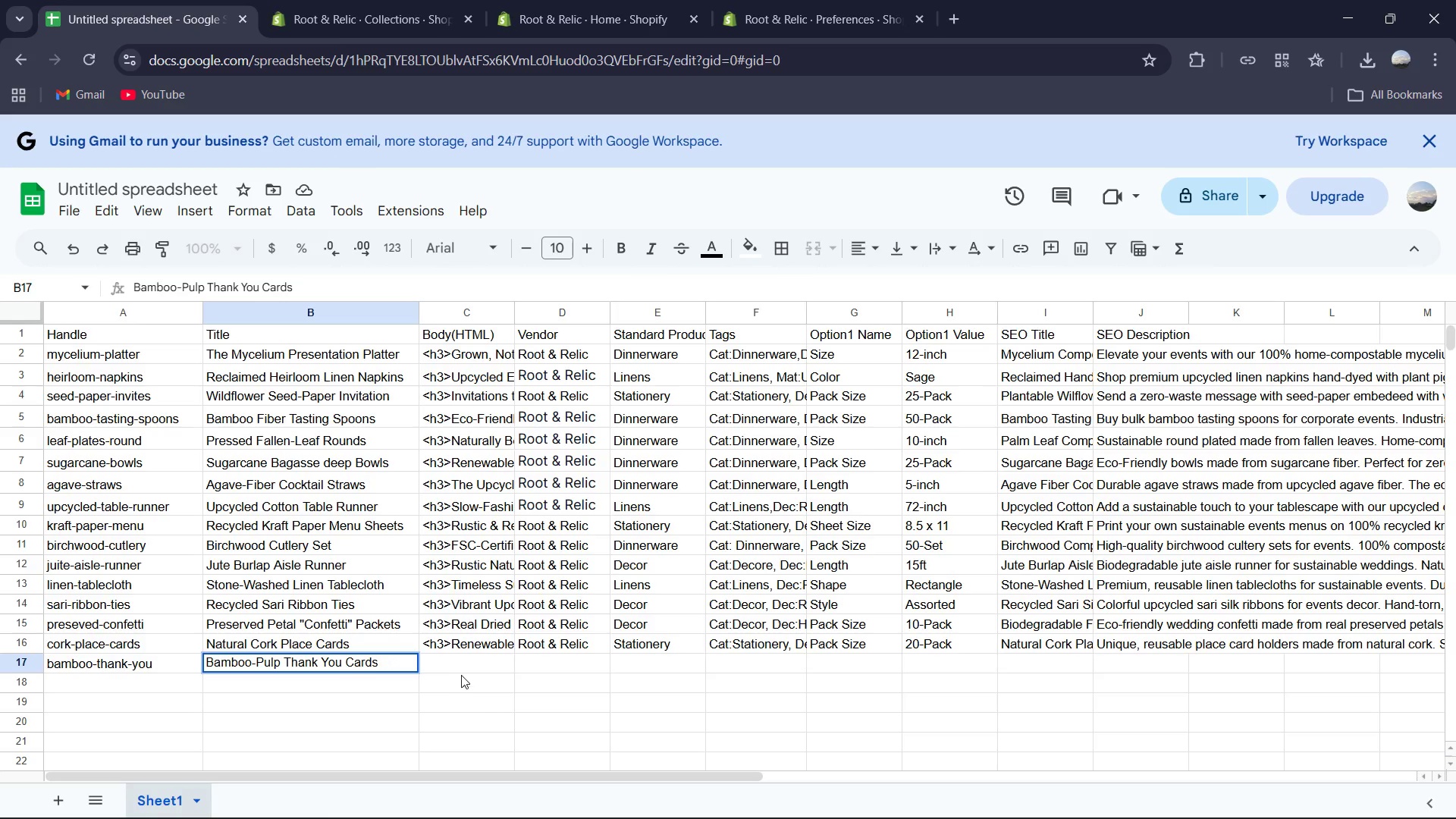 
left_click([459, 664])
 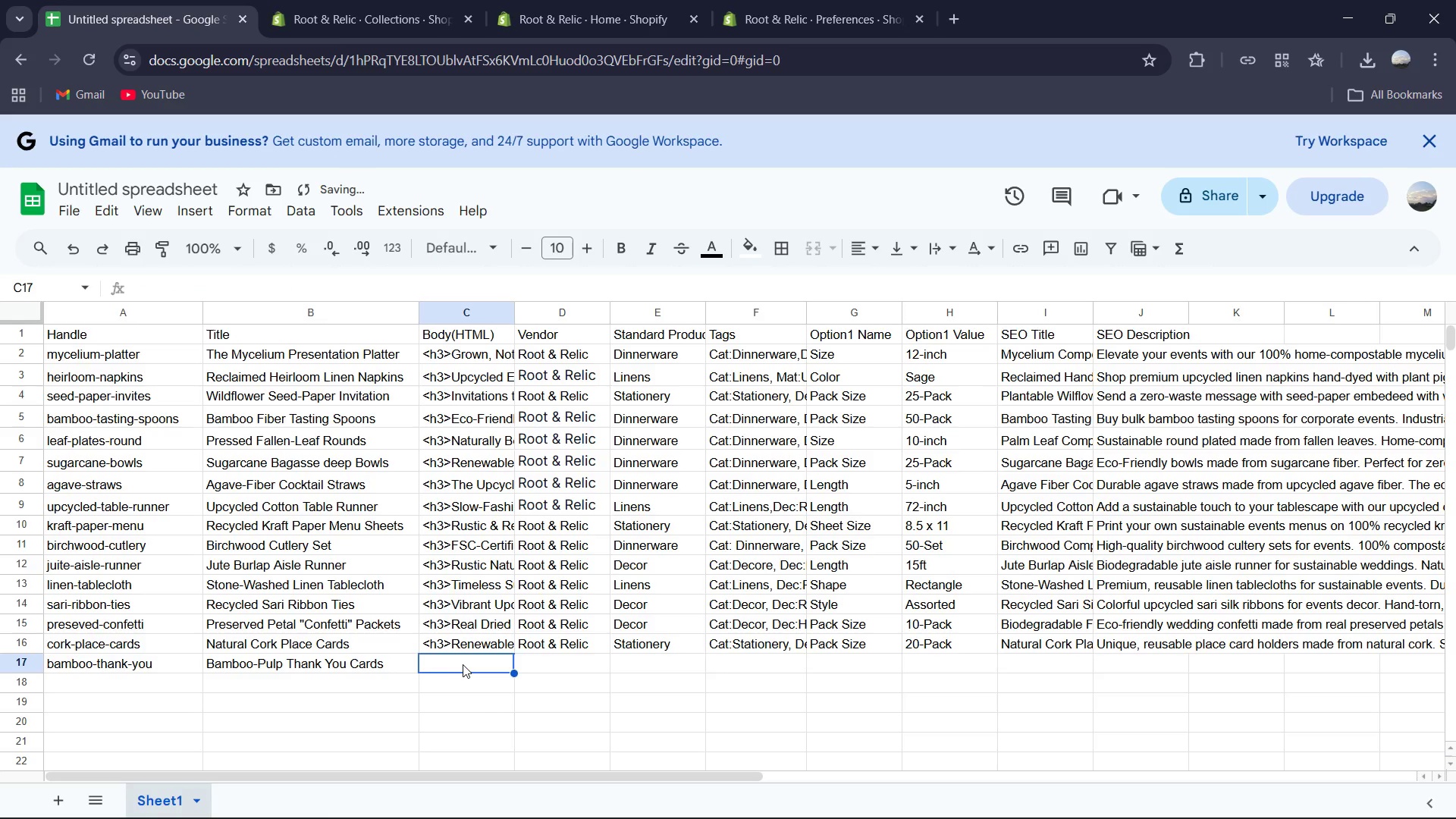 
hold_key(key=ShiftRight, duration=0.69)
 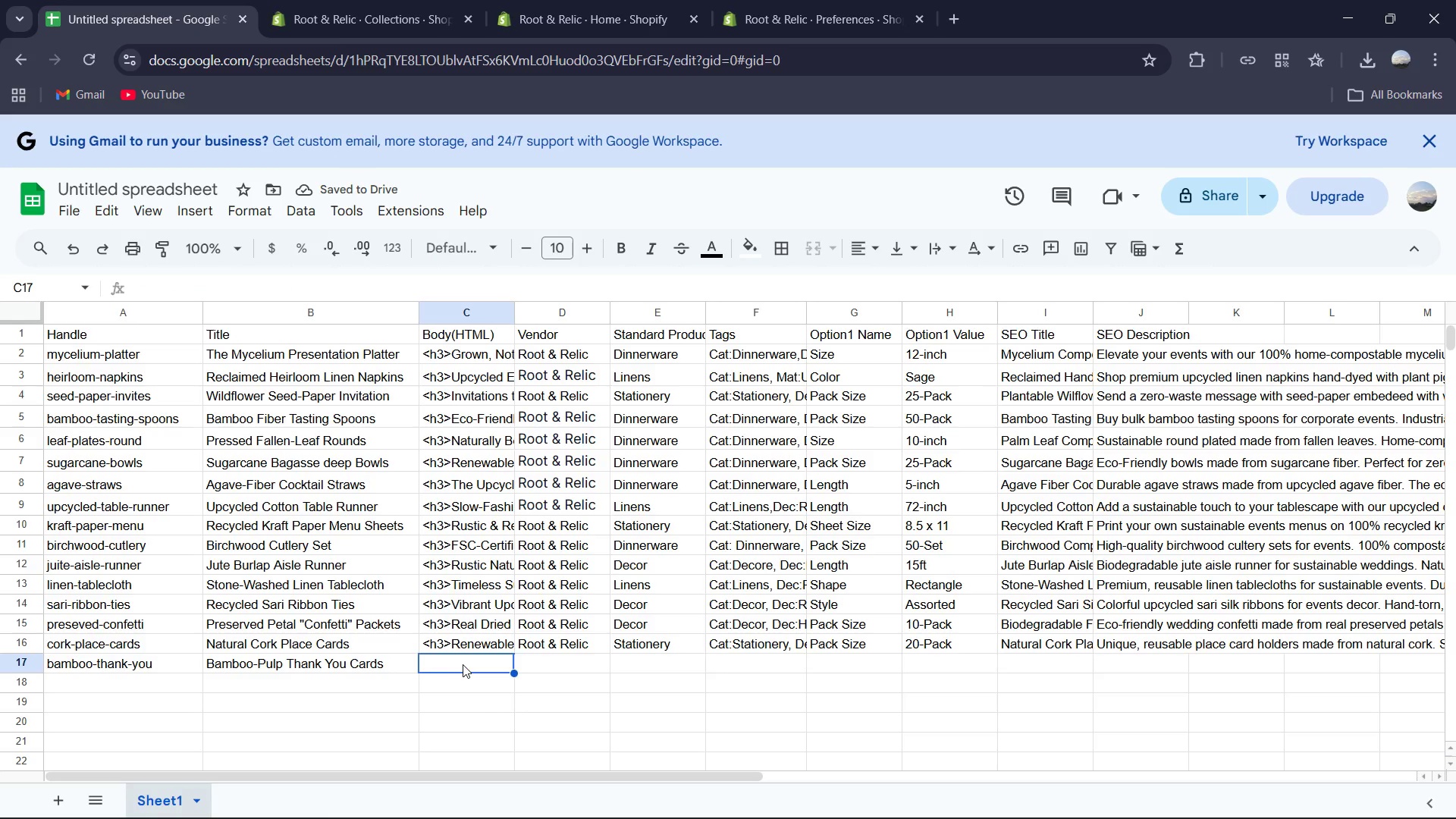 
double_click([463, 664])
 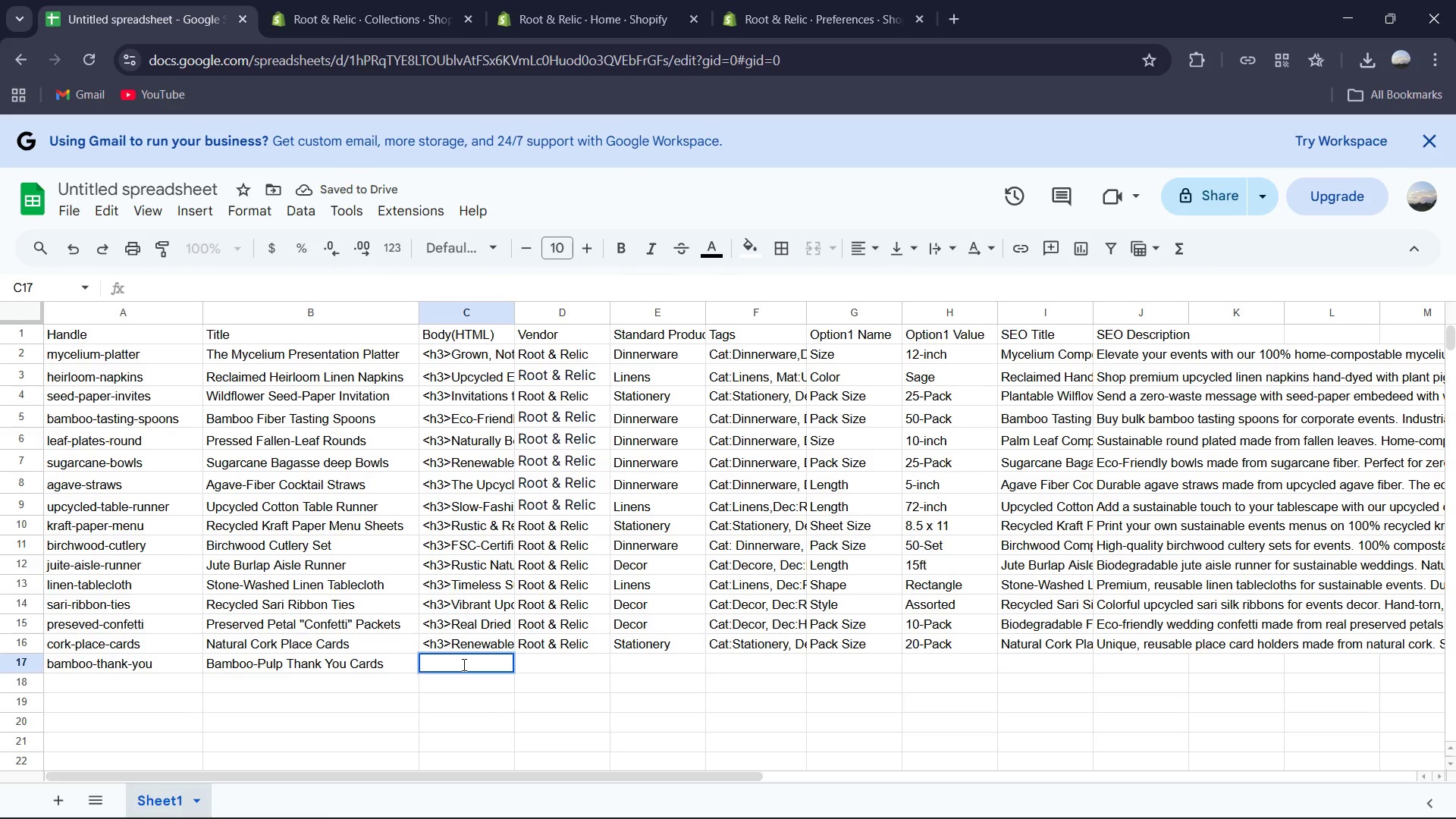 
type(<h3></h3>)
 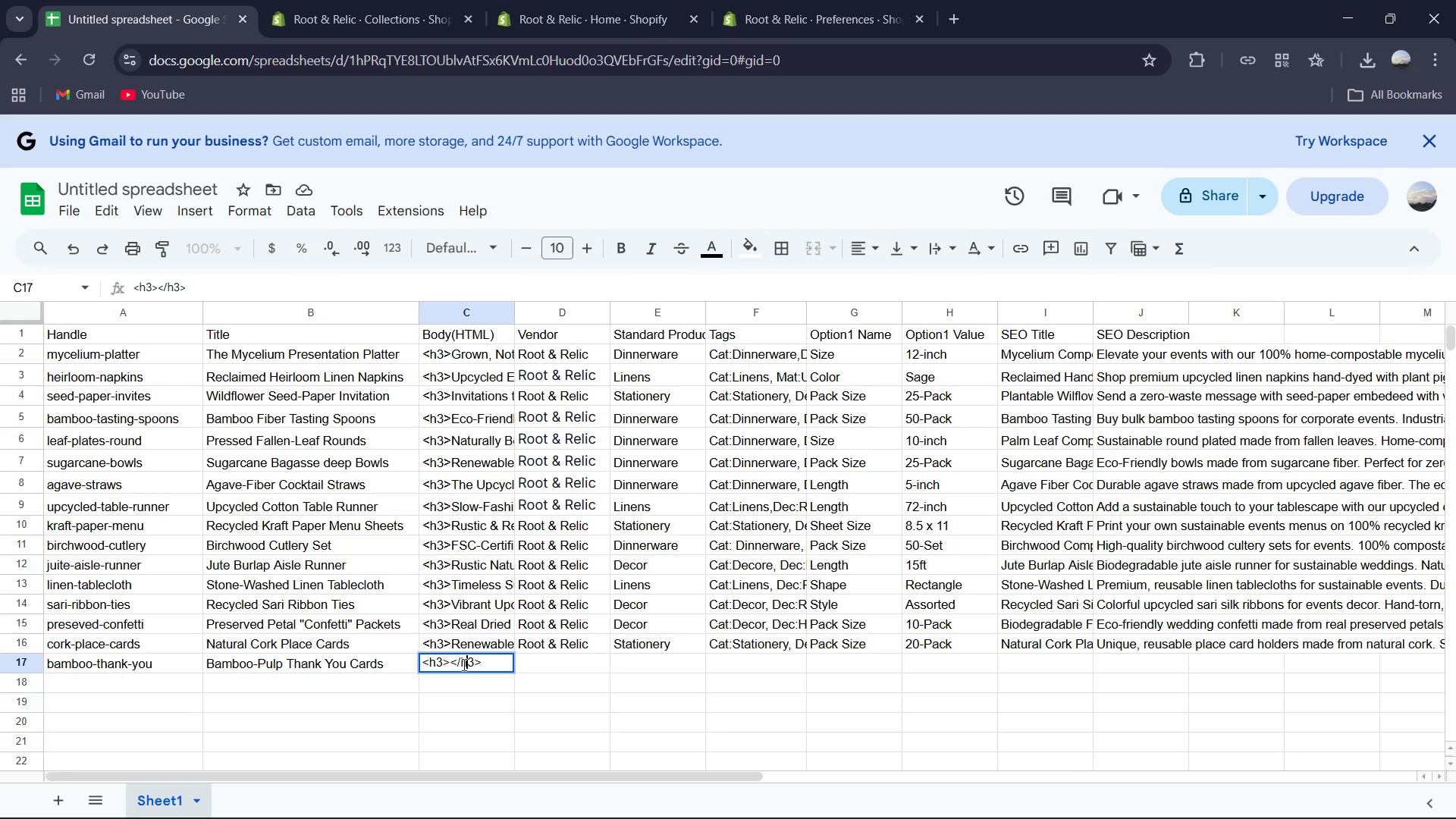 
 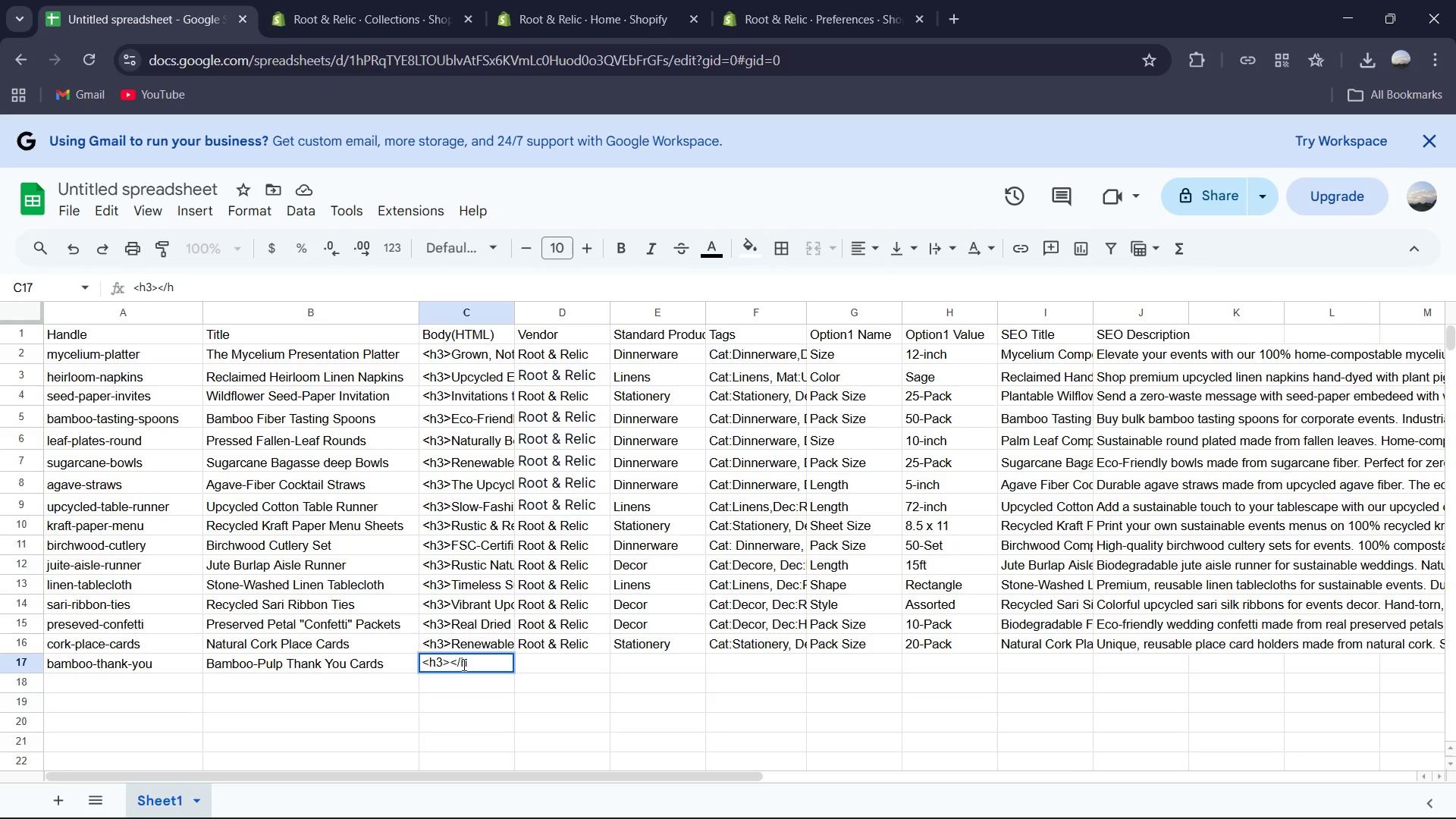 
key(ArrowLeft)
 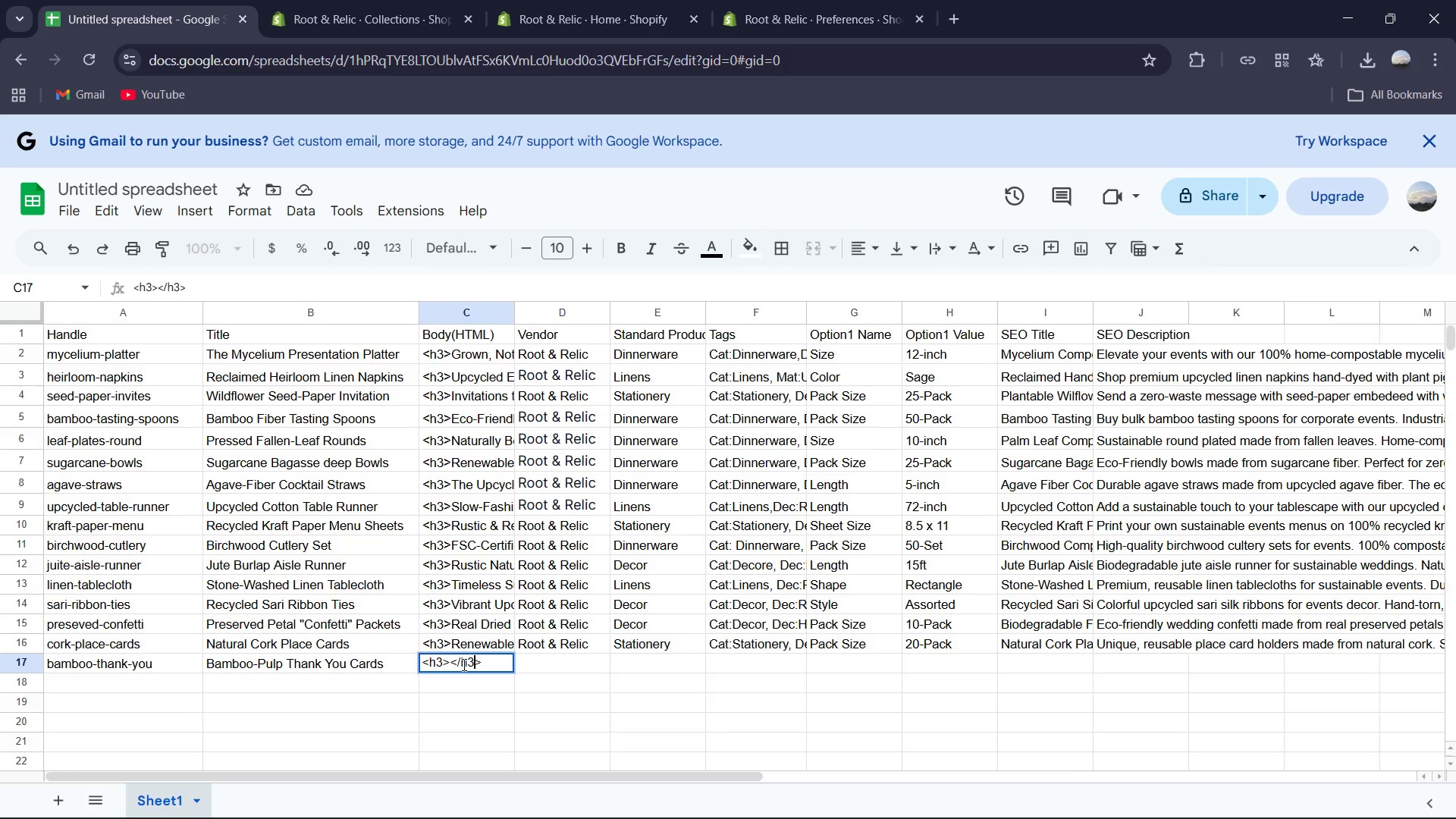 
key(ArrowLeft)
 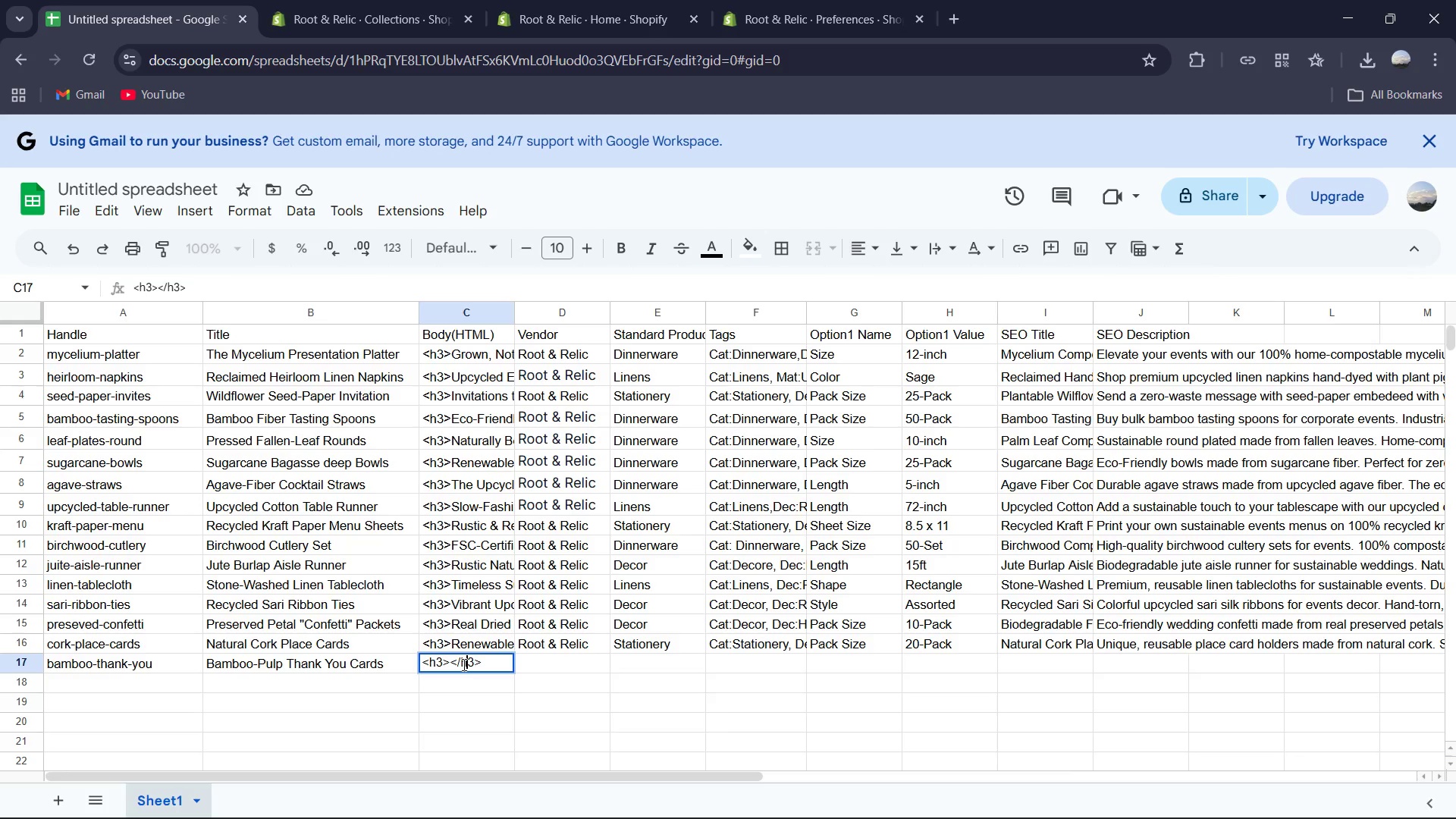 
key(ArrowLeft)
 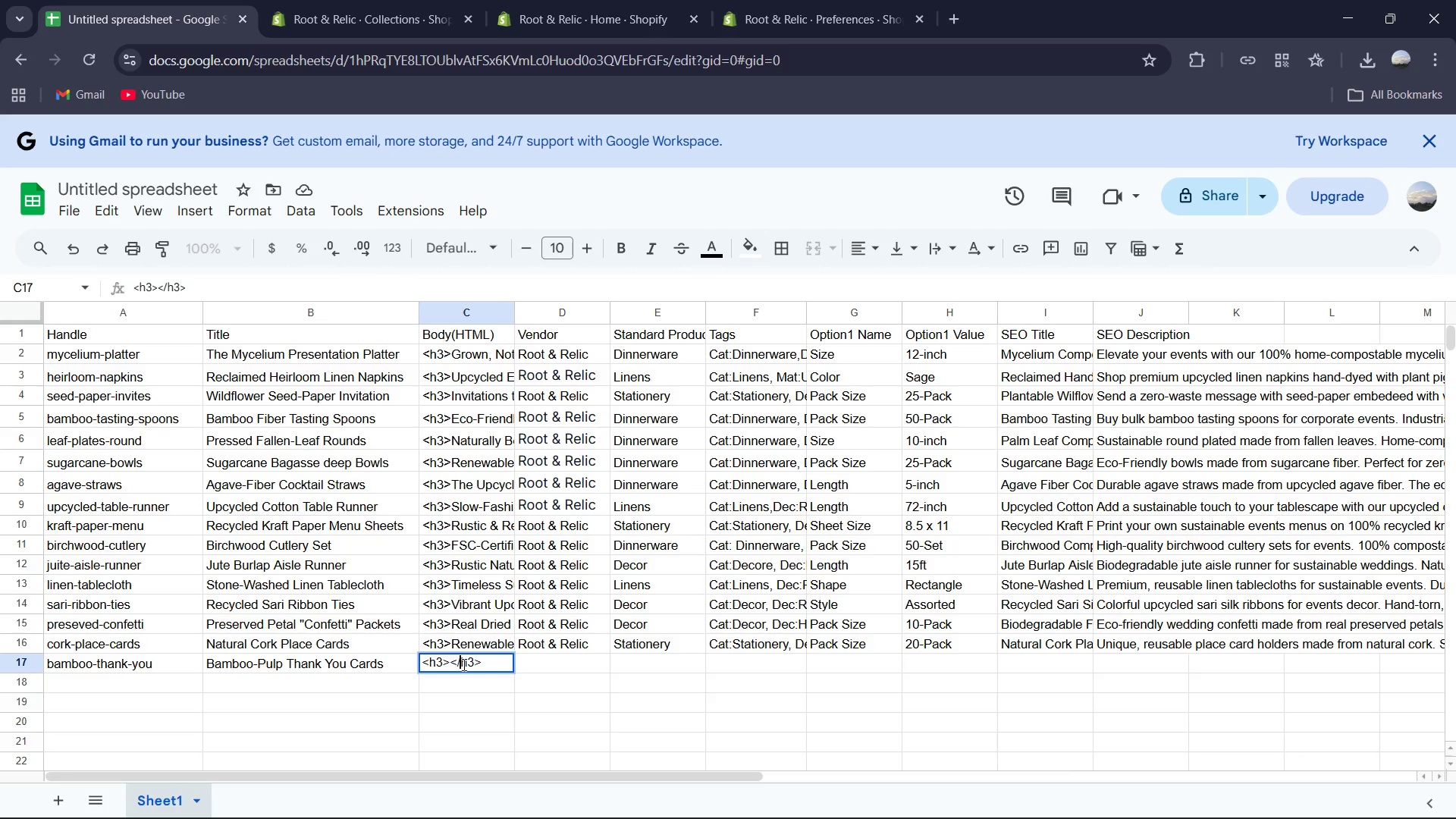 
key(ArrowLeft)
 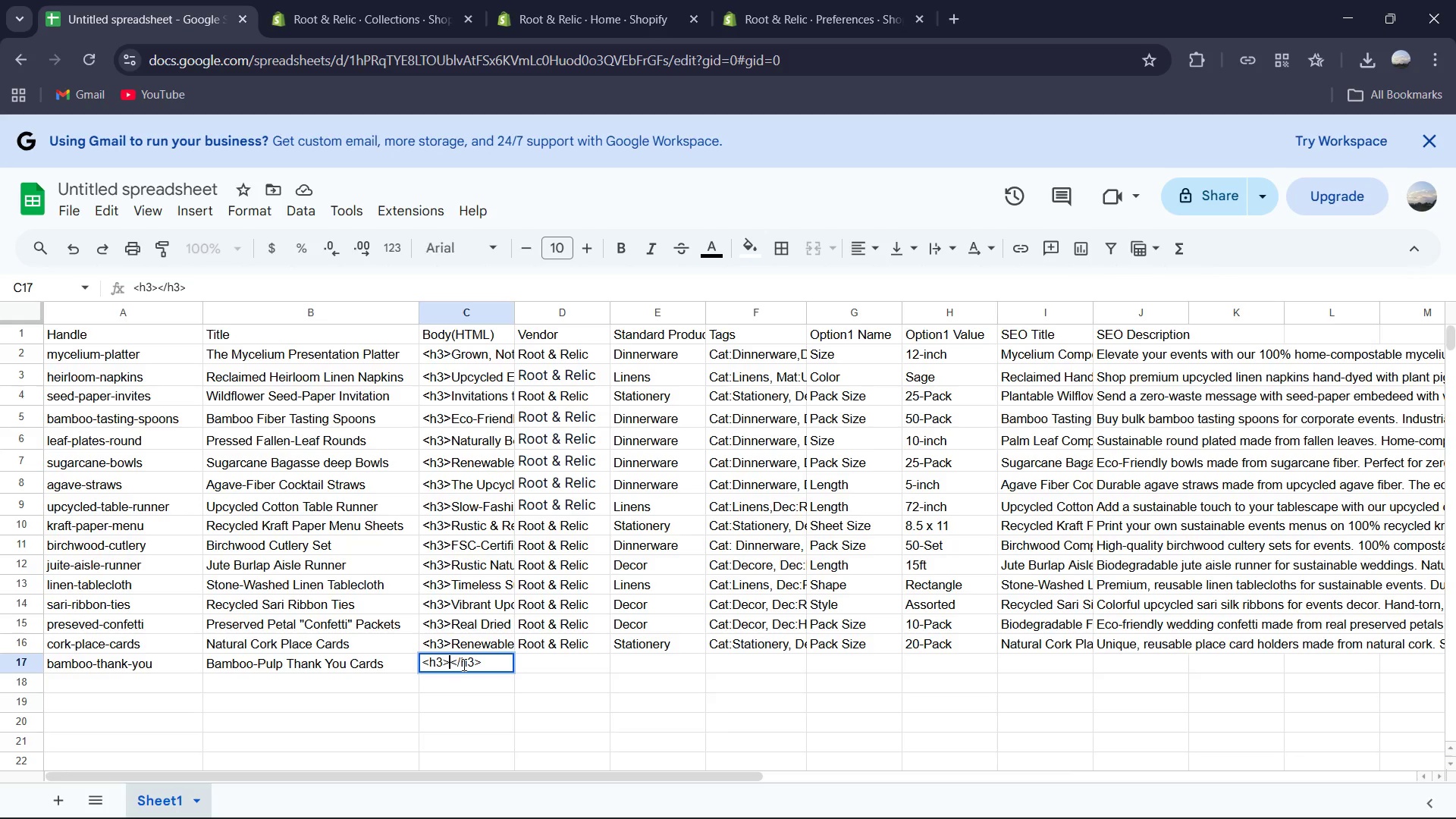 
key(ArrowLeft)
 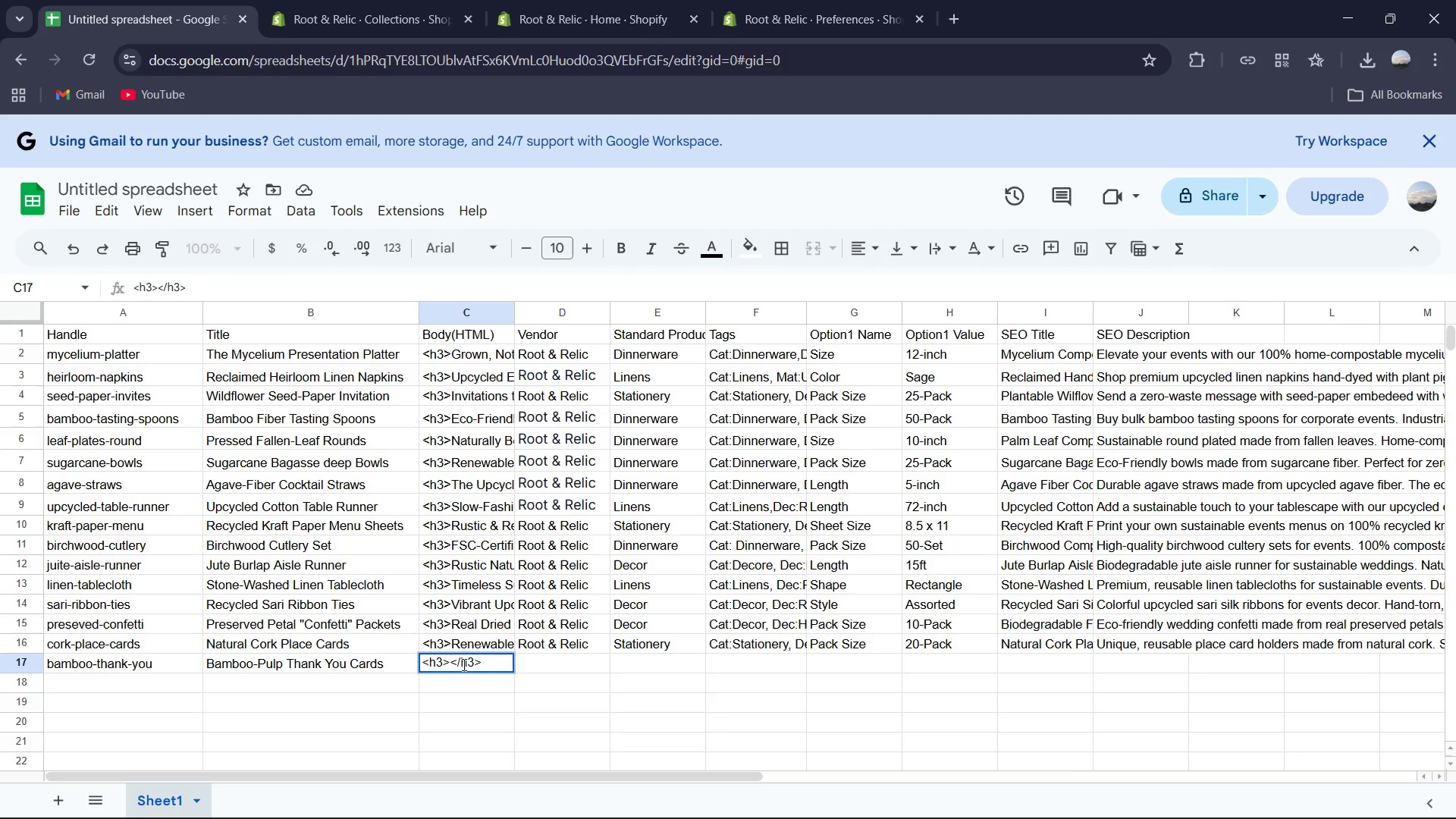 
type(The Vegan Leather Alternative)
 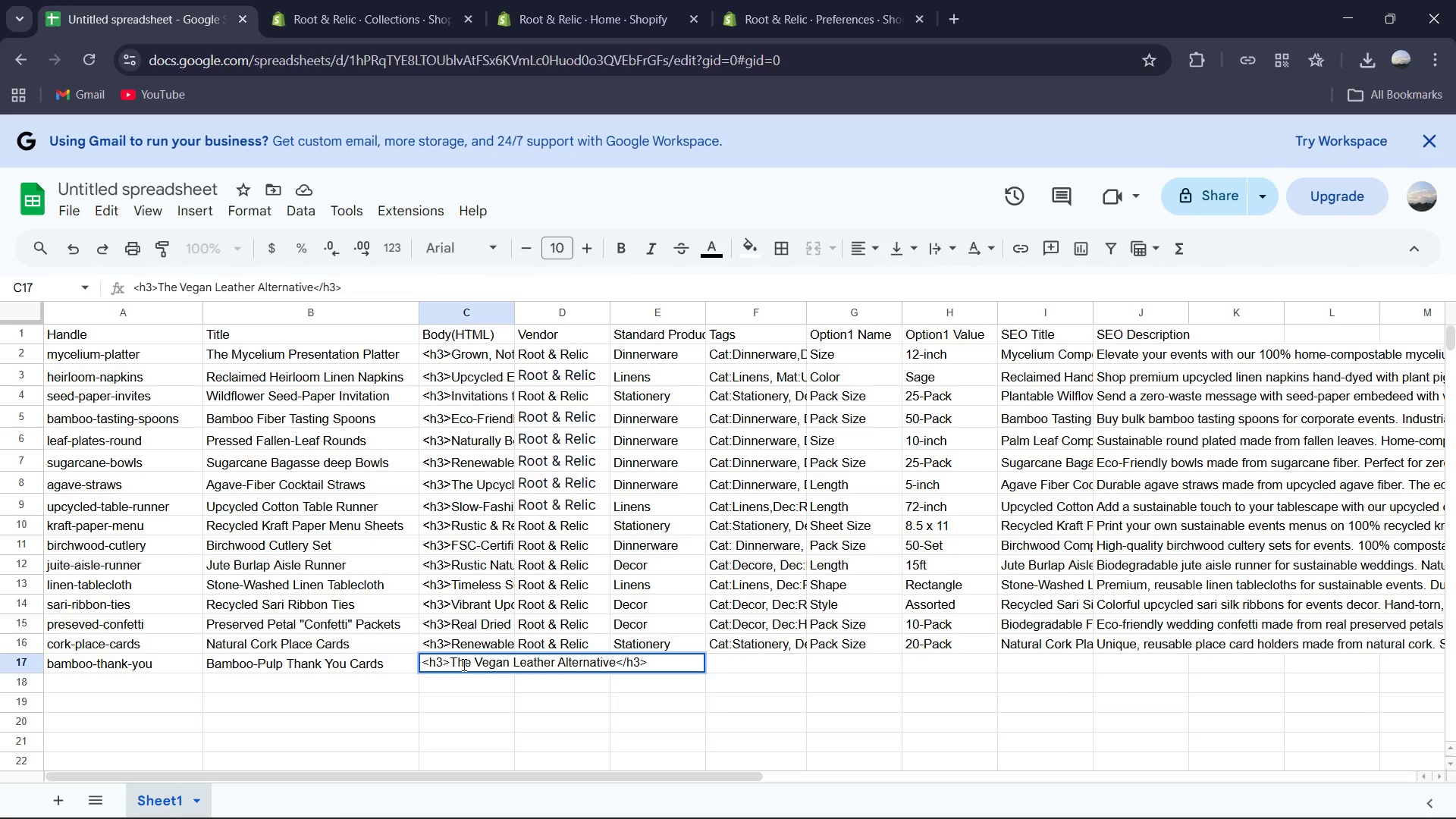 
key(ArrowRight)
 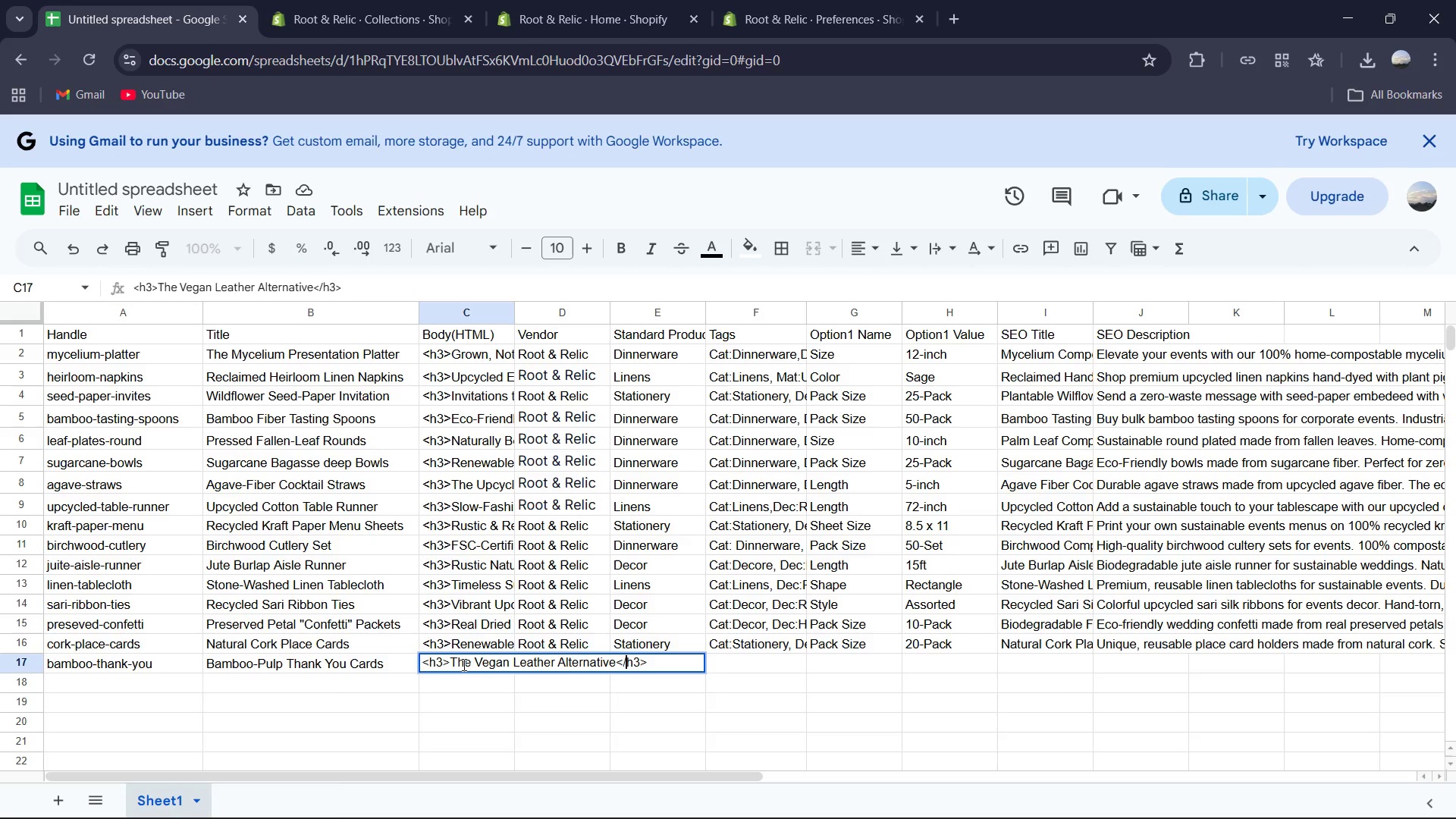 
key(ArrowRight)
 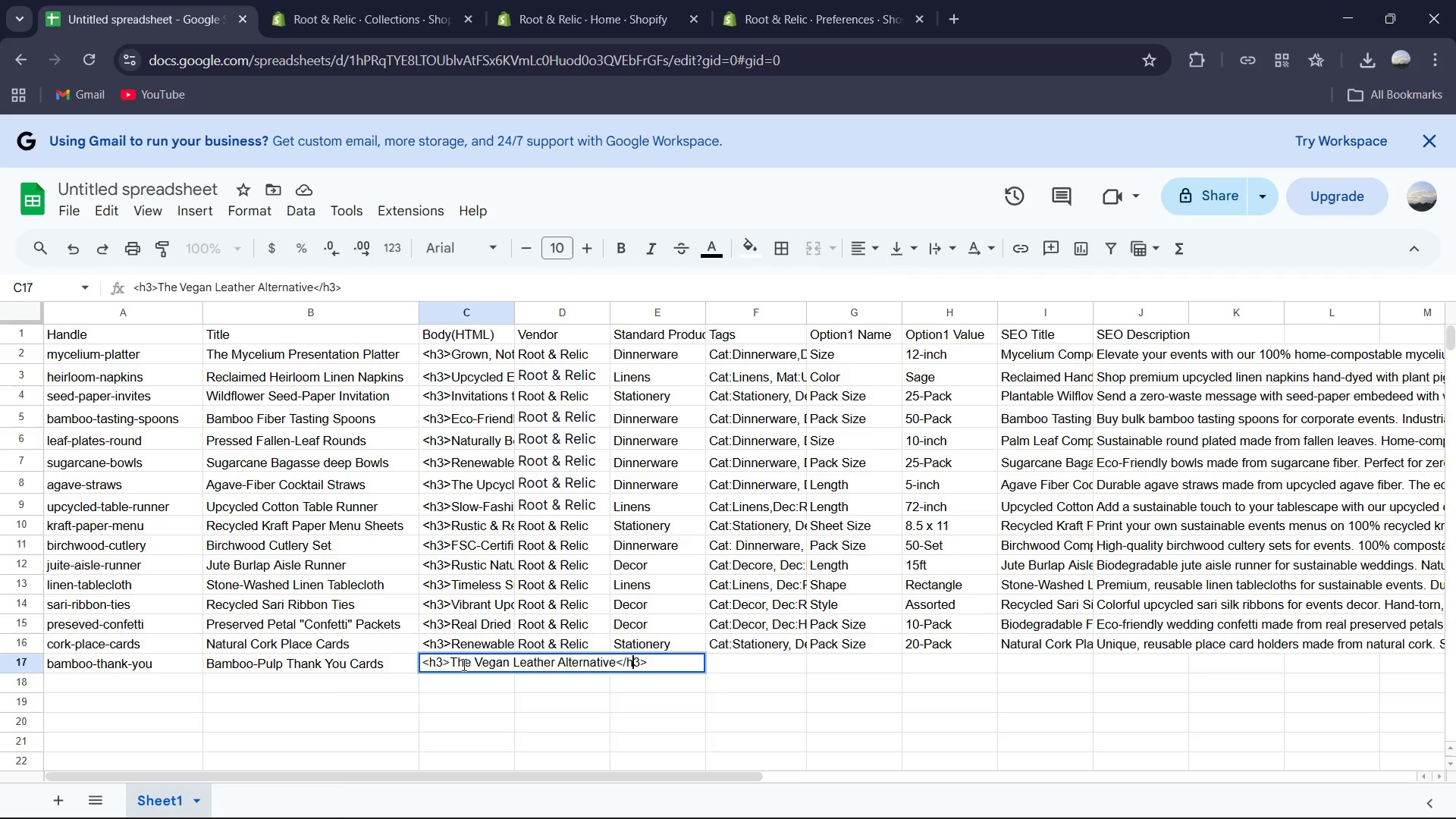 
key(ArrowRight)
 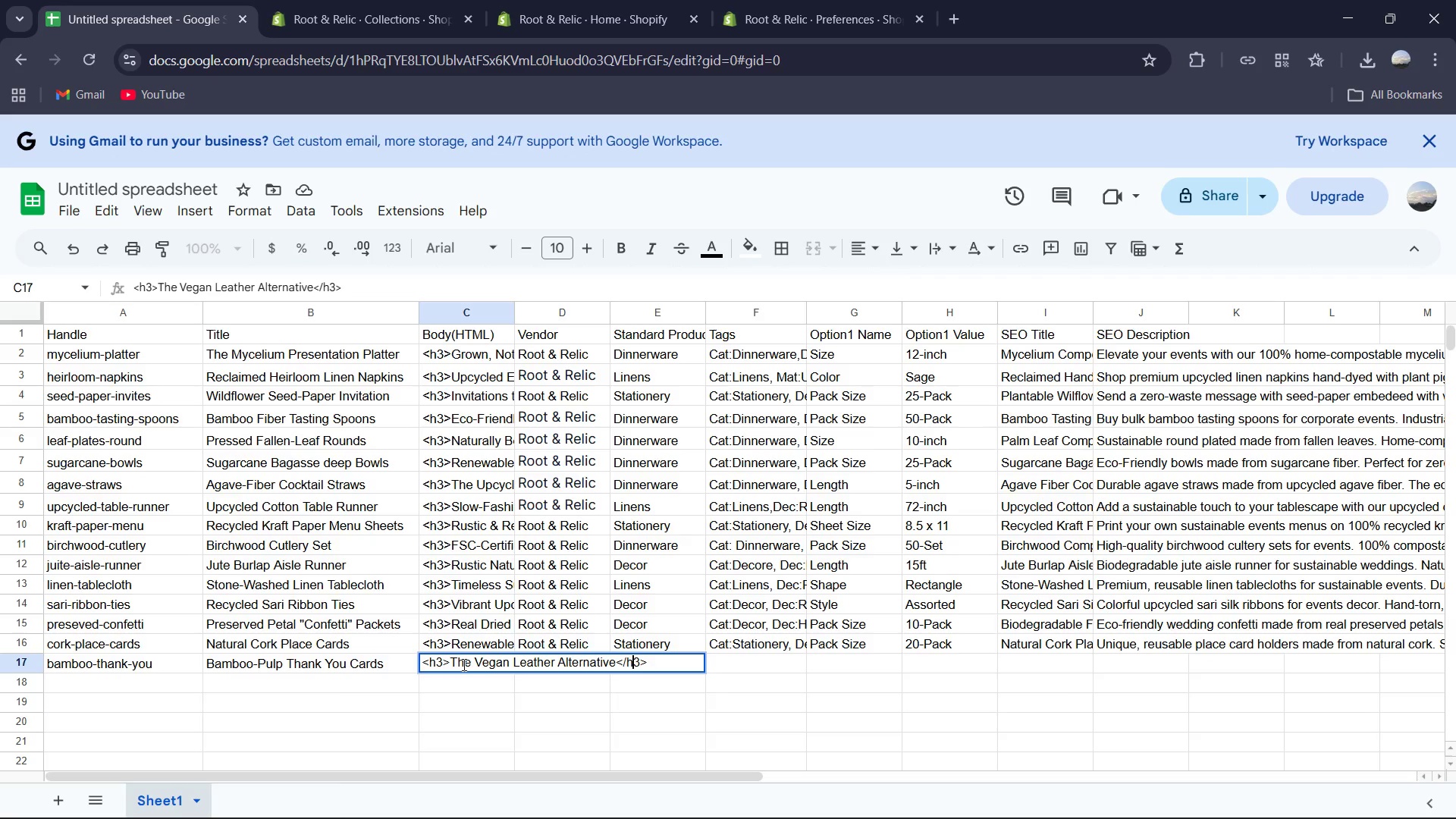 
key(ArrowRight)
 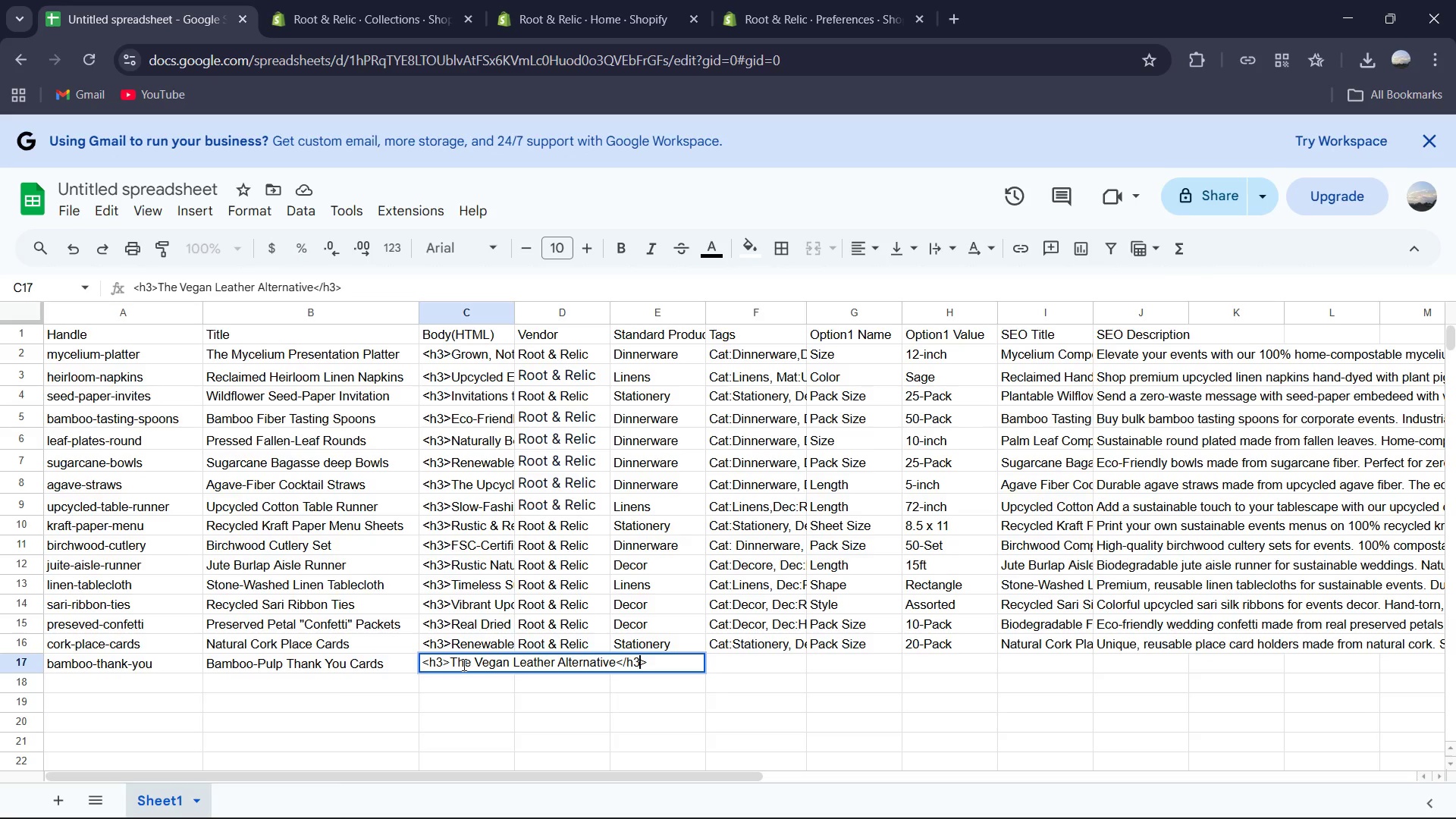 
key(ArrowRight)
 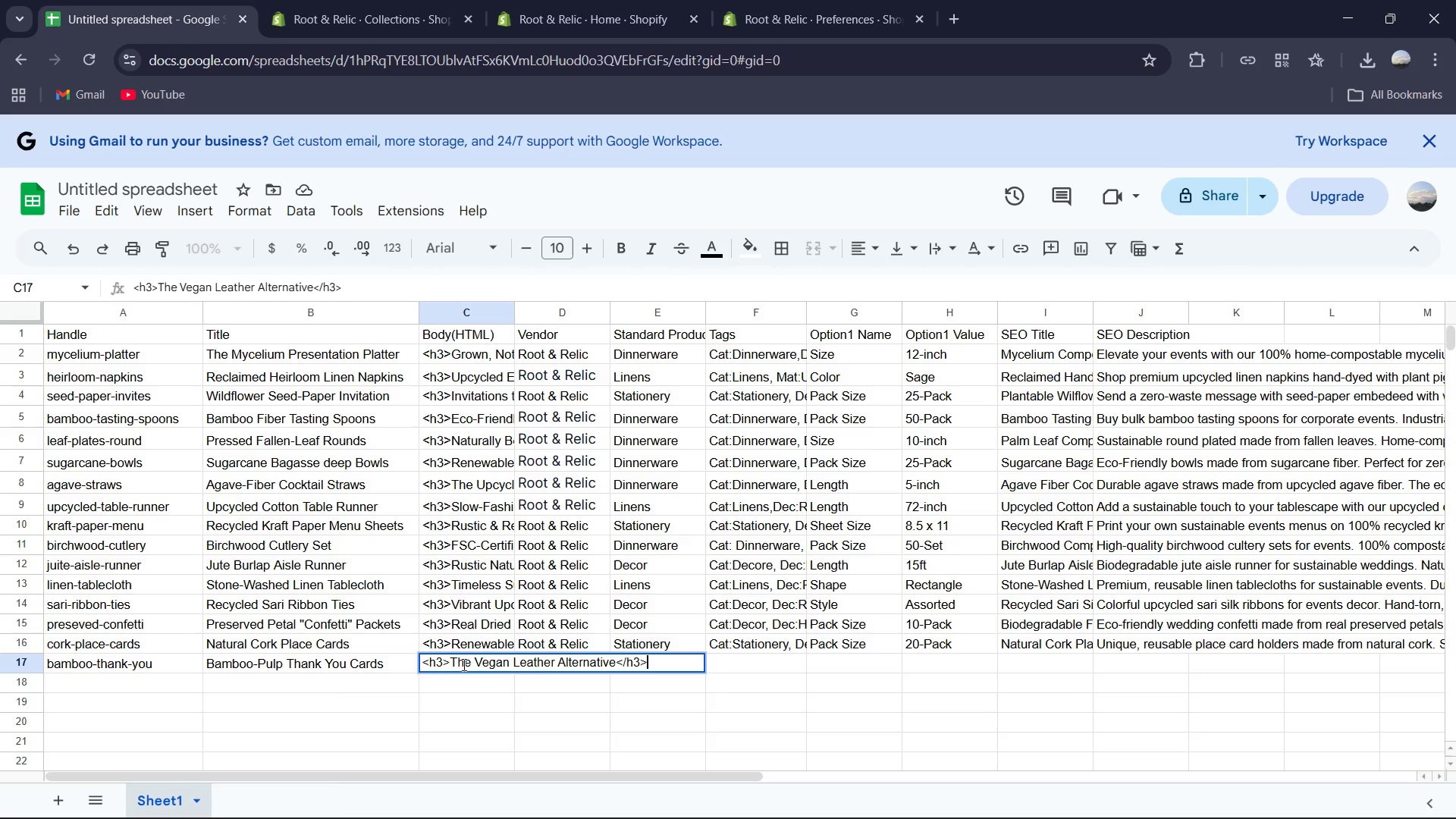 
key(Shift+Comma)
 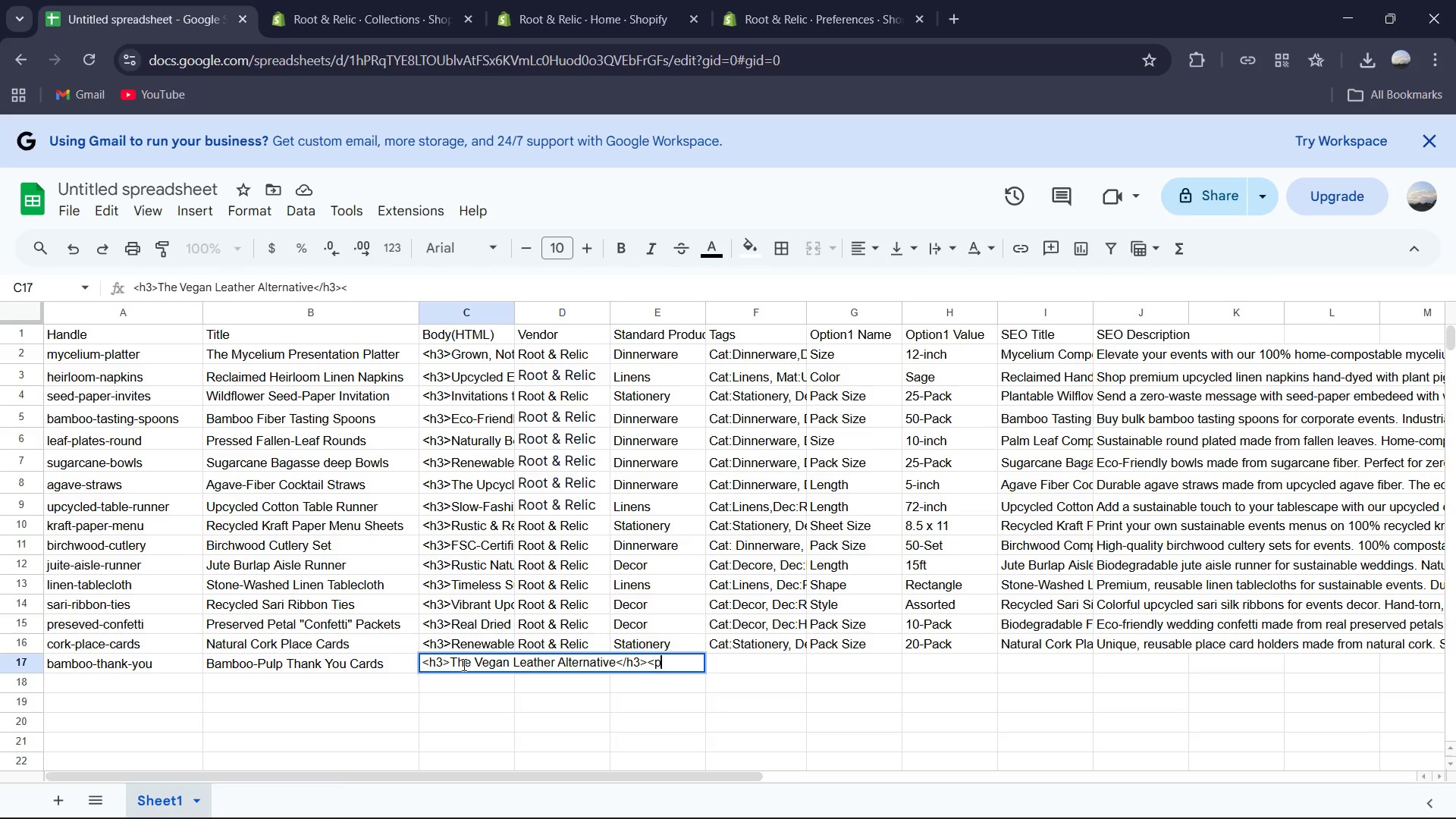 
key(P)
 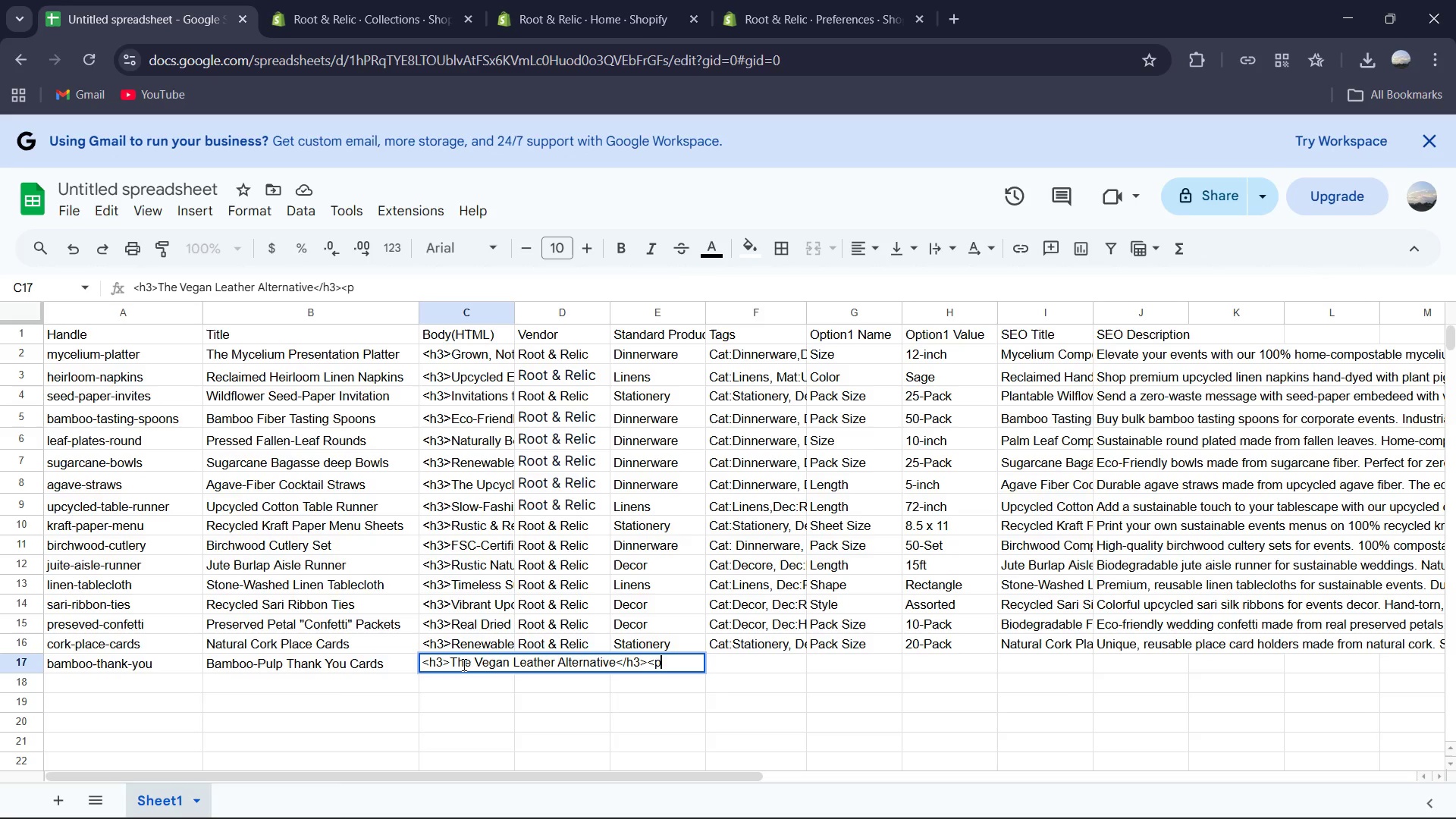 
key(Shift+ShiftRight)
 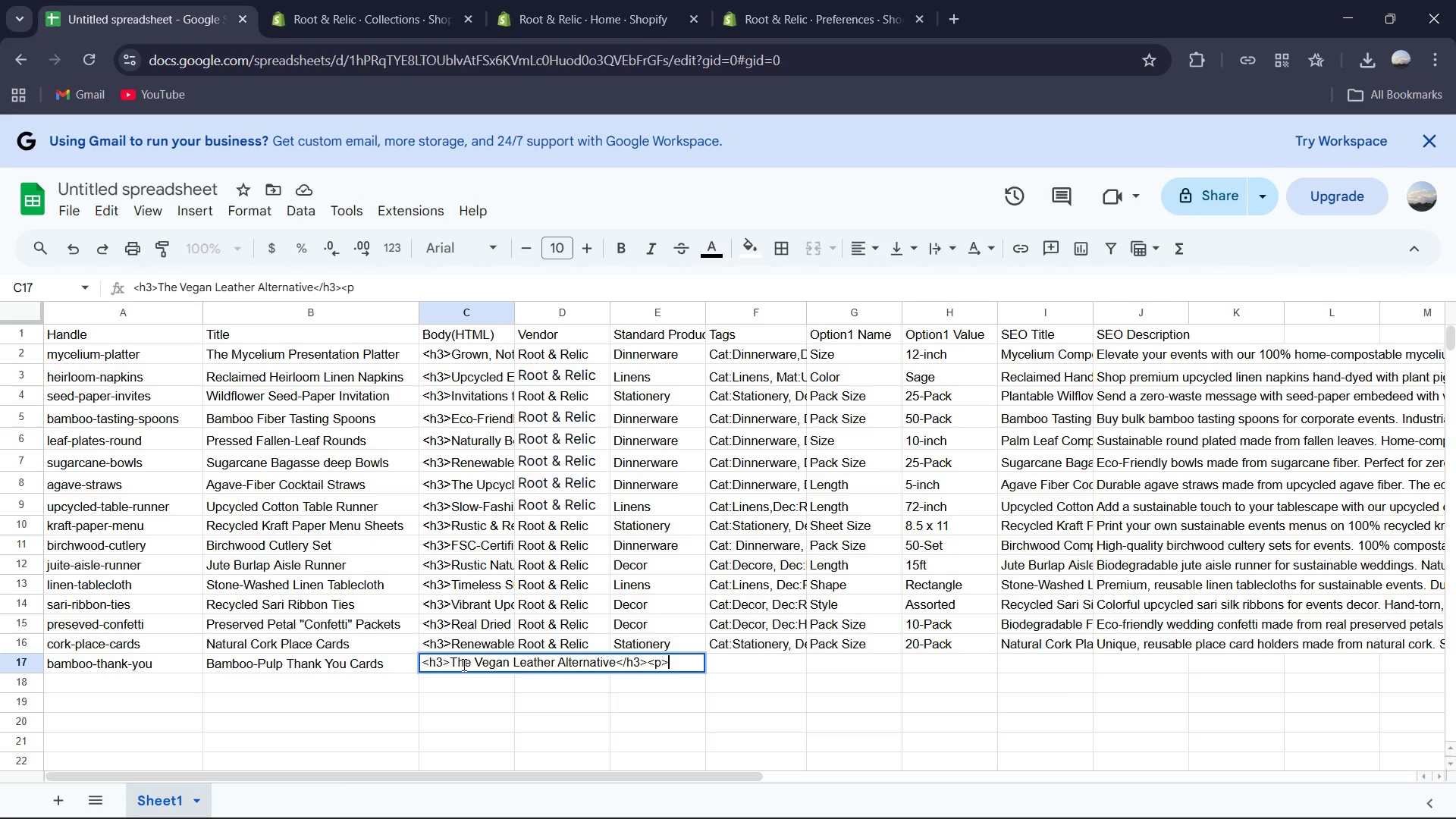 
key(Shift+Period)
 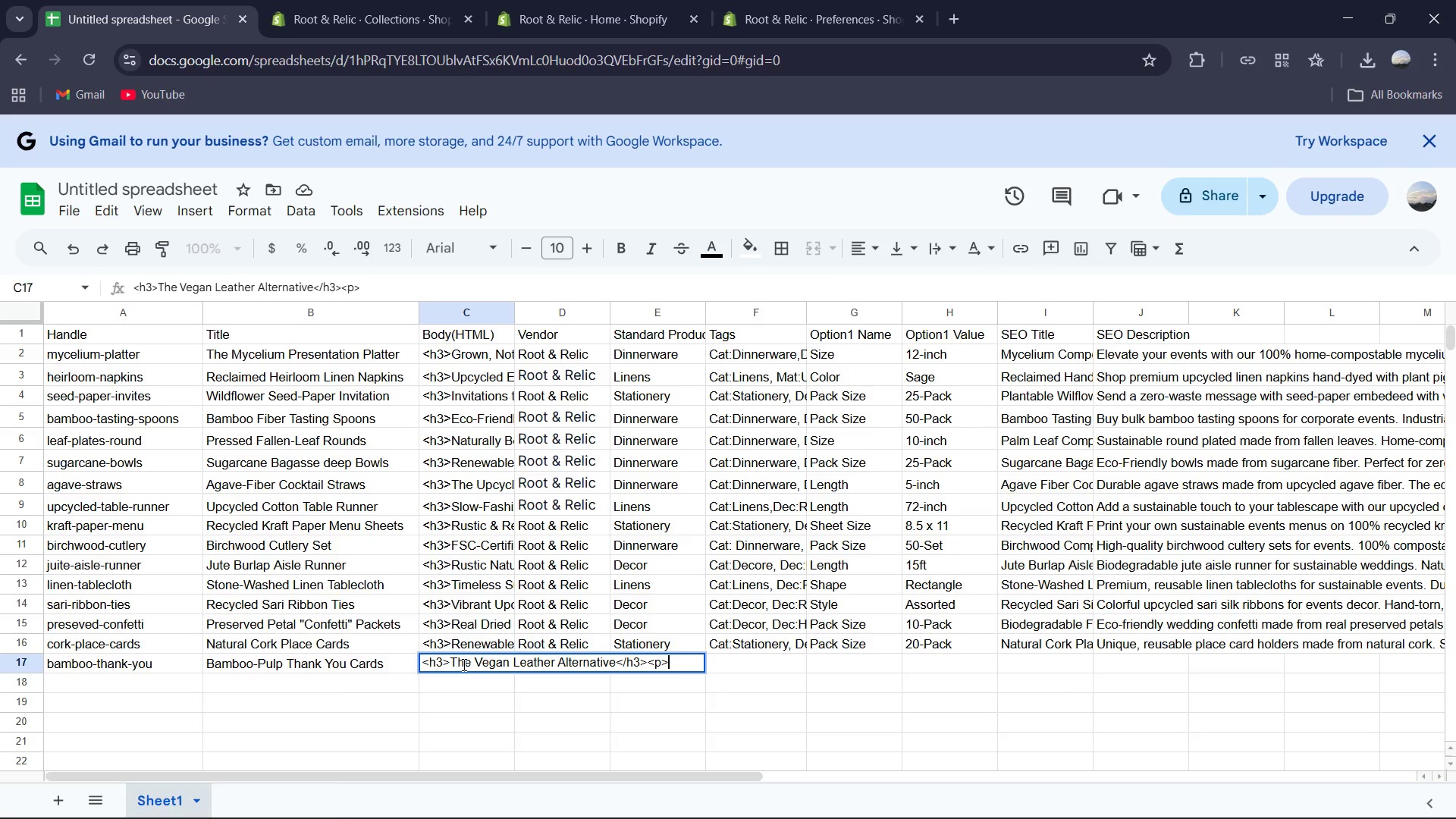 
key(Shift+ShiftRight)
 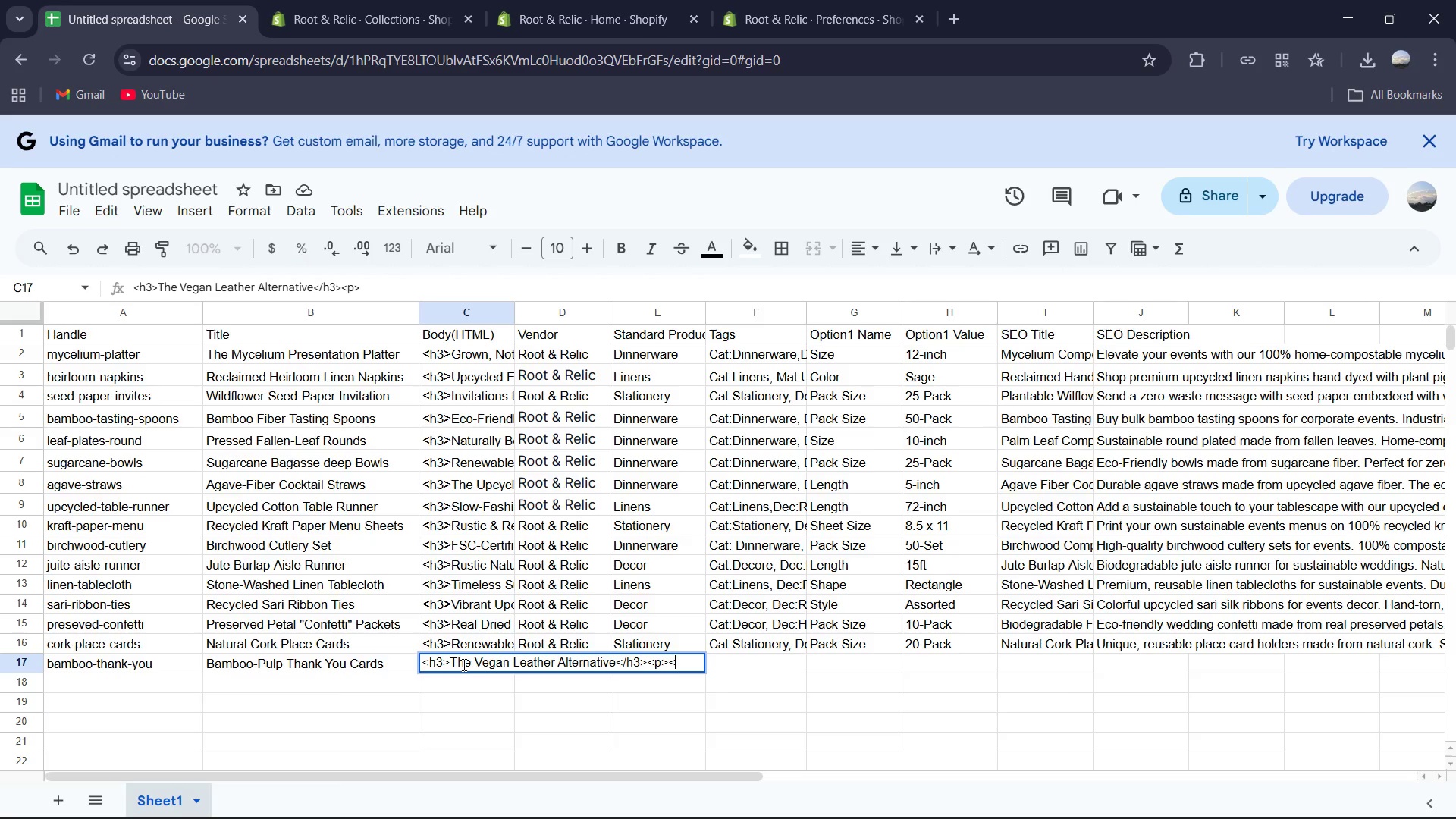 
key(Shift+Comma)
 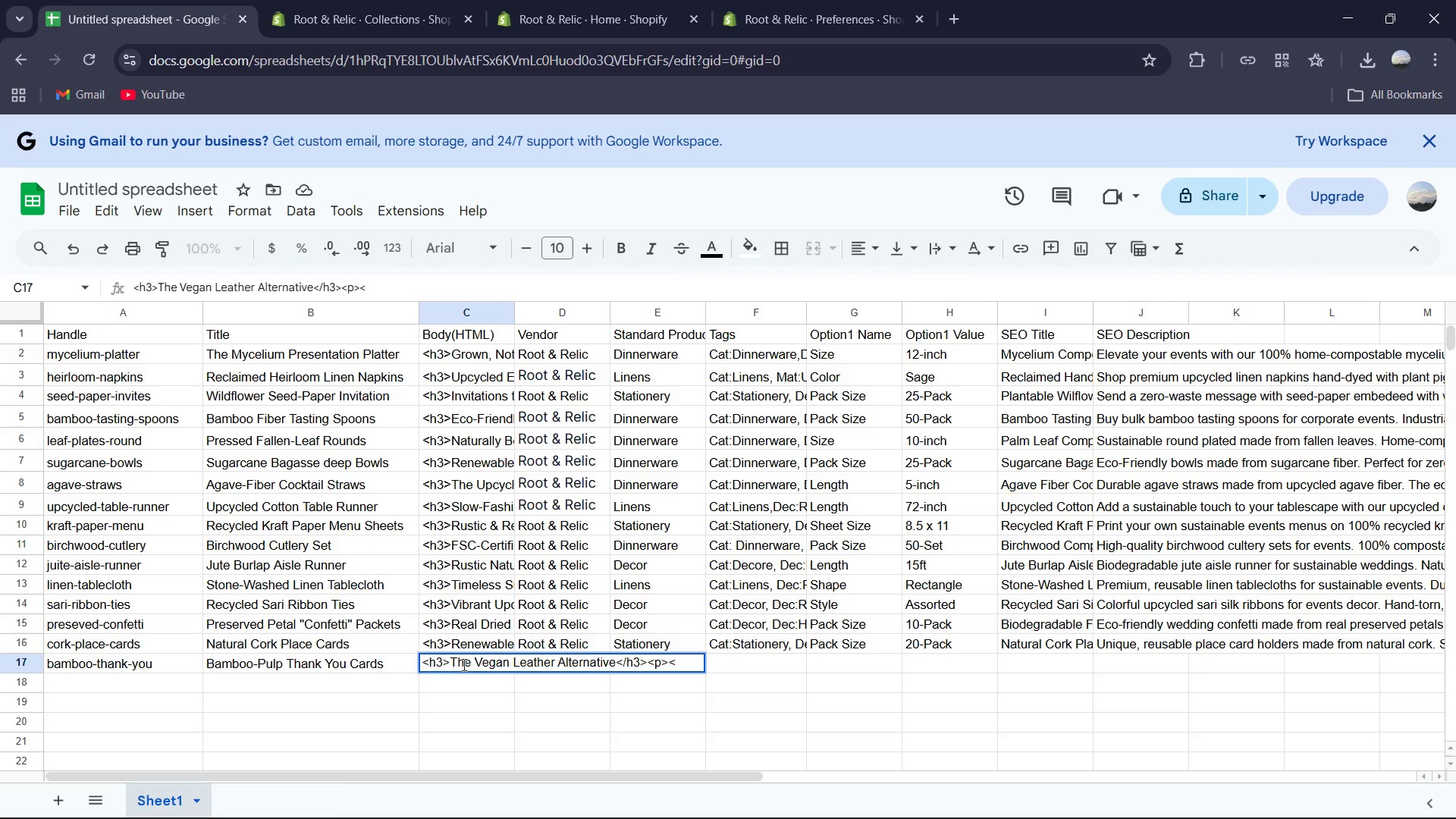 
key(Slash)
 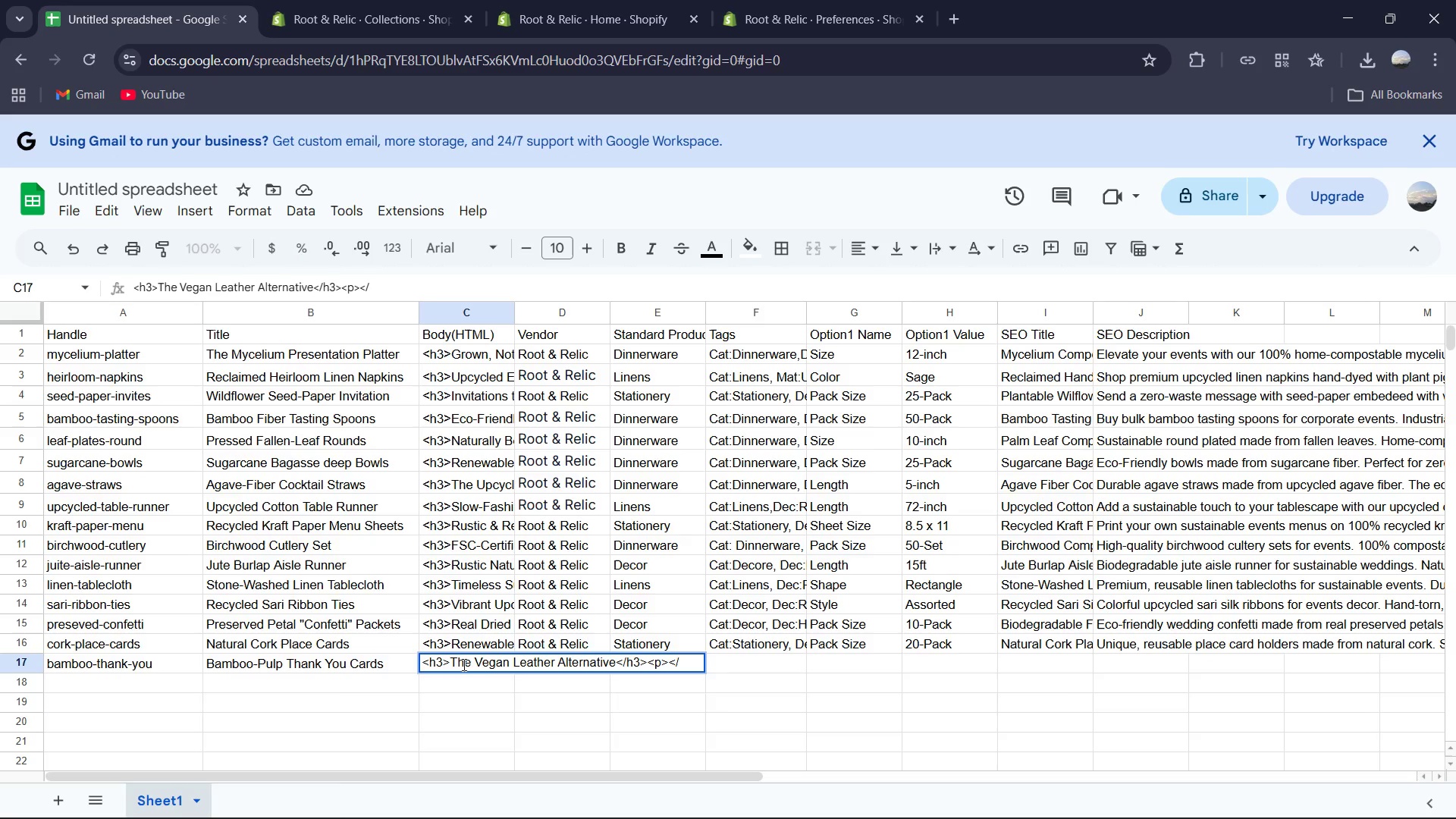 
key(P)
 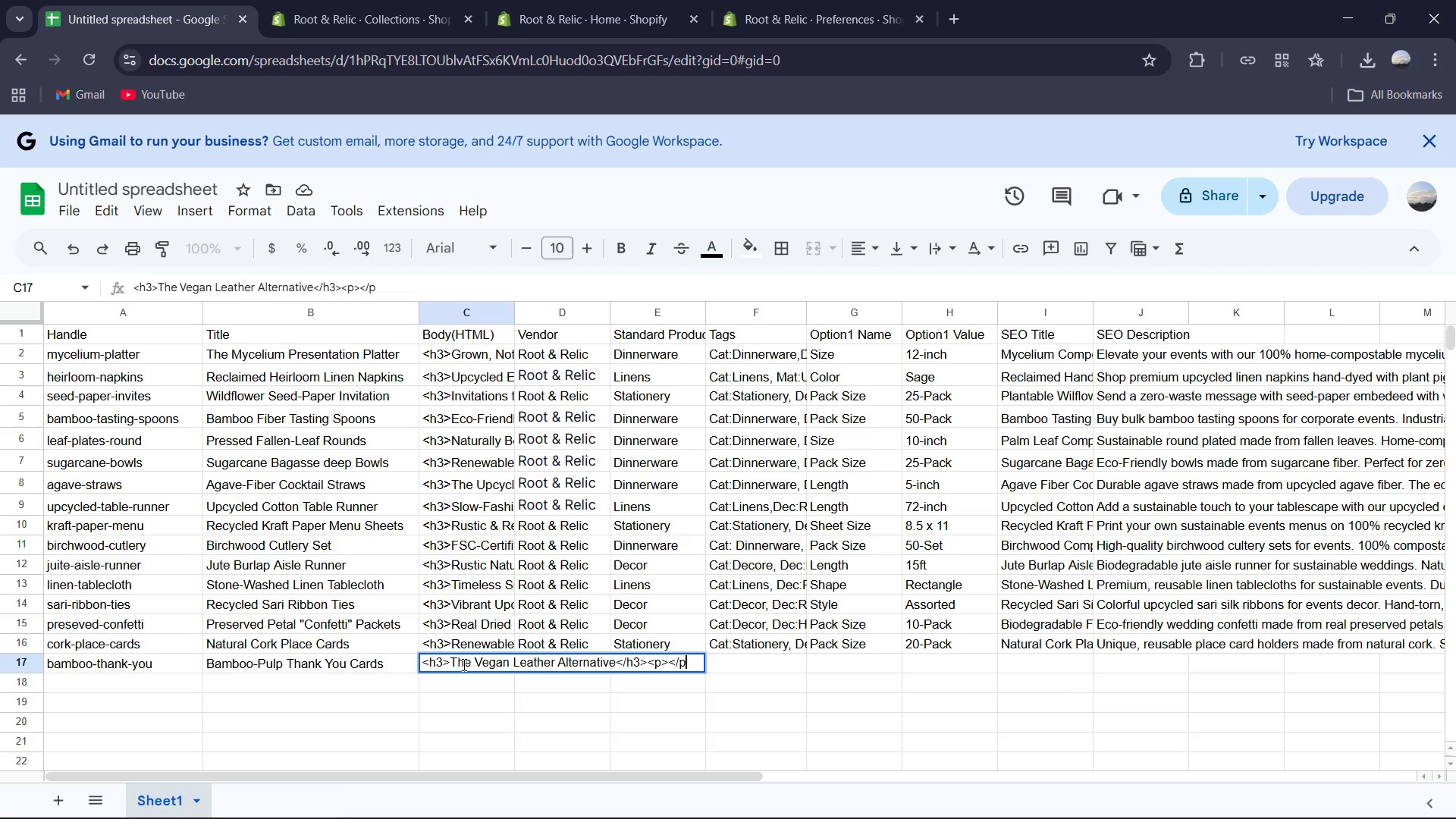 
key(Shift+ShiftRight)
 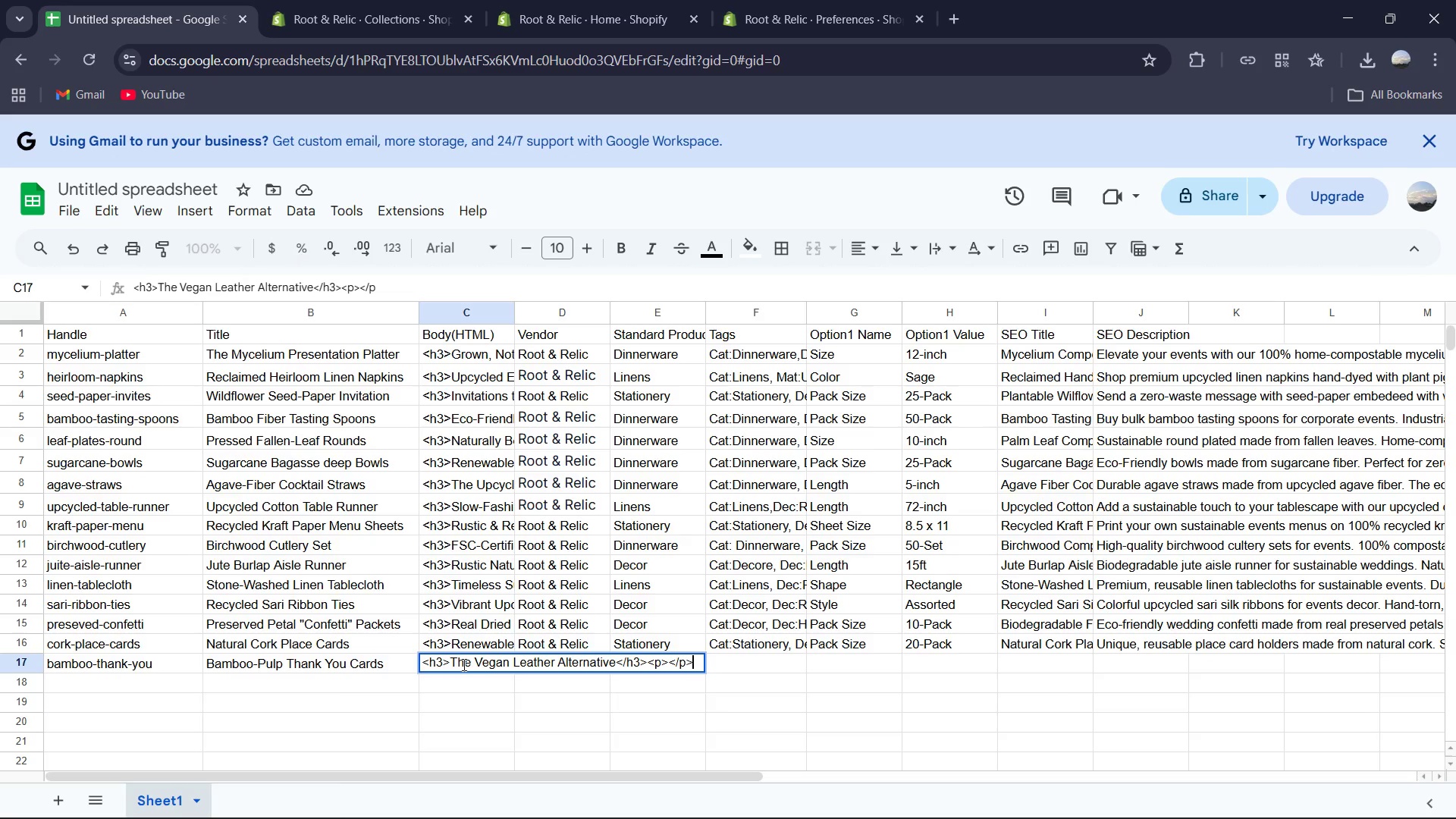 
key(Shift+Period)
 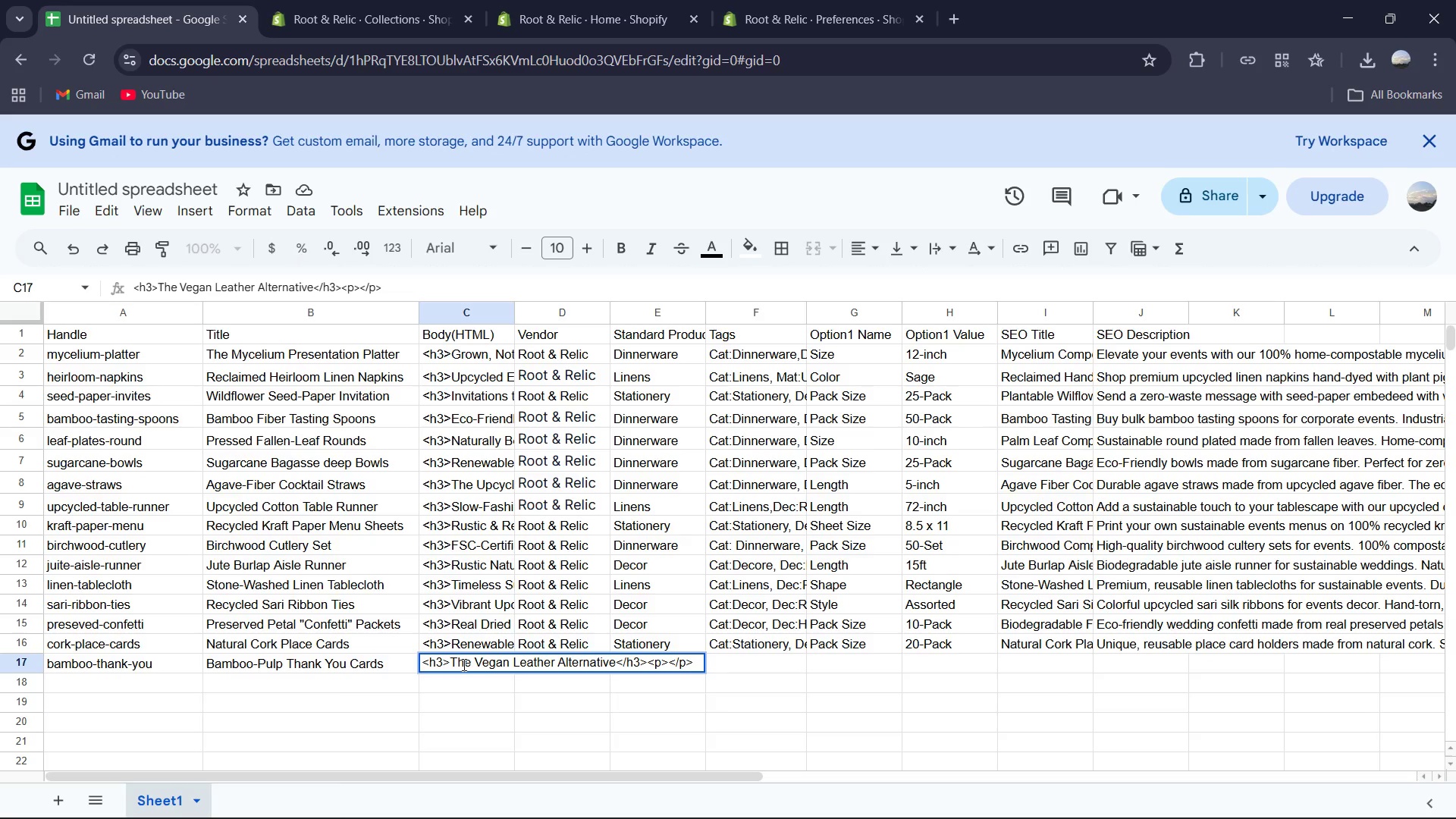 
key(ArrowLeft)
 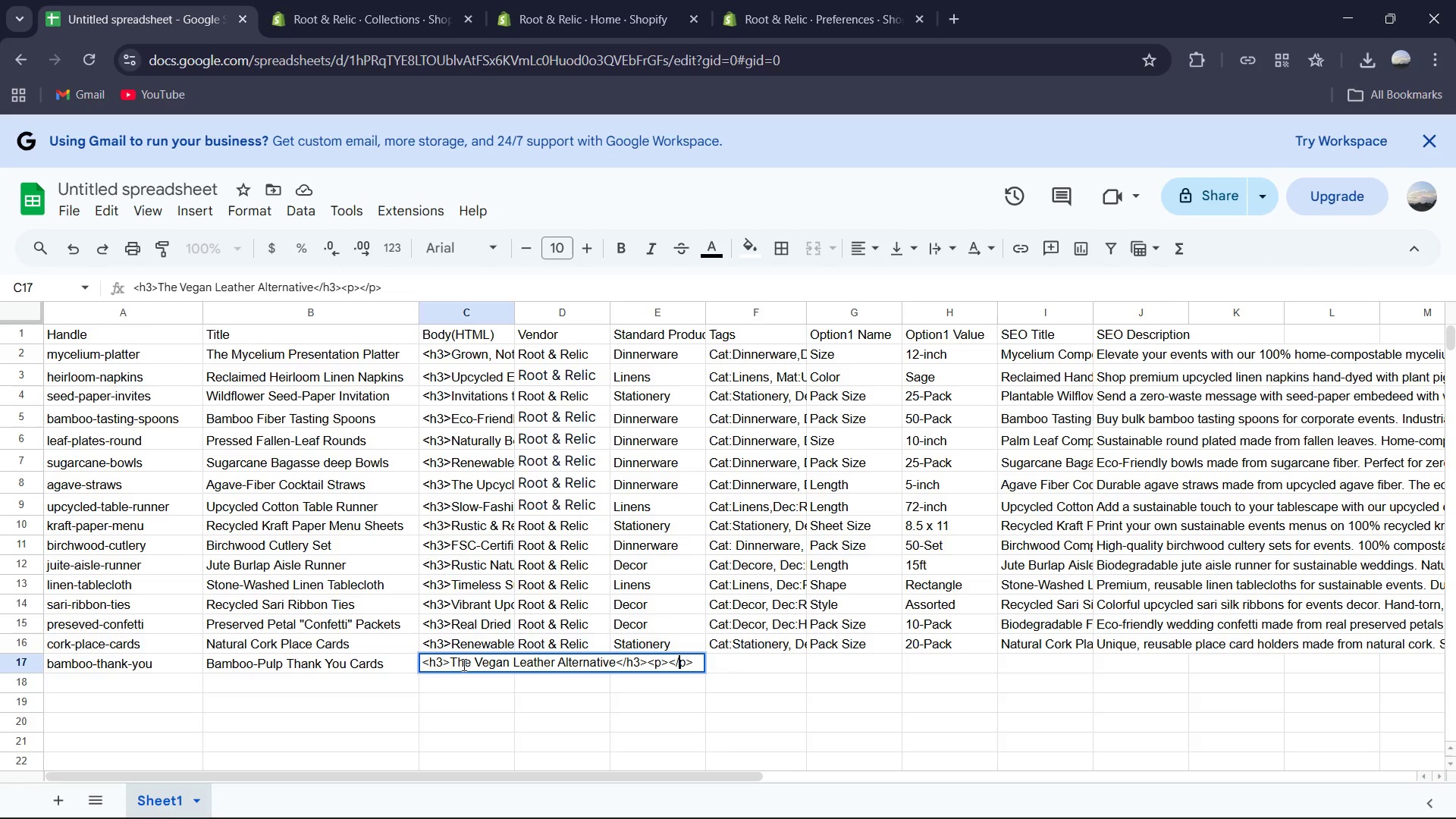 
key(ArrowLeft)
 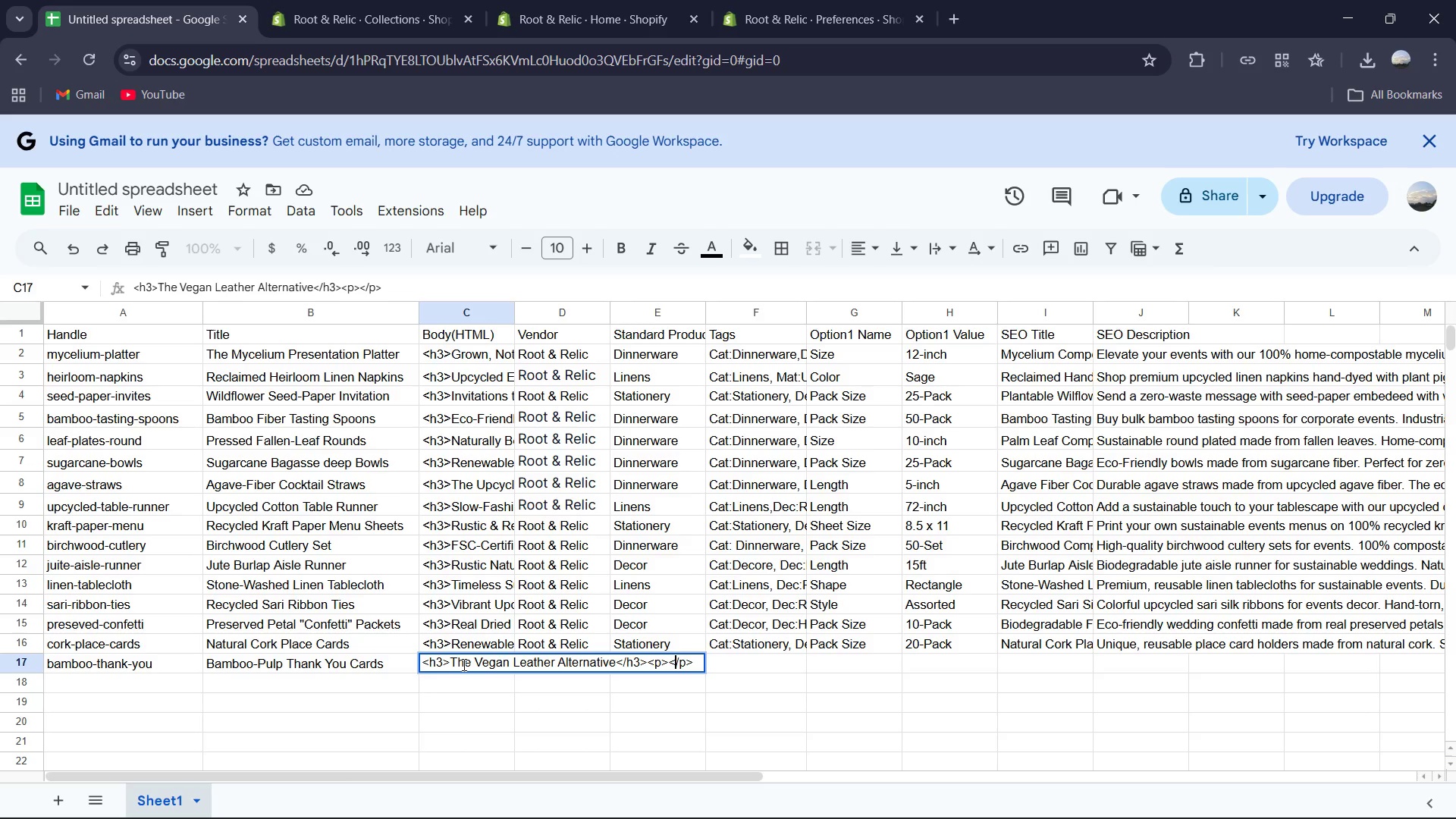 
key(ArrowLeft)
 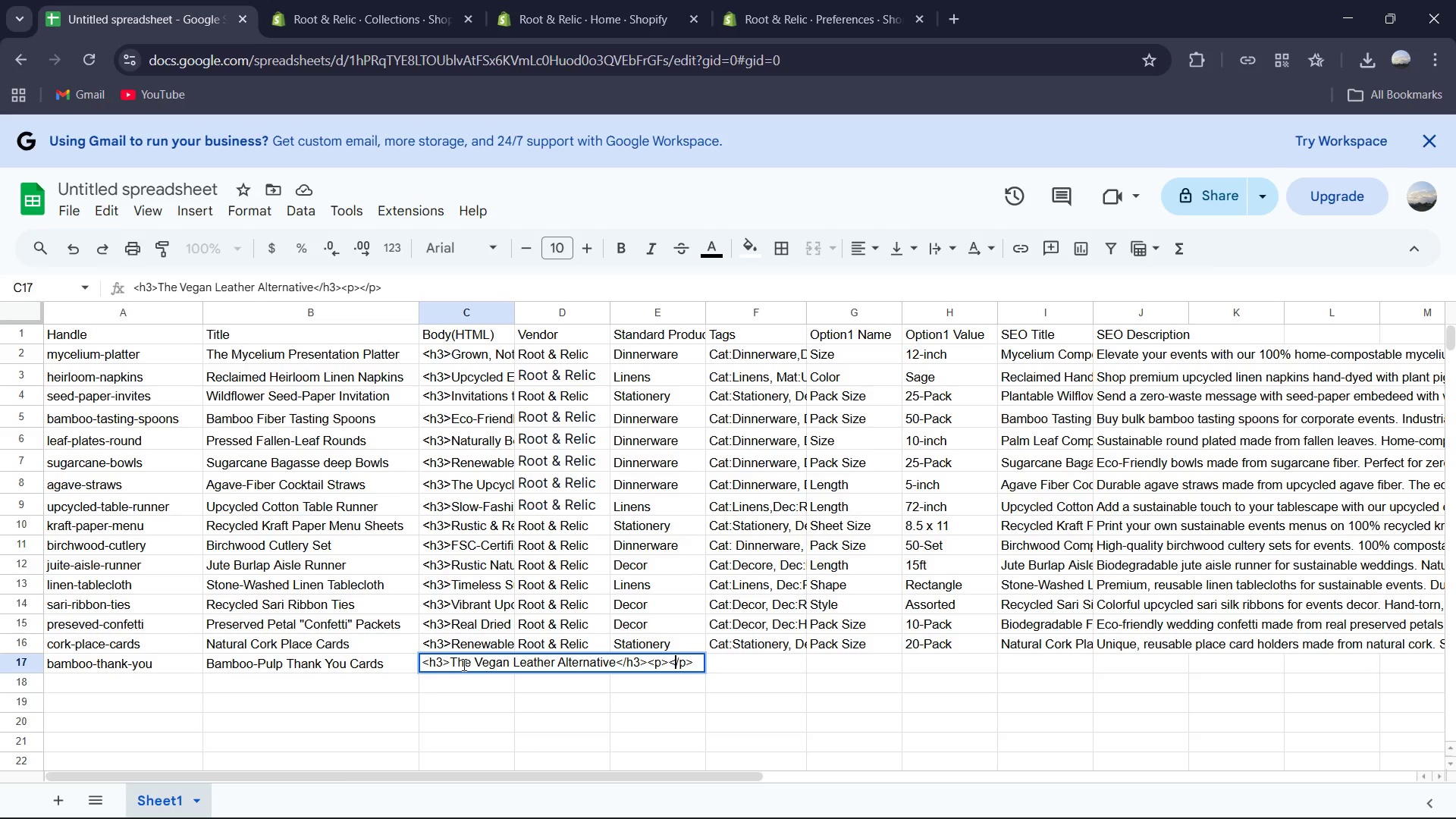 
key(ArrowLeft)
 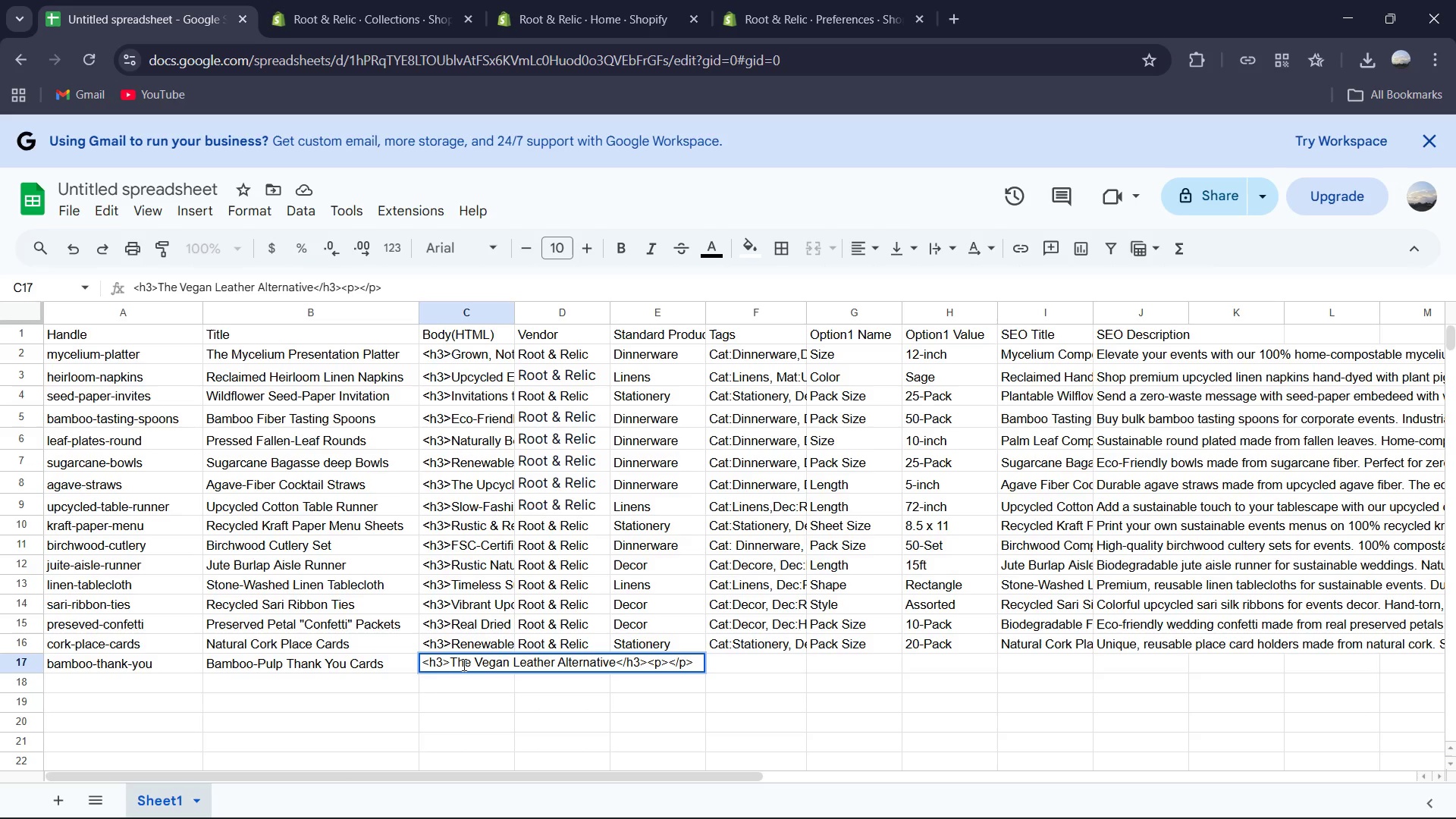 
type(An insulting [NumLock][NumLock][NumLock][NumLock][NumLock][NumLock][NumLock][NumLock][NumLock])
key(Backspace)
key(Backspace)
key(Backspace)
key(Backspace)
key(Backspace)
 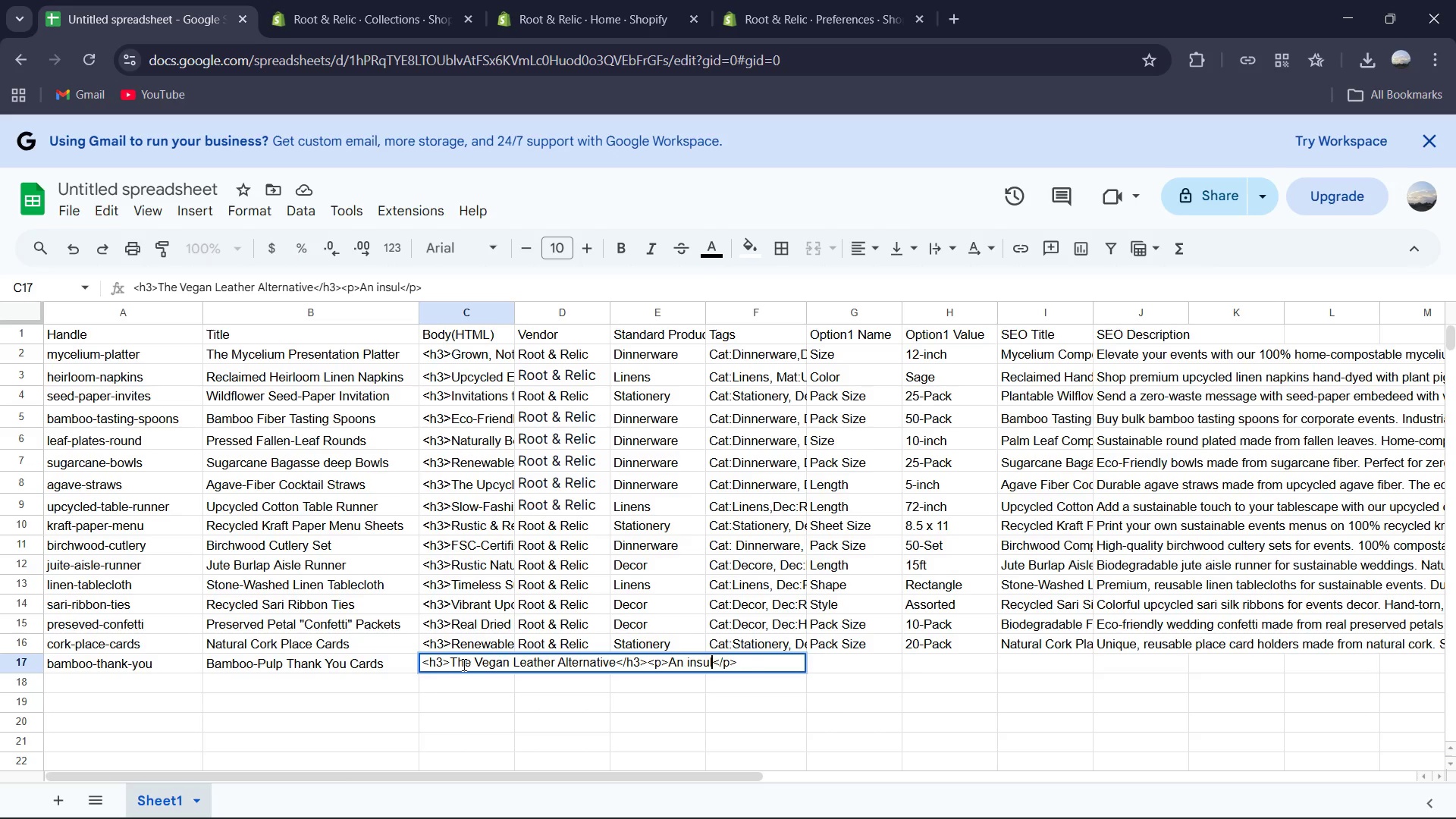 
type(atio)
key(Backspace)
type(ng)
 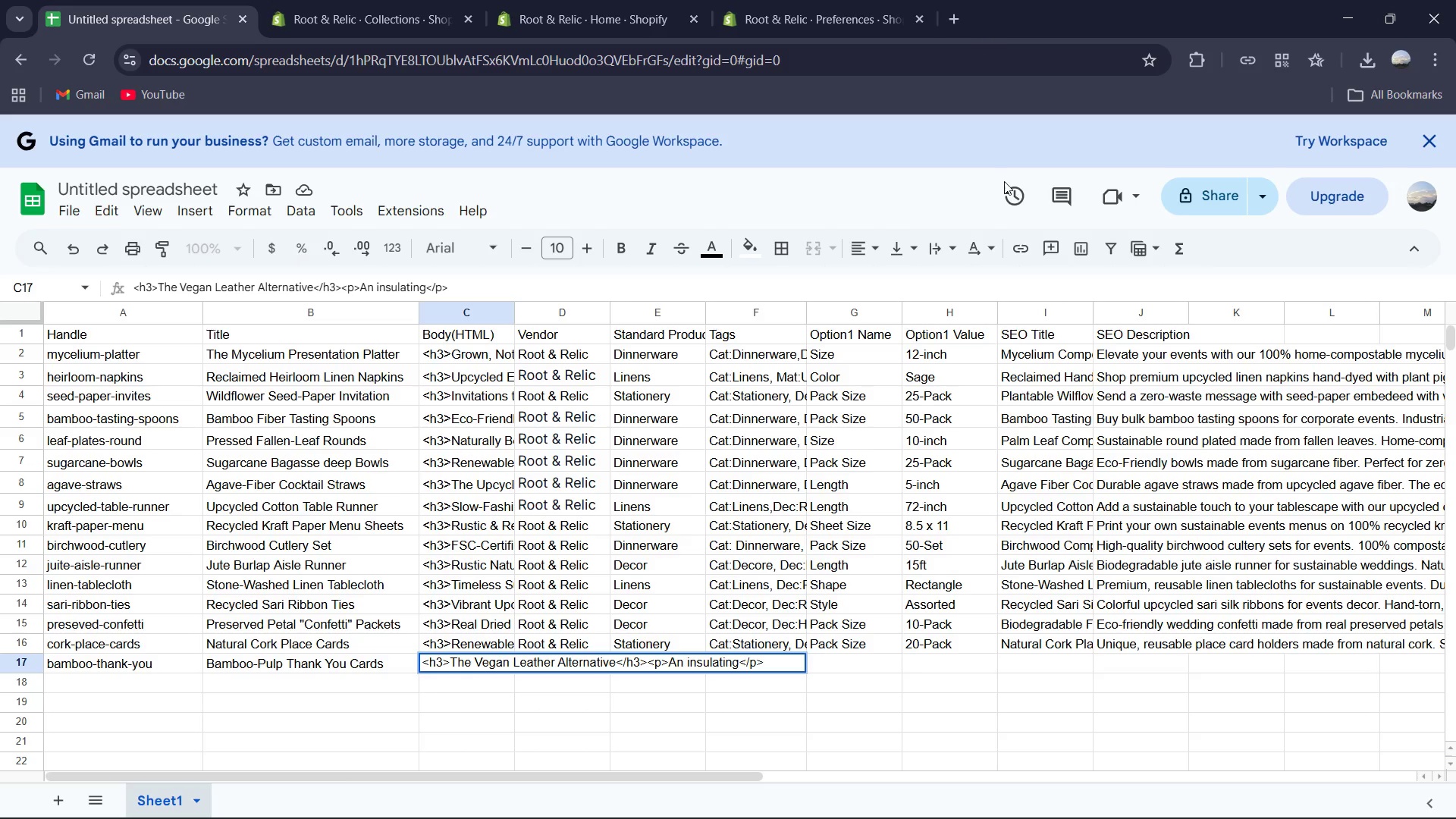 
wait(18.25)
 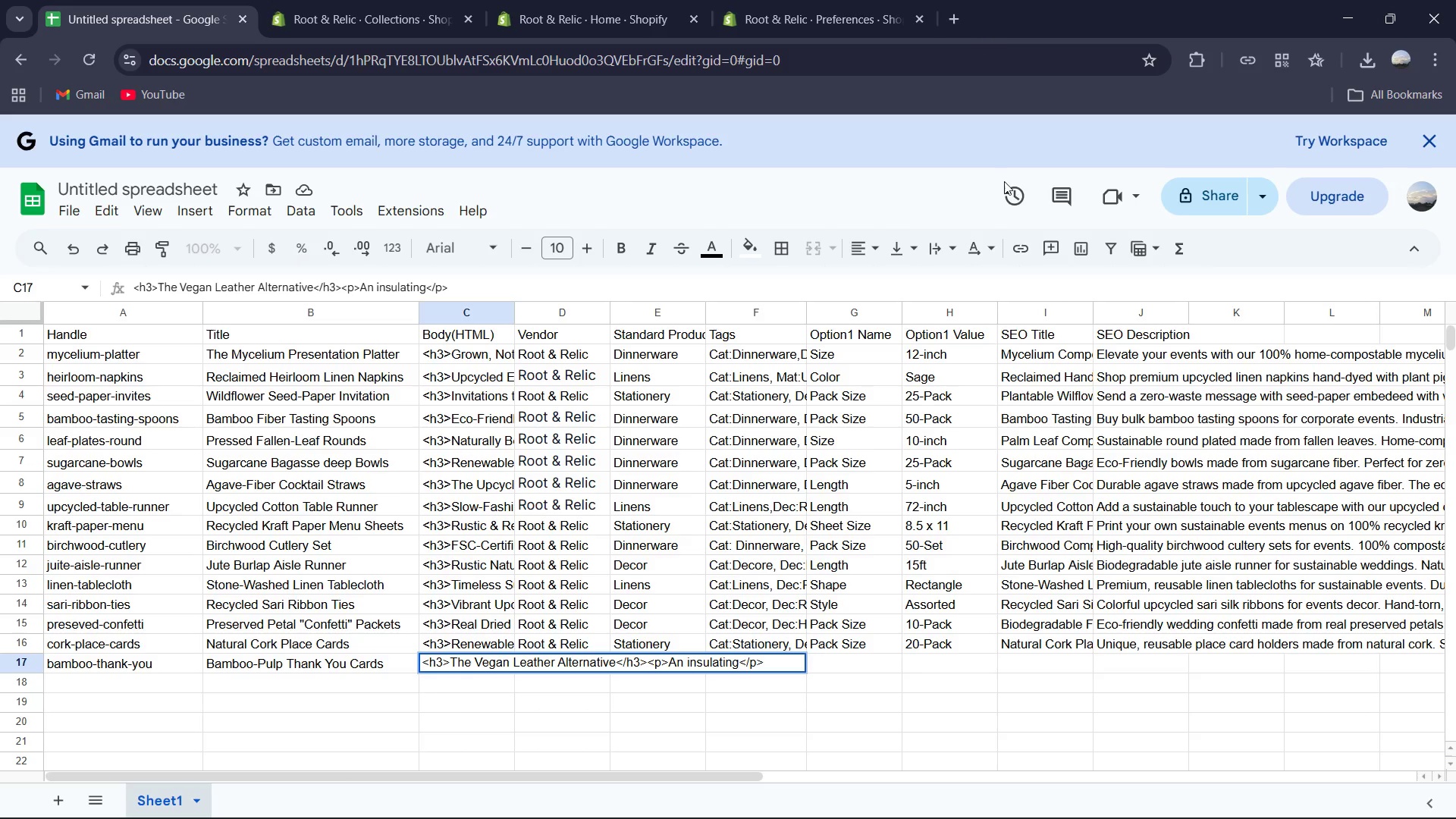 
left_click_drag(start_coordinate=[450, 664], to_coordinate=[615, 657])
 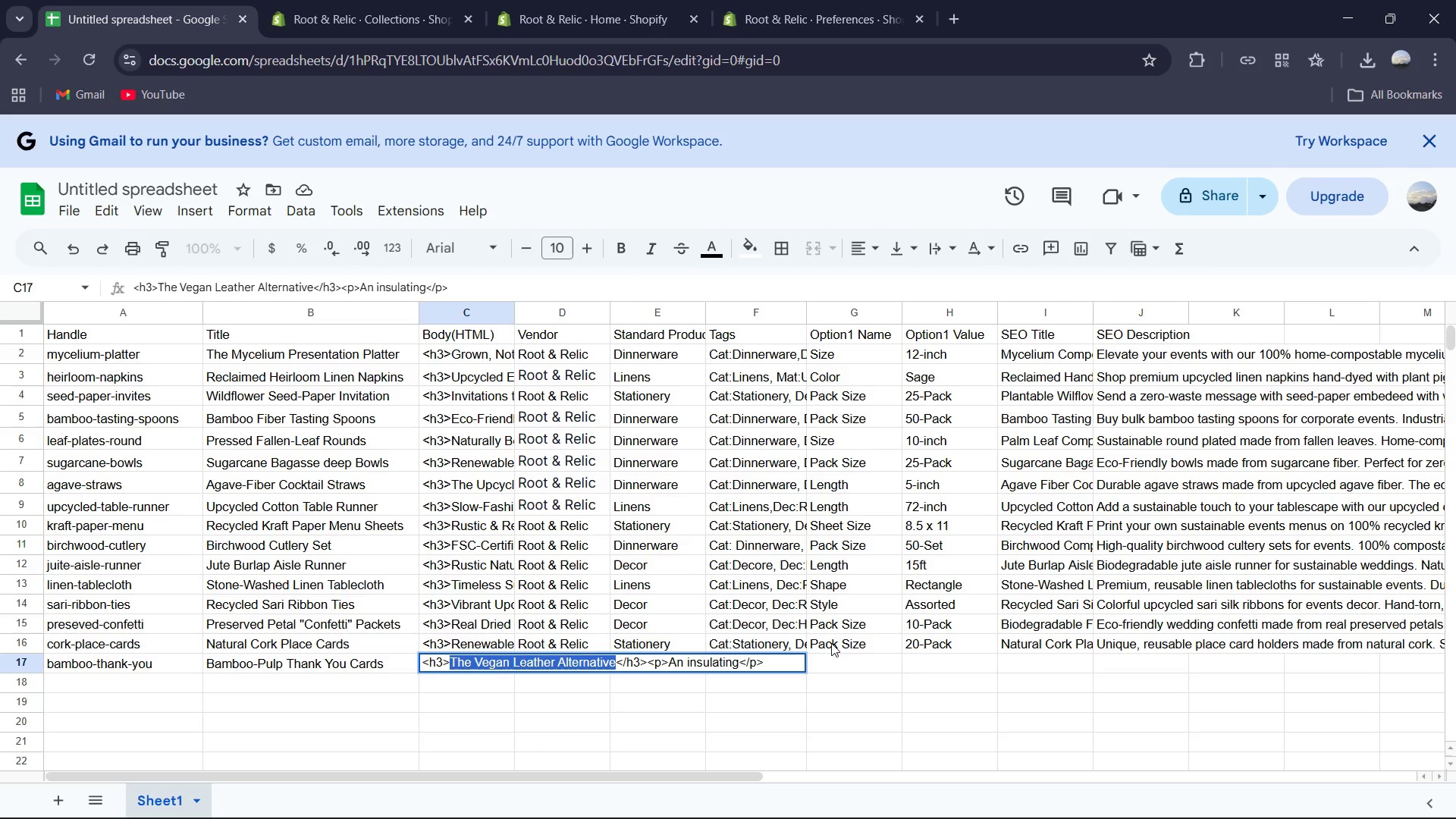 
type(Tree-Free Statine)
key(Backspace)
type(ery )
 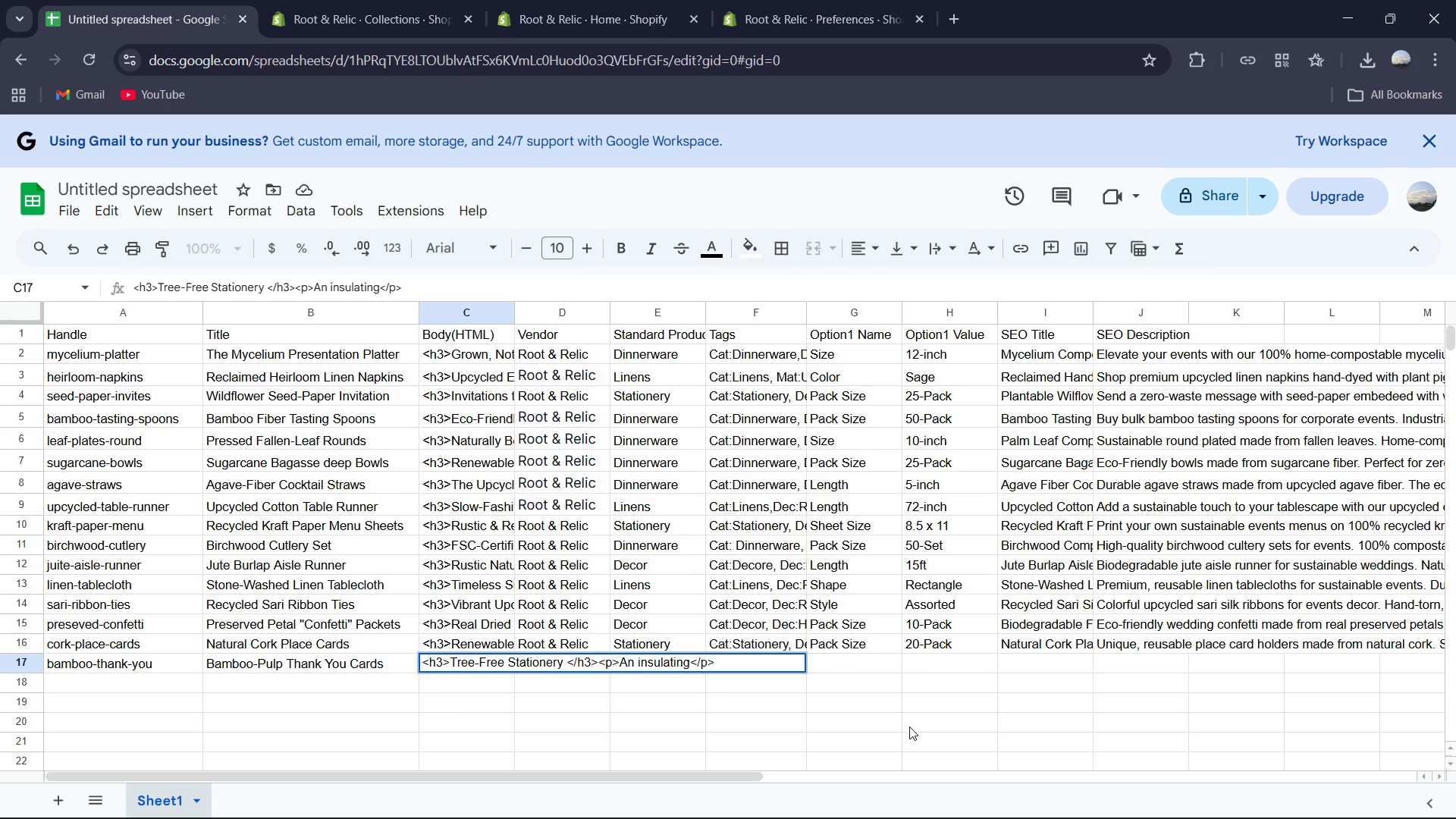 
 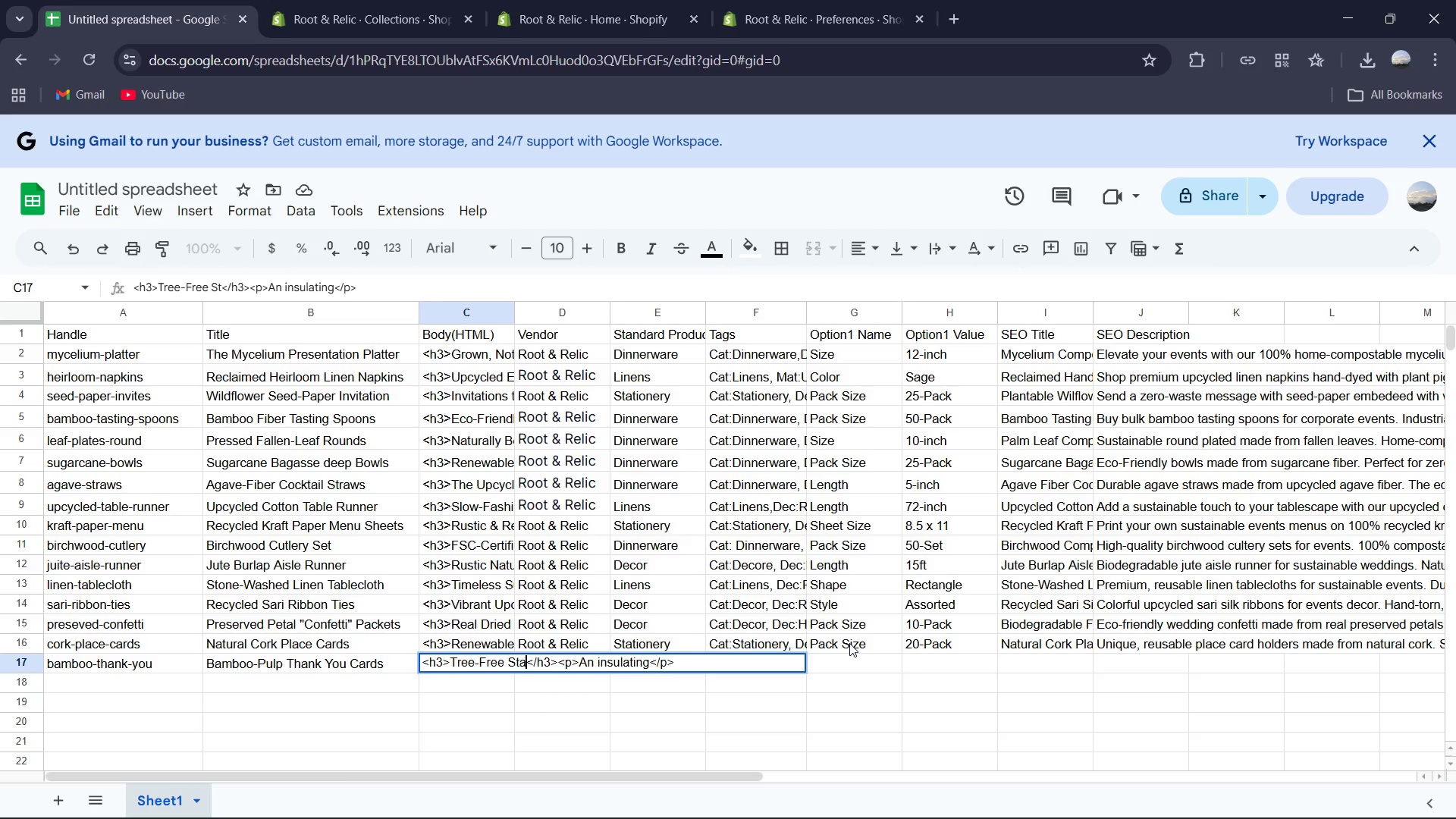 
hold_key(key=O, duration=0.31)
 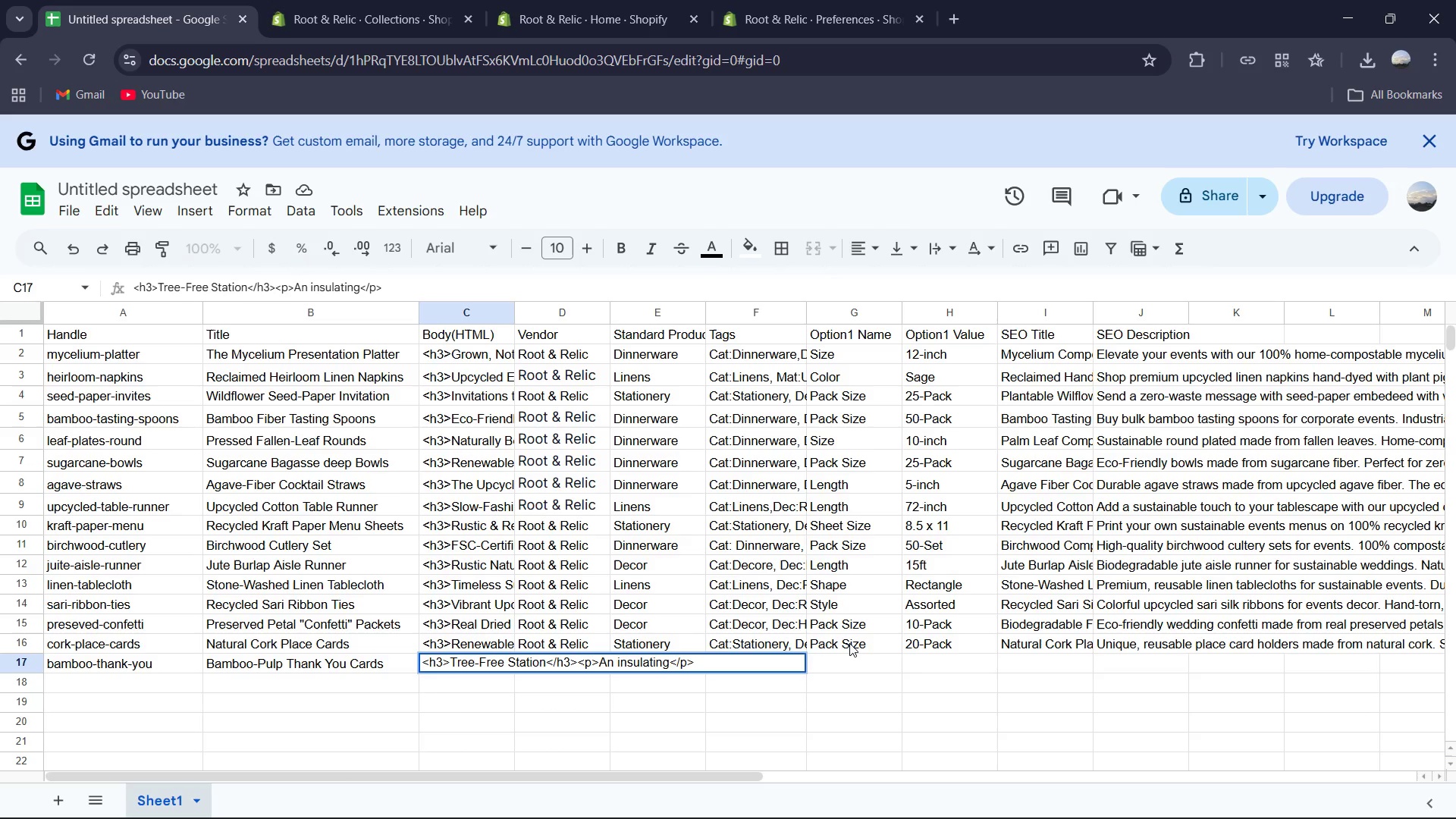 
left_click_drag(start_coordinate=[689, 662], to_coordinate=[623, 666])
 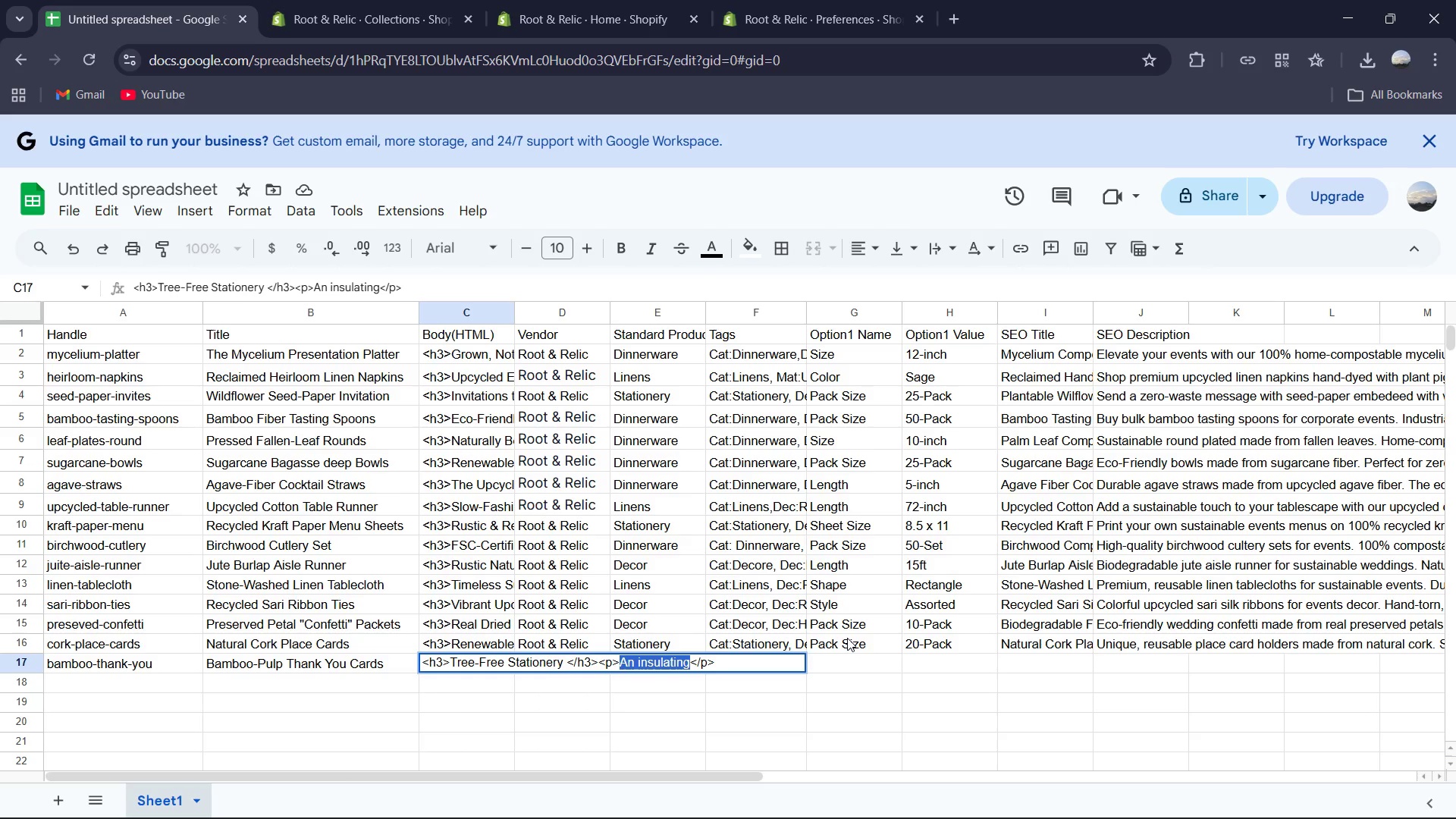 
type(Soft, textured cards made s)
key(Backspace)
type(fro,)
key(Backspace)
type(m t)
key(Backspace)
type(rapid )
key(Backspace)
type(-frowth bamboo pulp. Includes recycled envelopes. )
 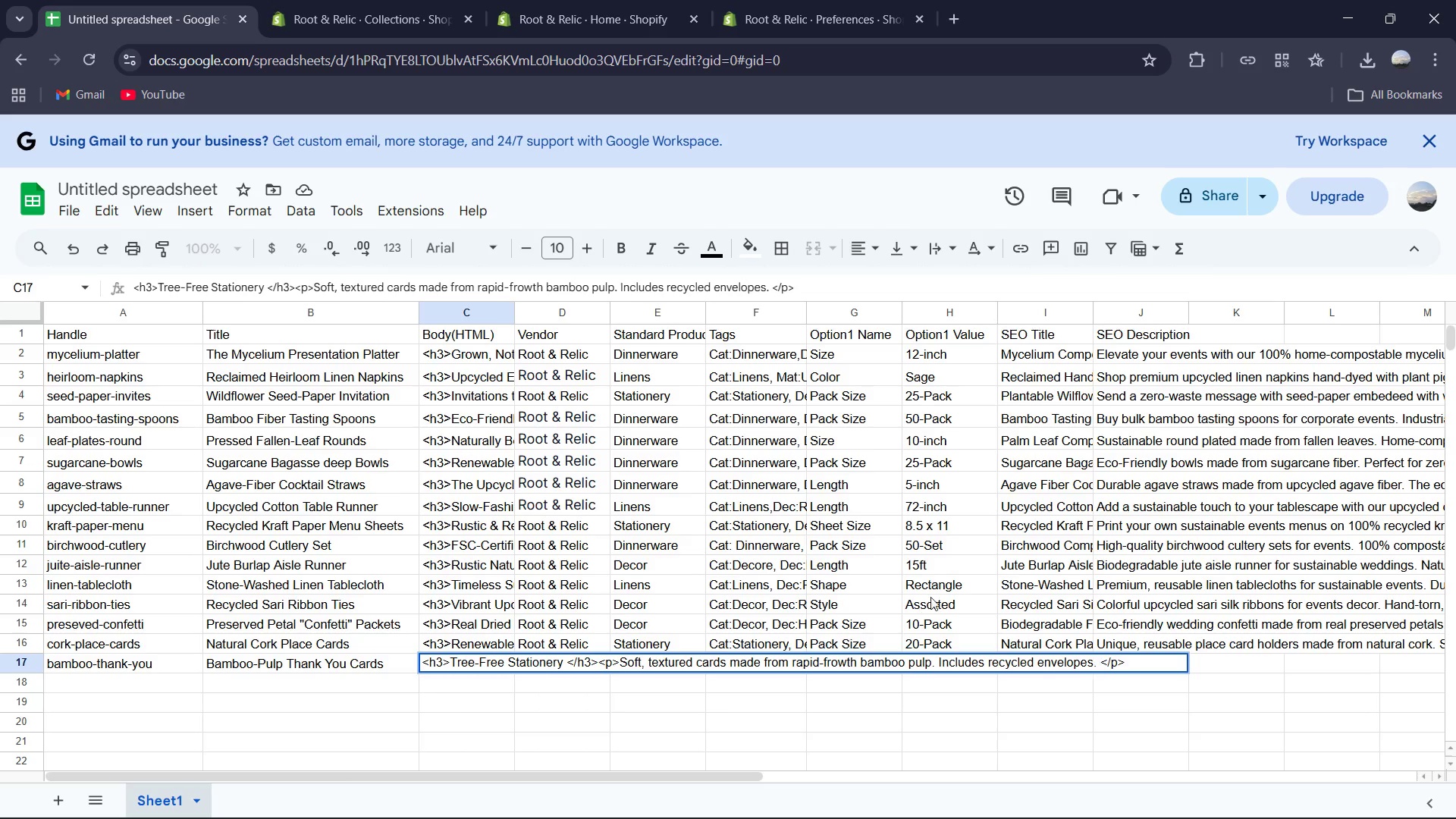 
wait(7.56)
 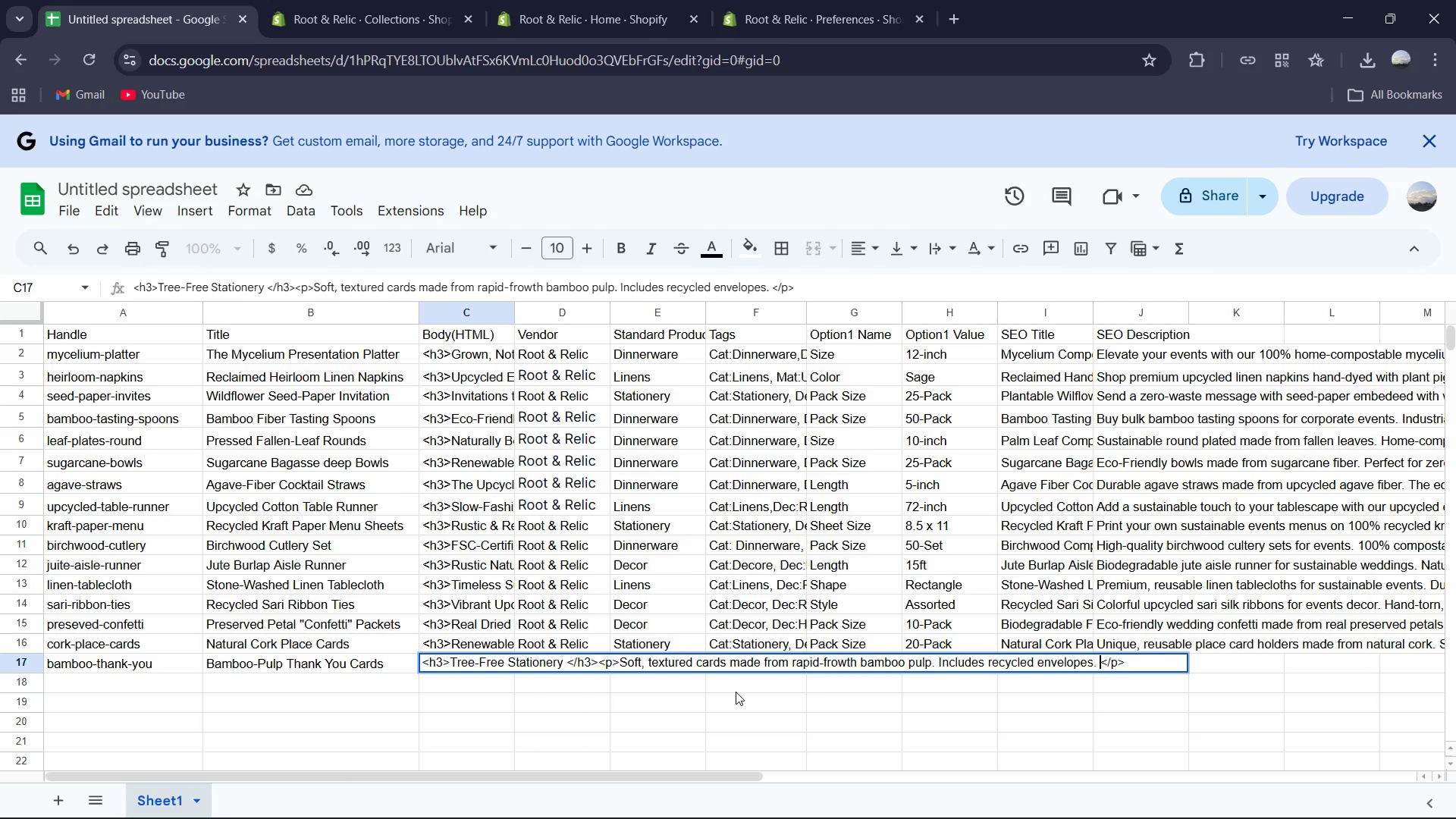 
type(R)
key(Tab)
type(StATION)
key(Tab)
type(Cat:Stationery, Dec:Home-Compost, Mat: )
key(Backspace)
type(Bamboo, E)
key(Backspace)
type(Tag: )
key(Backspace)
type(Corporate)
 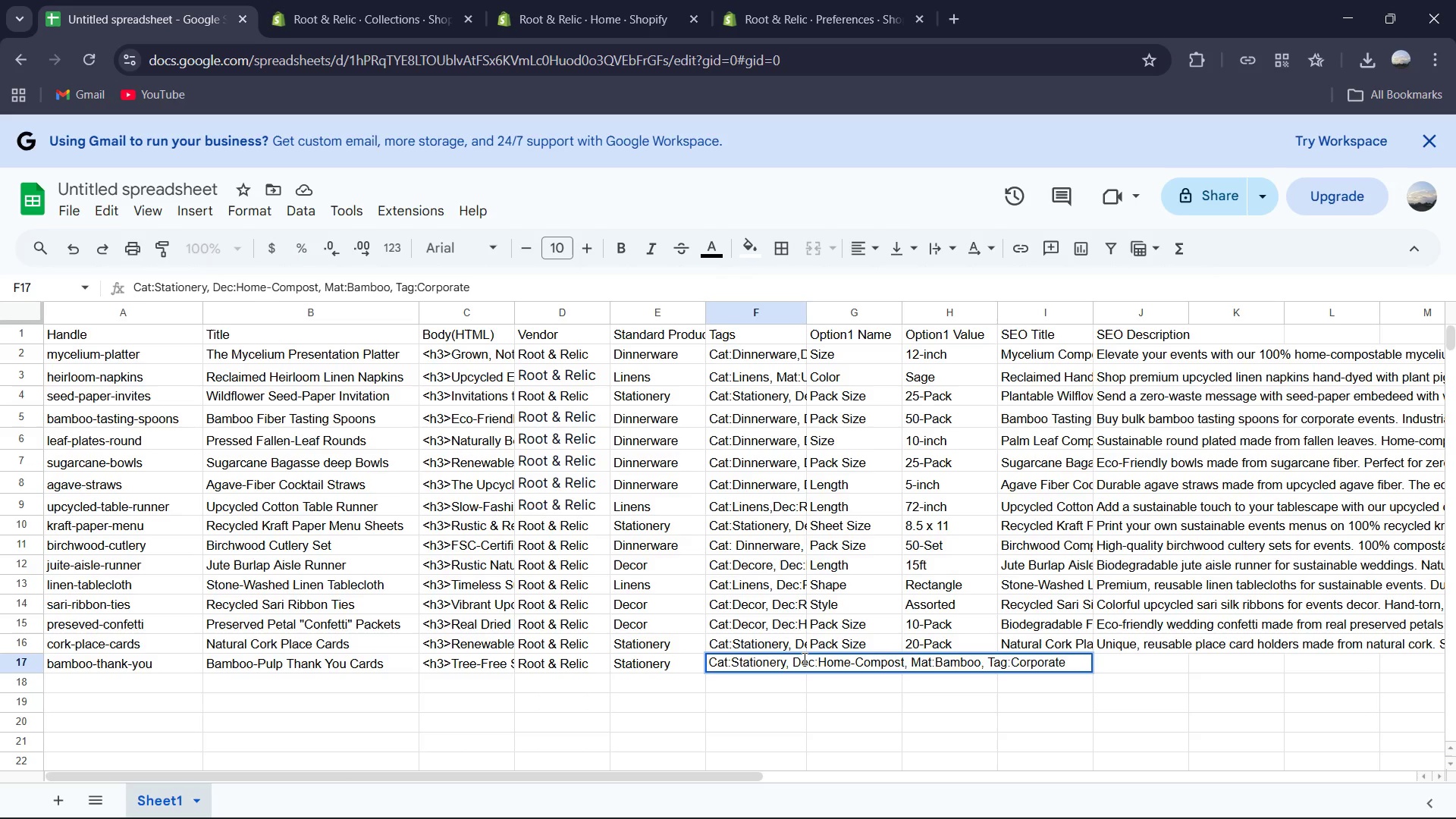 
double_click([837, 664])
 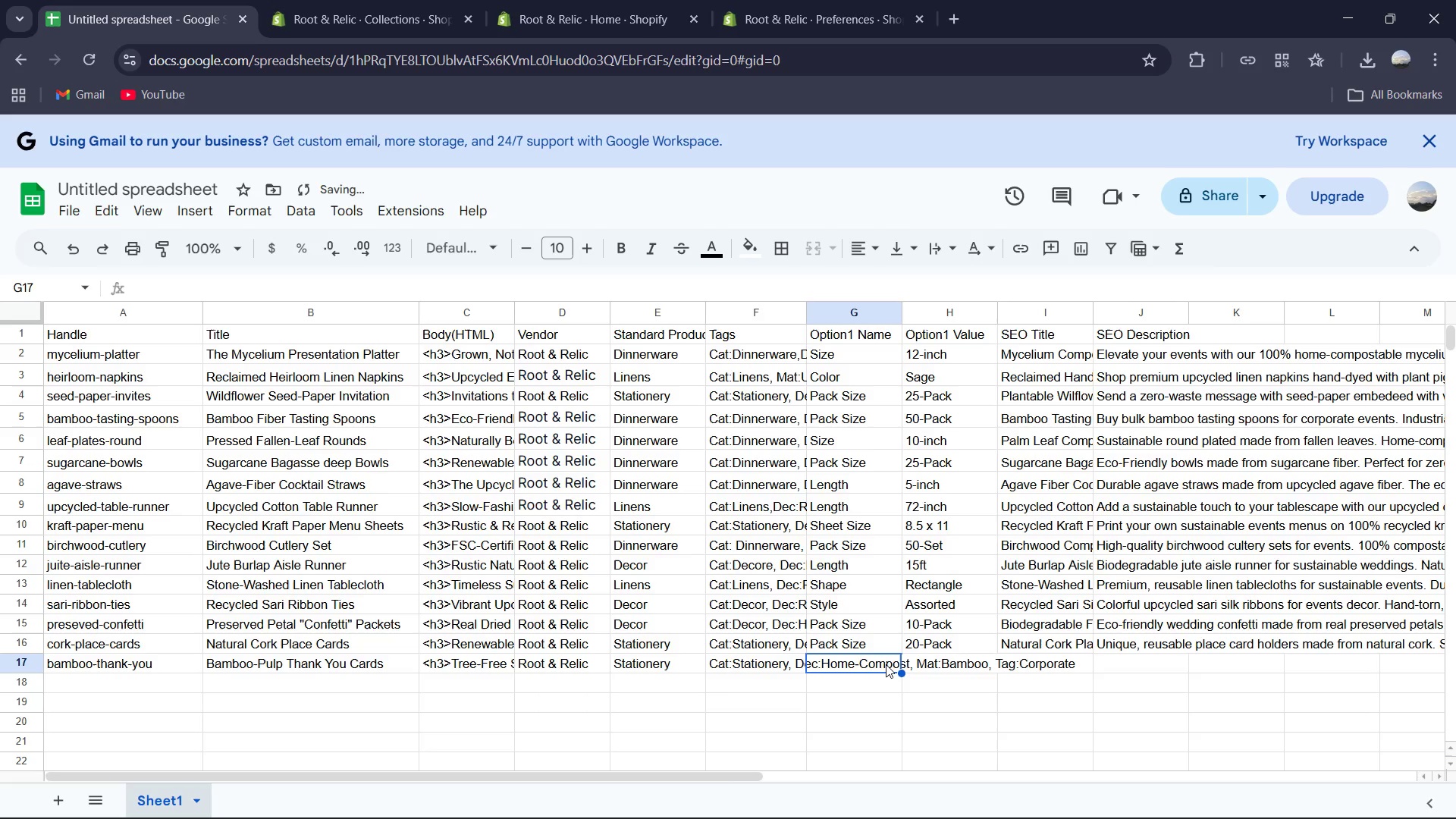 
type(Pack Size)
 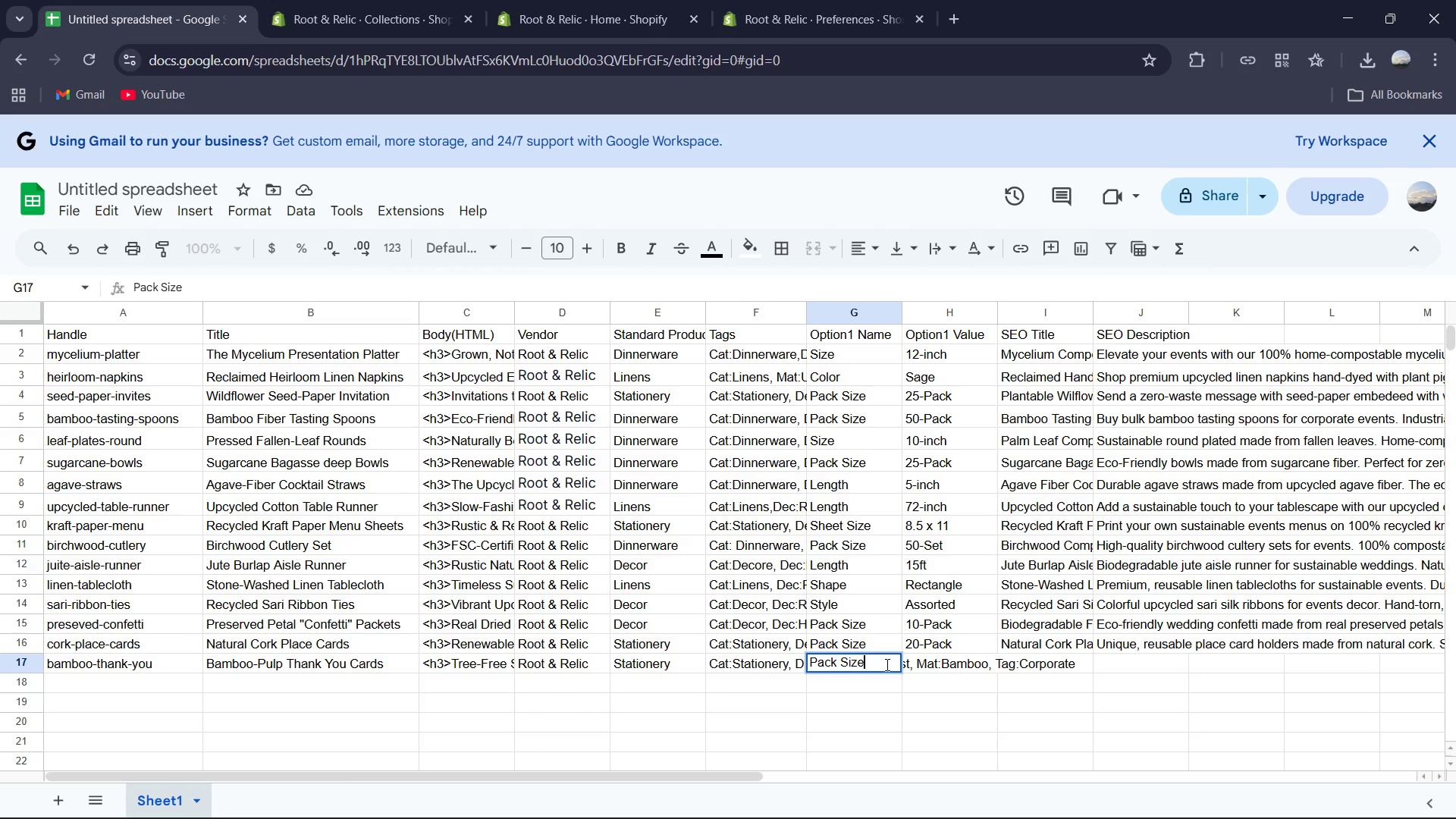 
key(ArrowRight)
 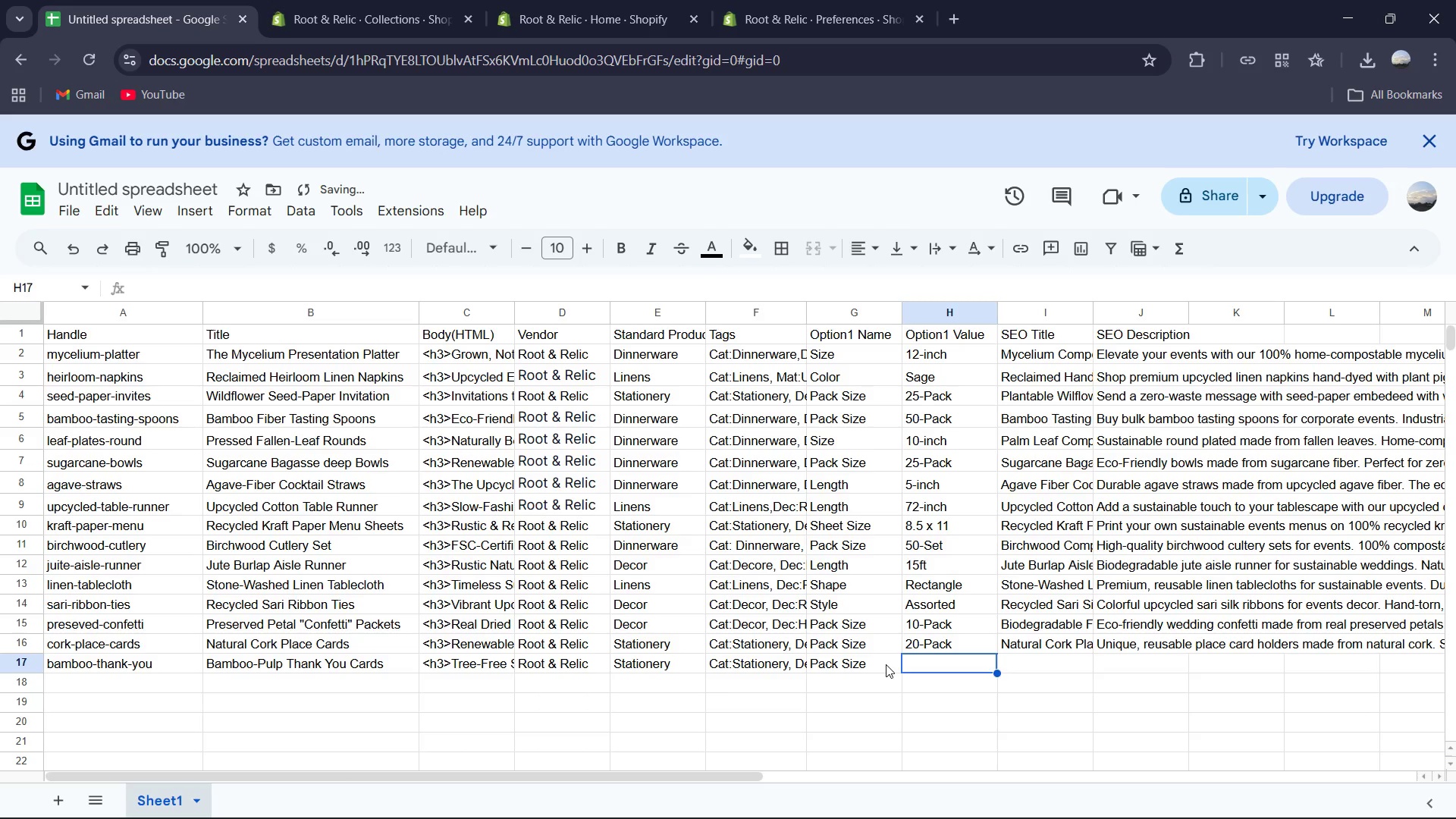 
key(ArrowDown)
 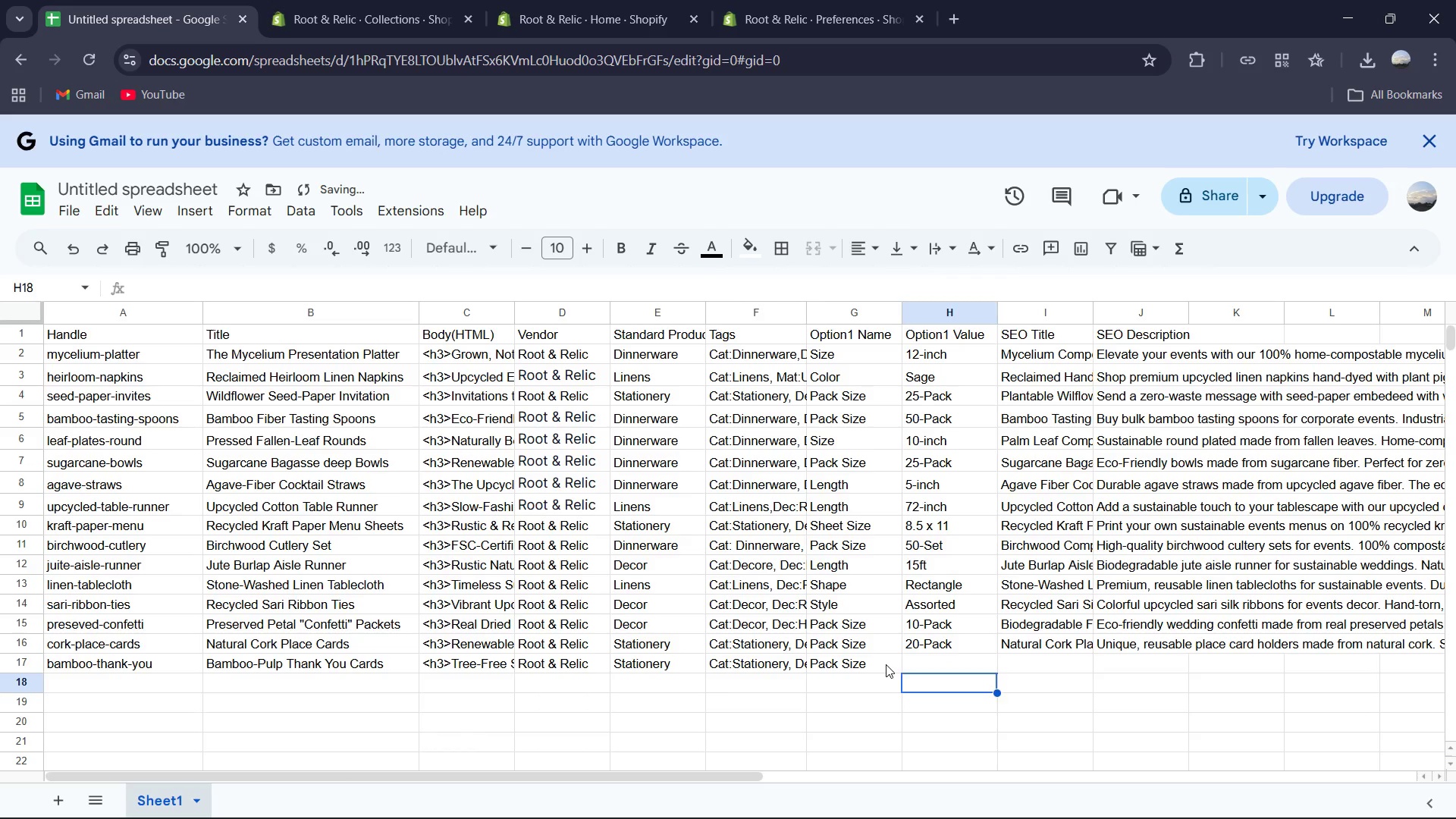 
type([Insert]-Pack)
key(Backspace)
key(Backspace)
 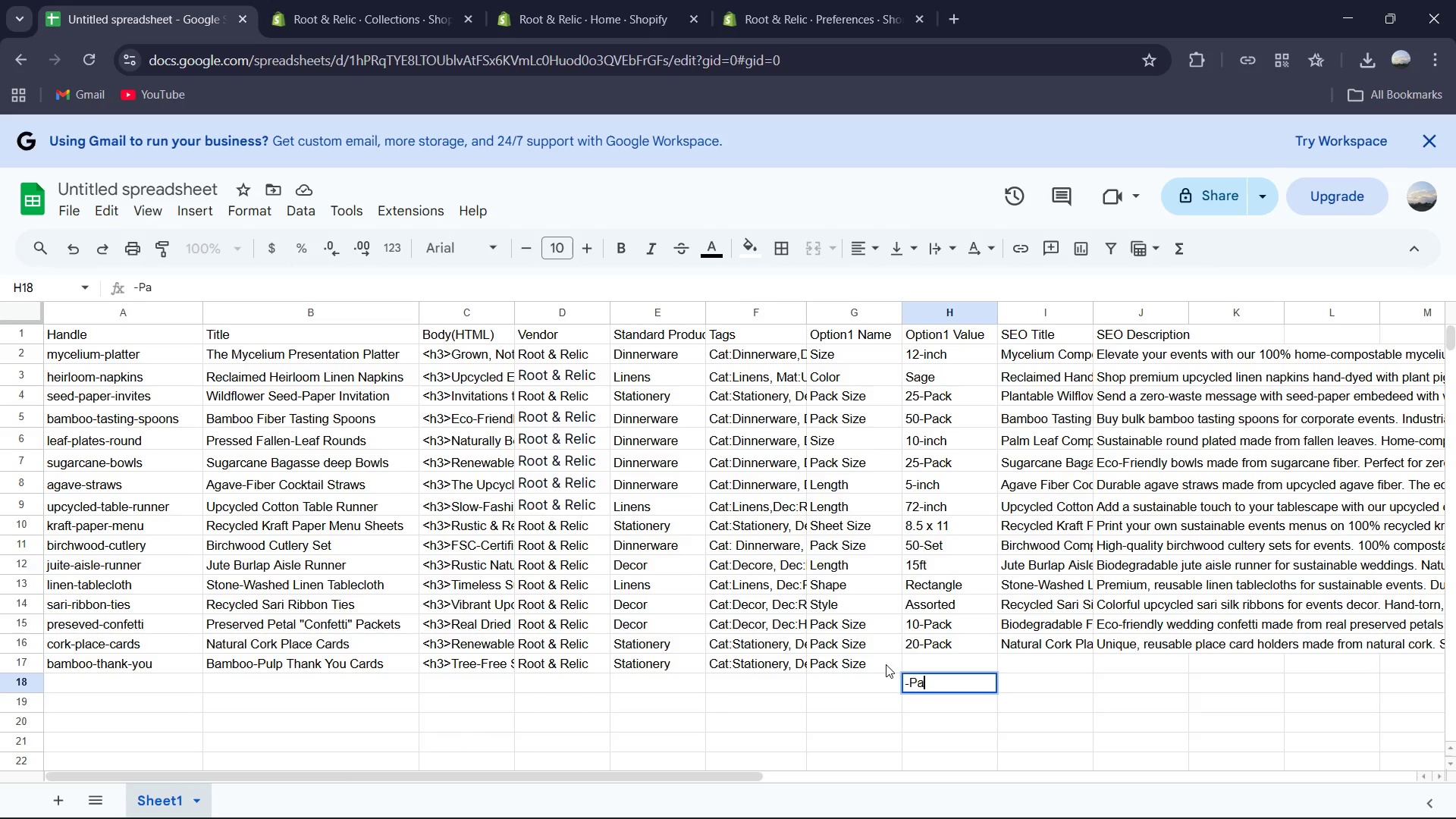 
key(Backspace)
 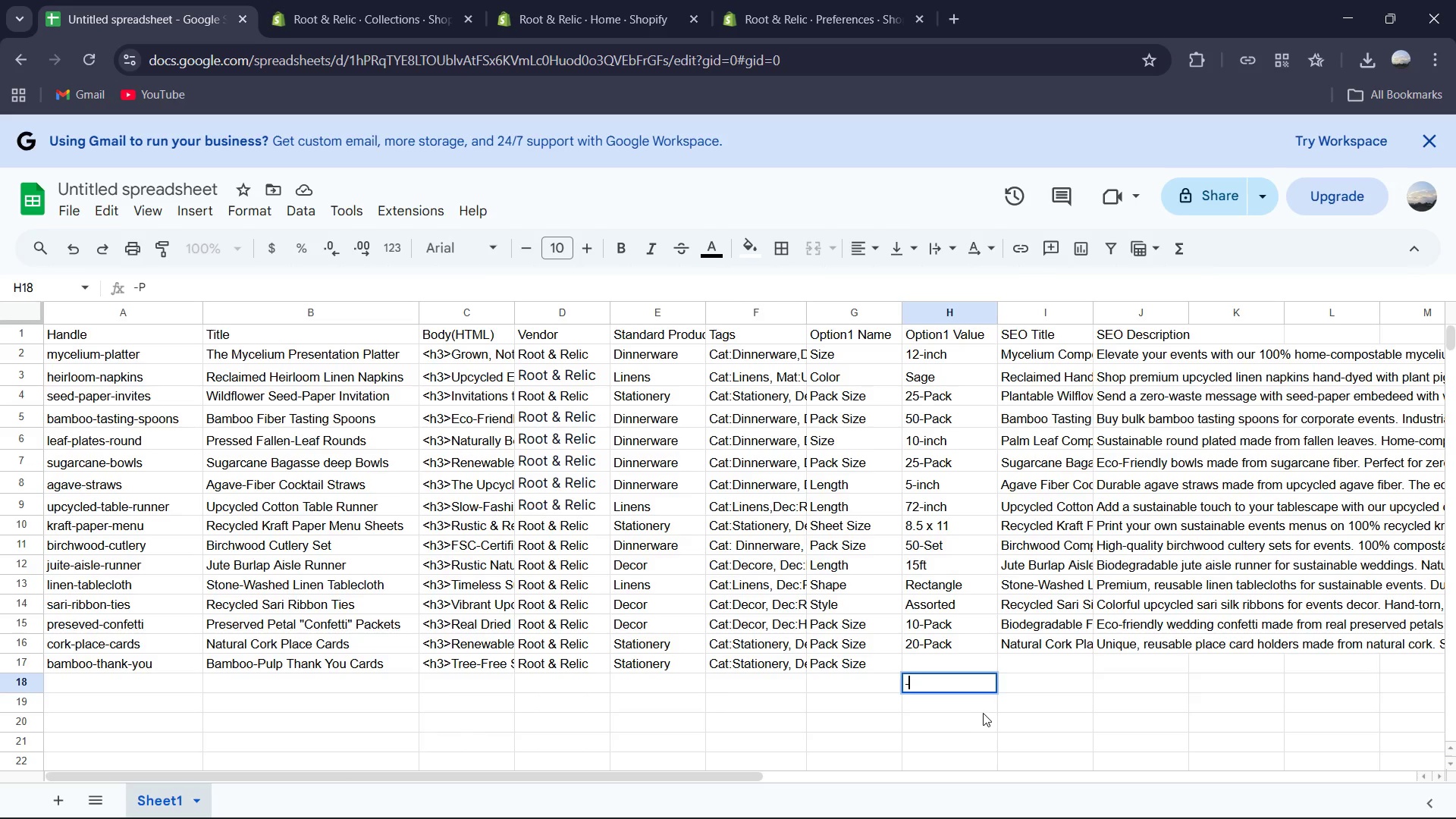 
key(Backspace)
 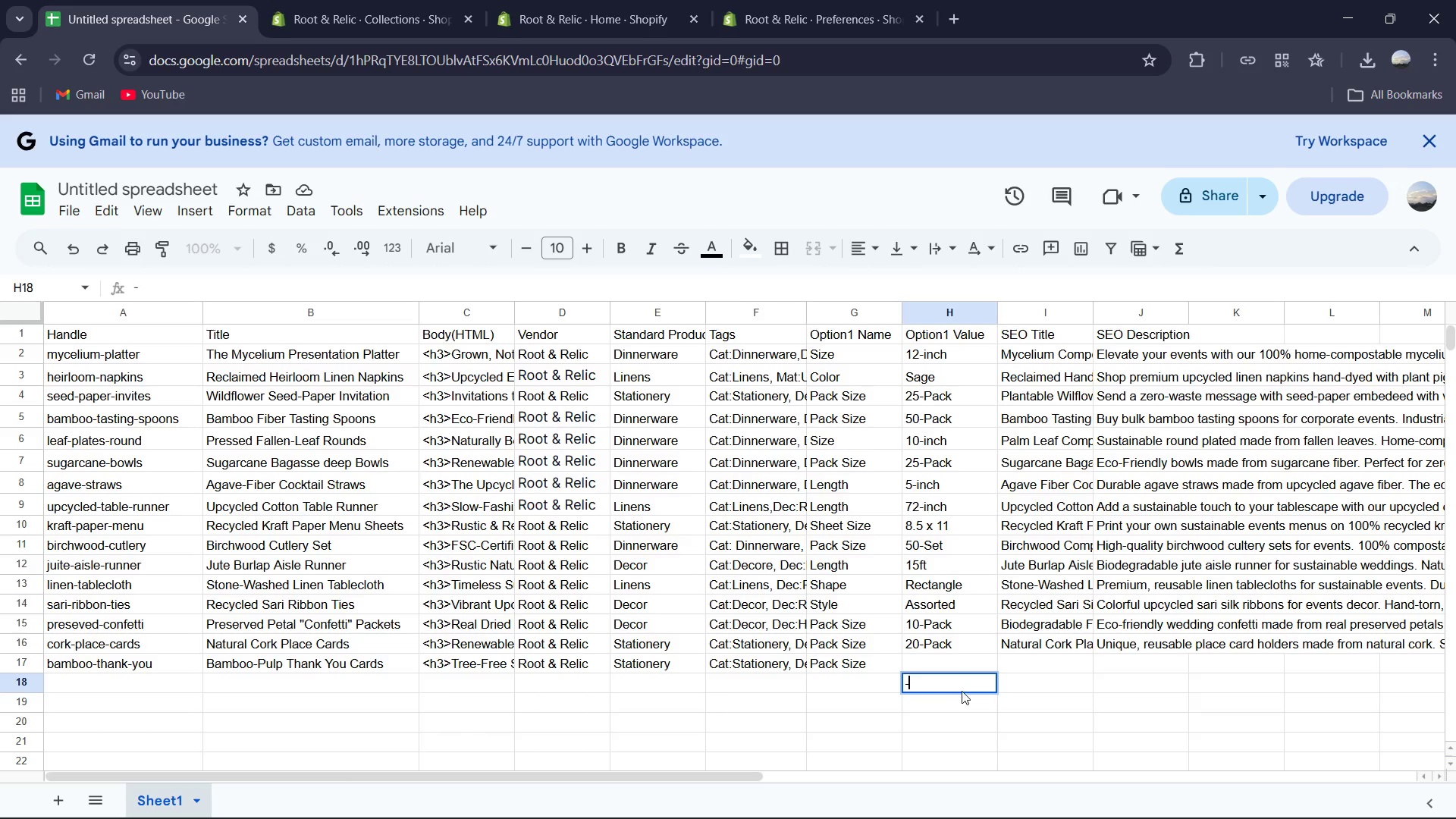 
key(Backspace)
 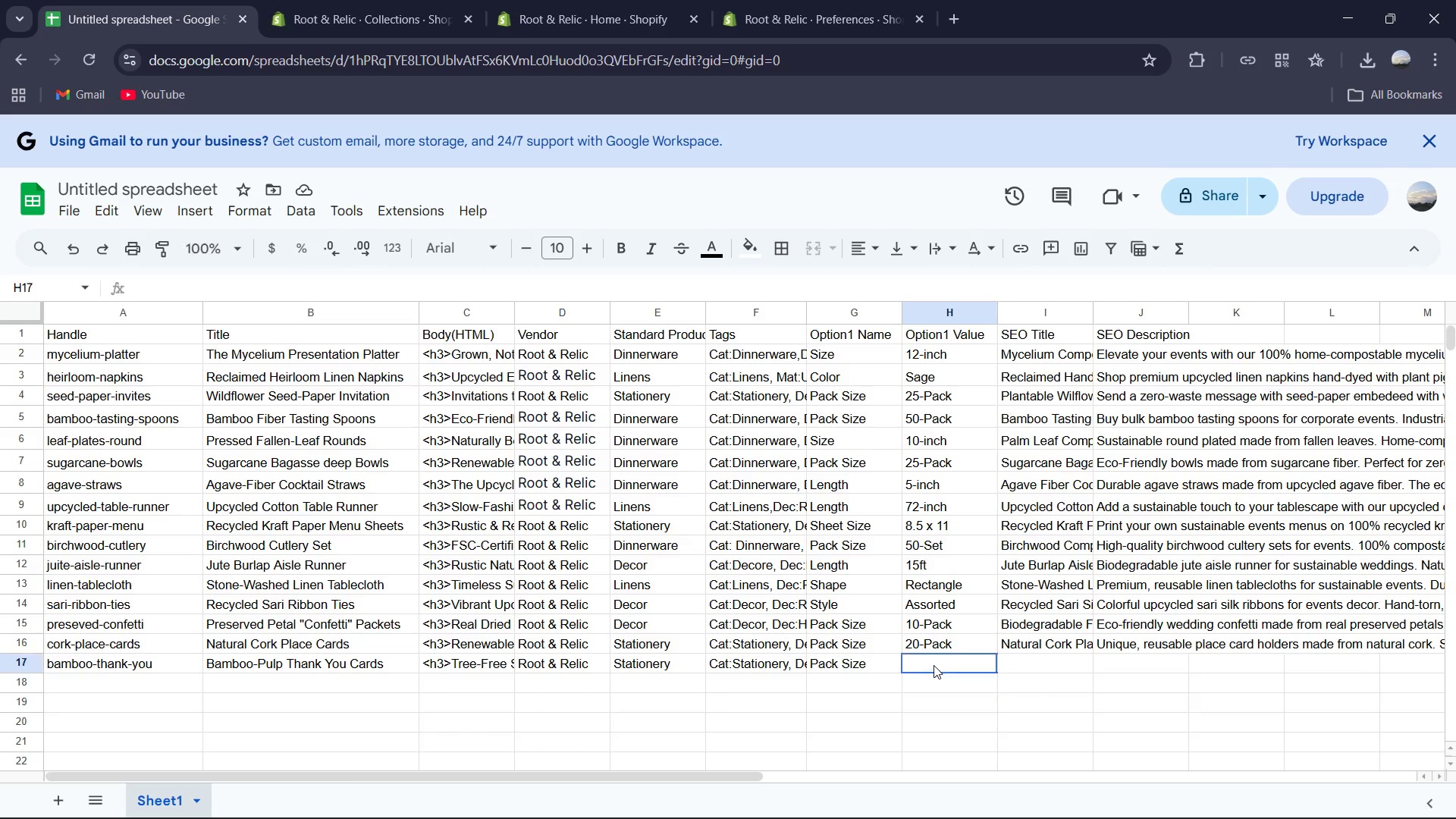 
double_click([934, 665])
 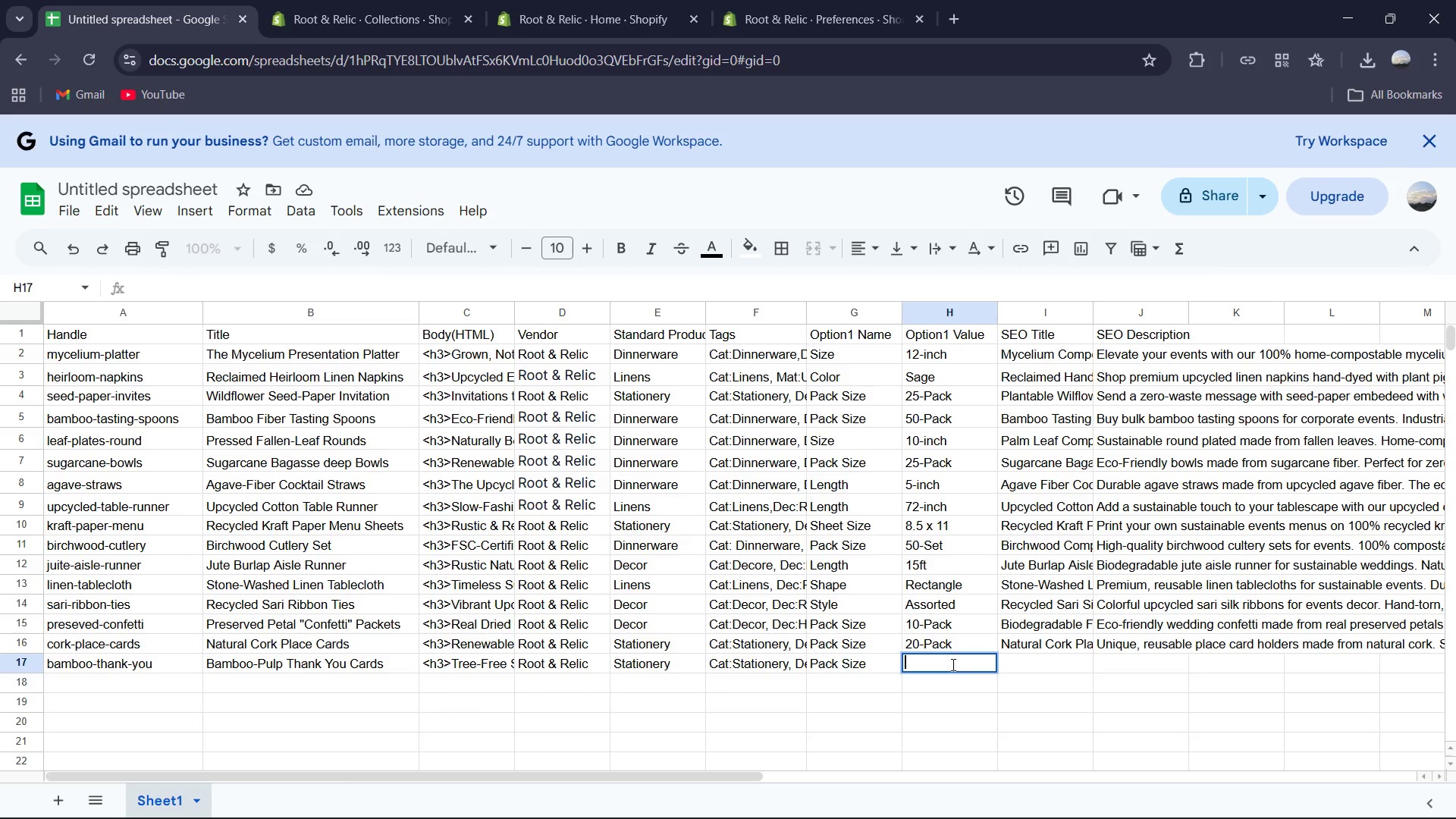 
key(ArrowDown)
 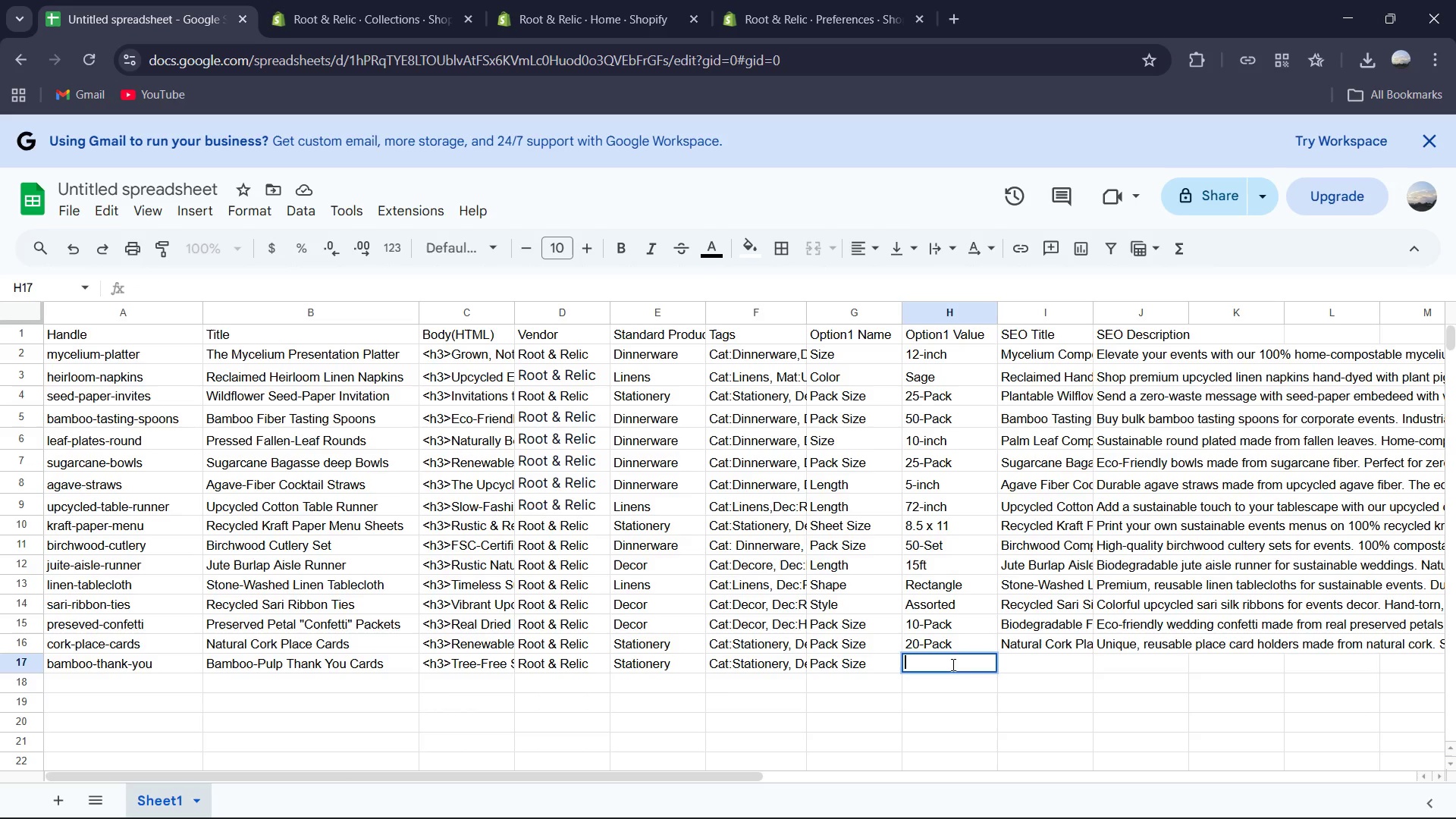 
type([Insert]-[NumLock][NumLock])
key(Backspace)
type(20-Pack)
 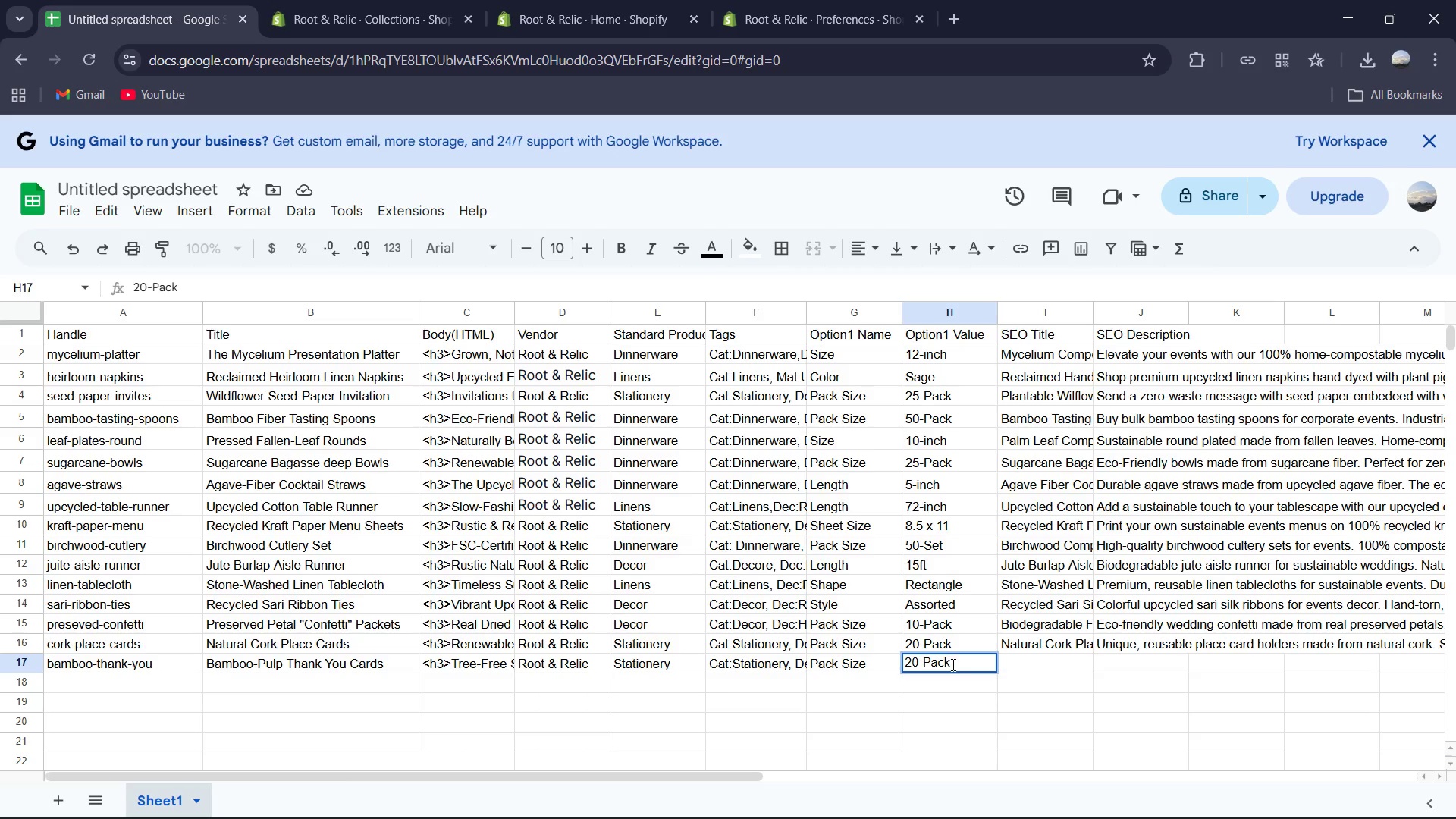 
left_click([1021, 667])
 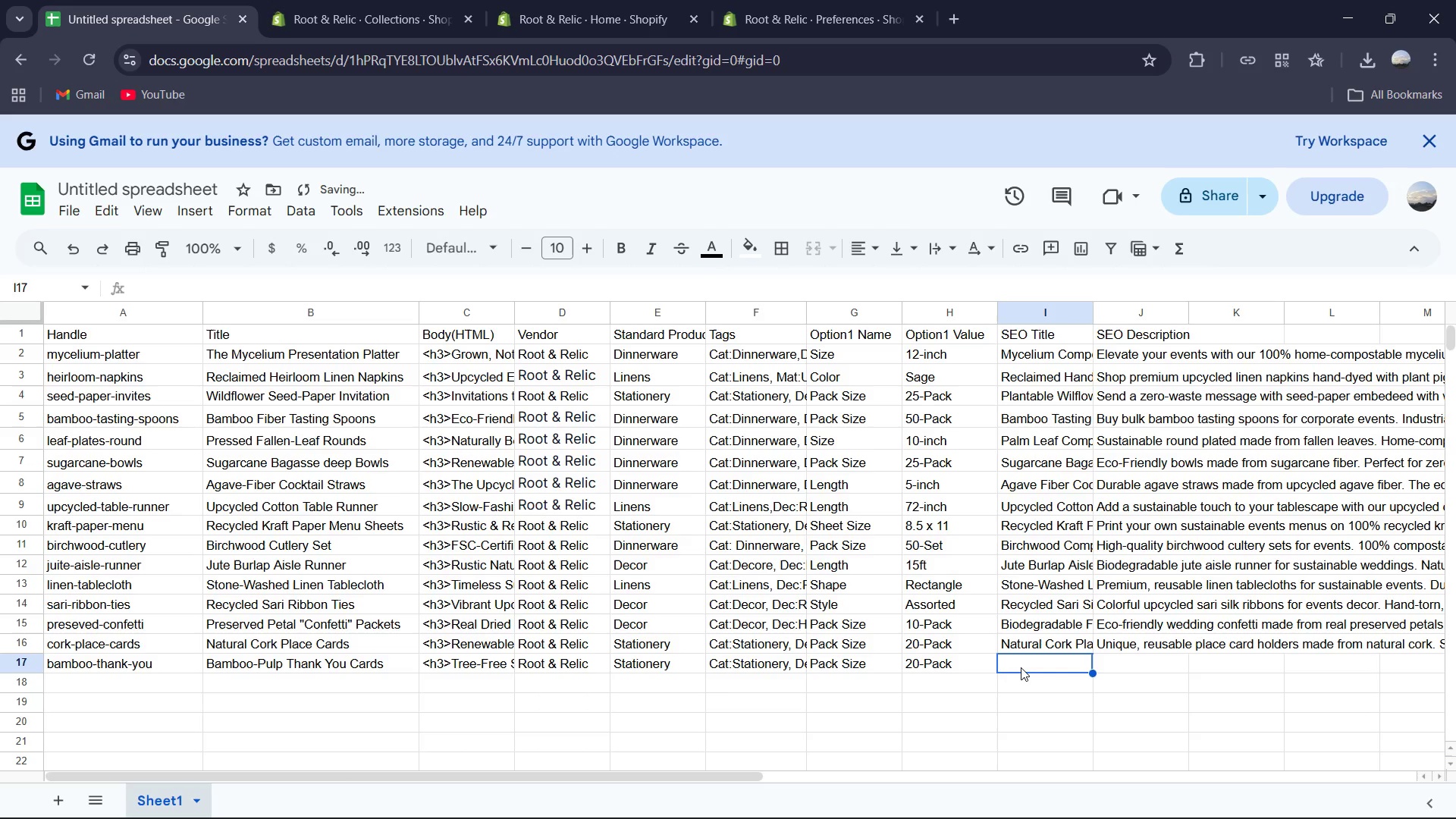 
hold_key(key=ShiftRight, duration=3.17)
 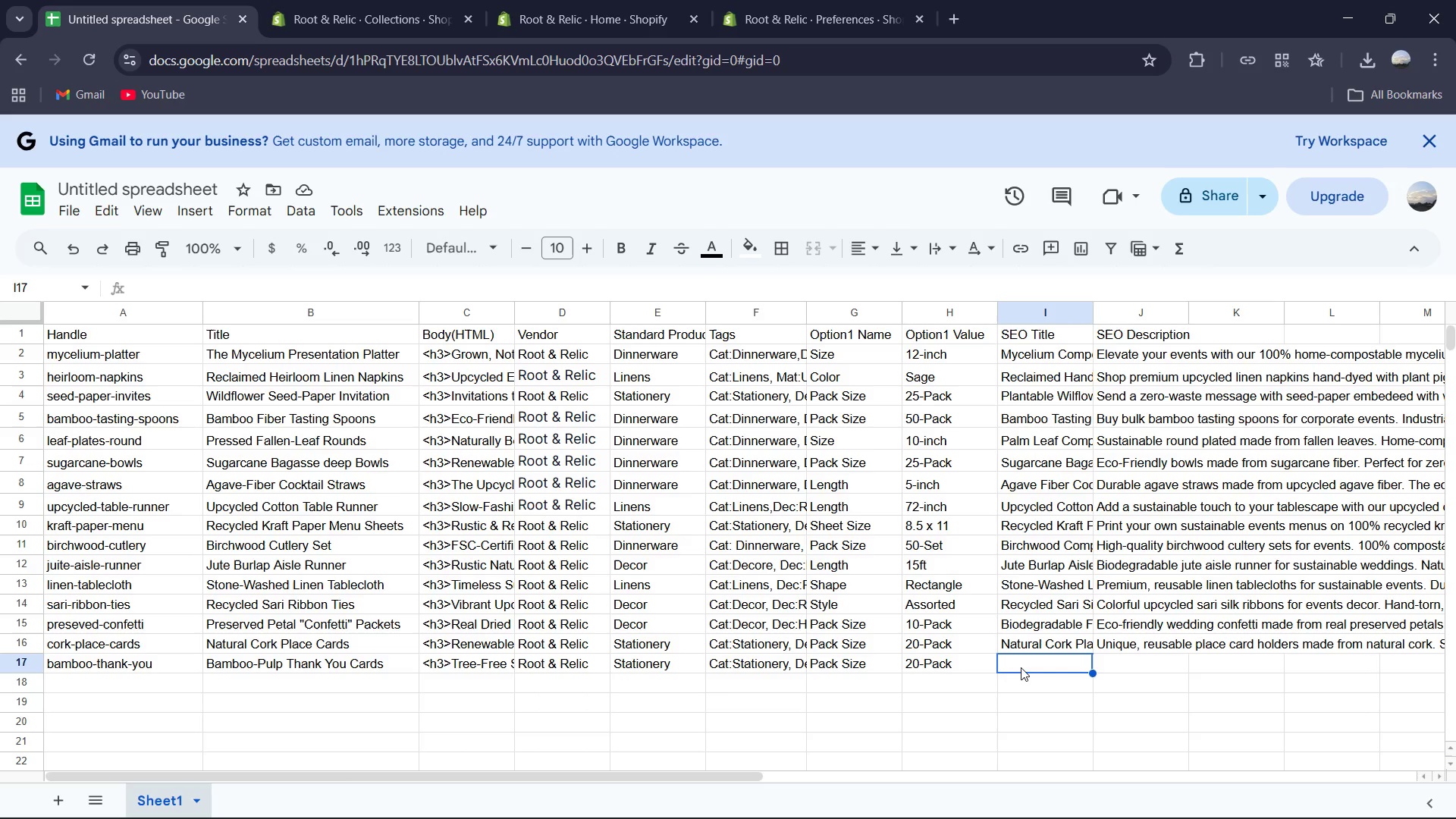 
type(BambooPulp)
 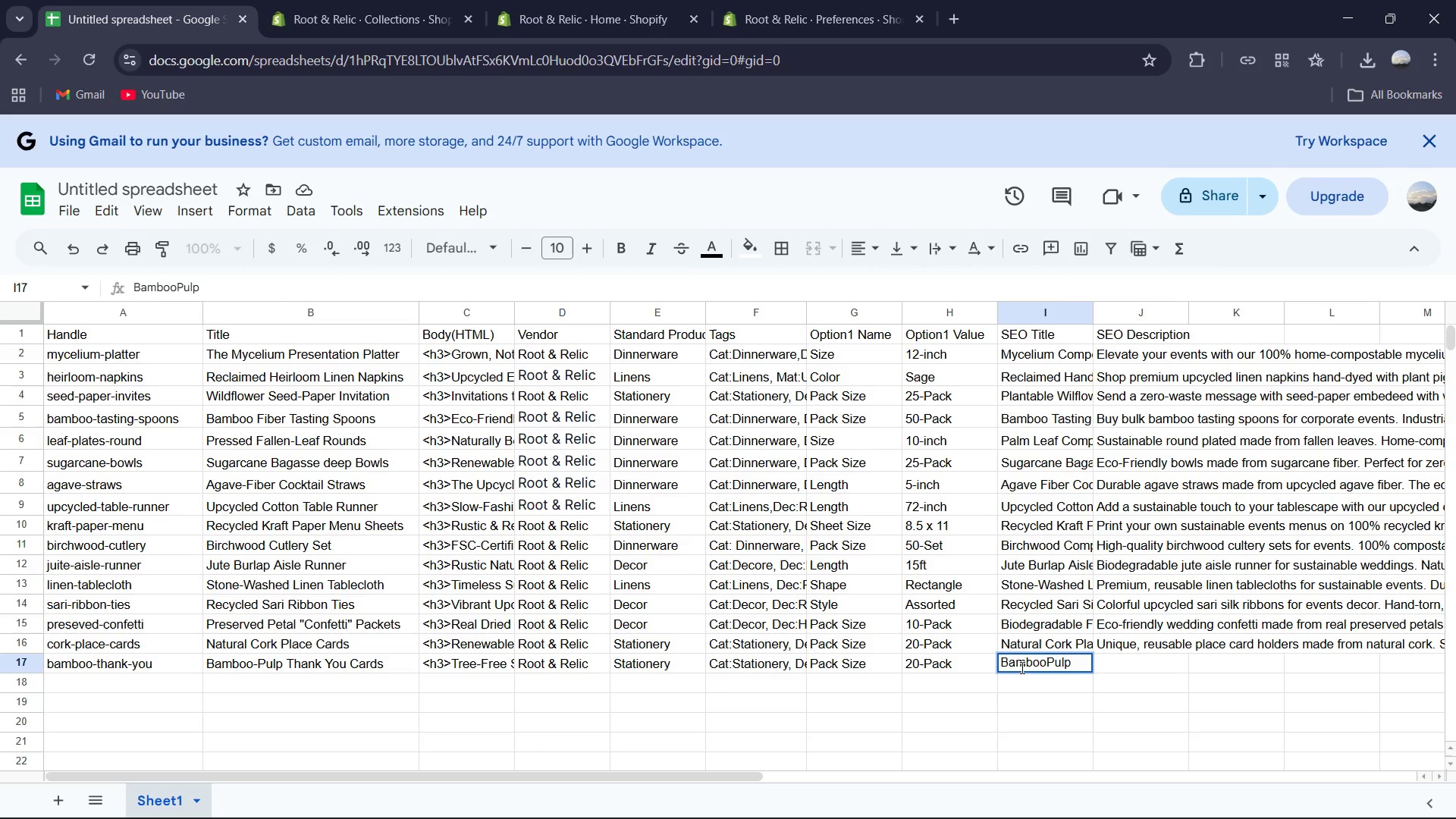 
wait(5.61)
 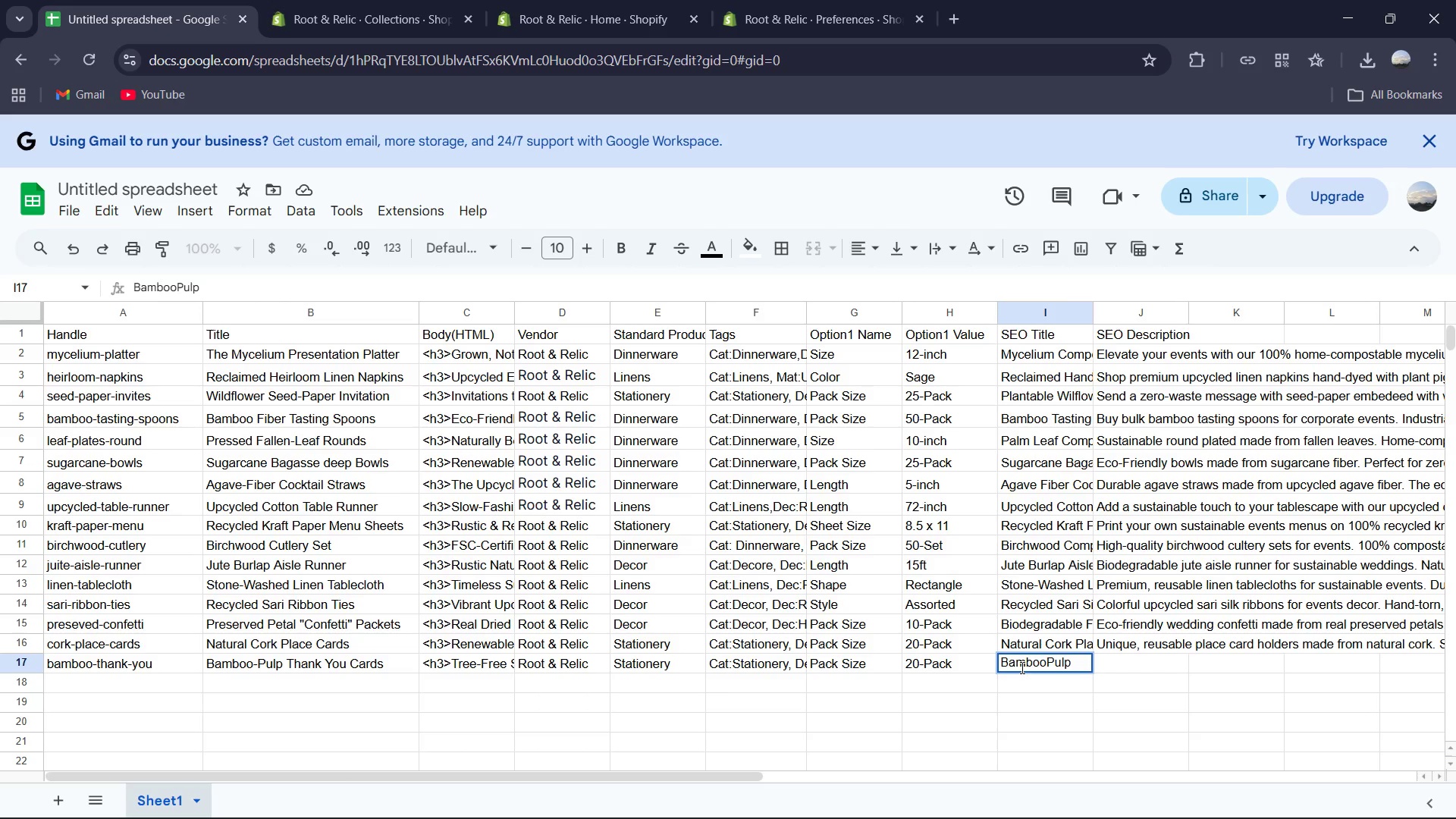 
left_click([1042, 662])
 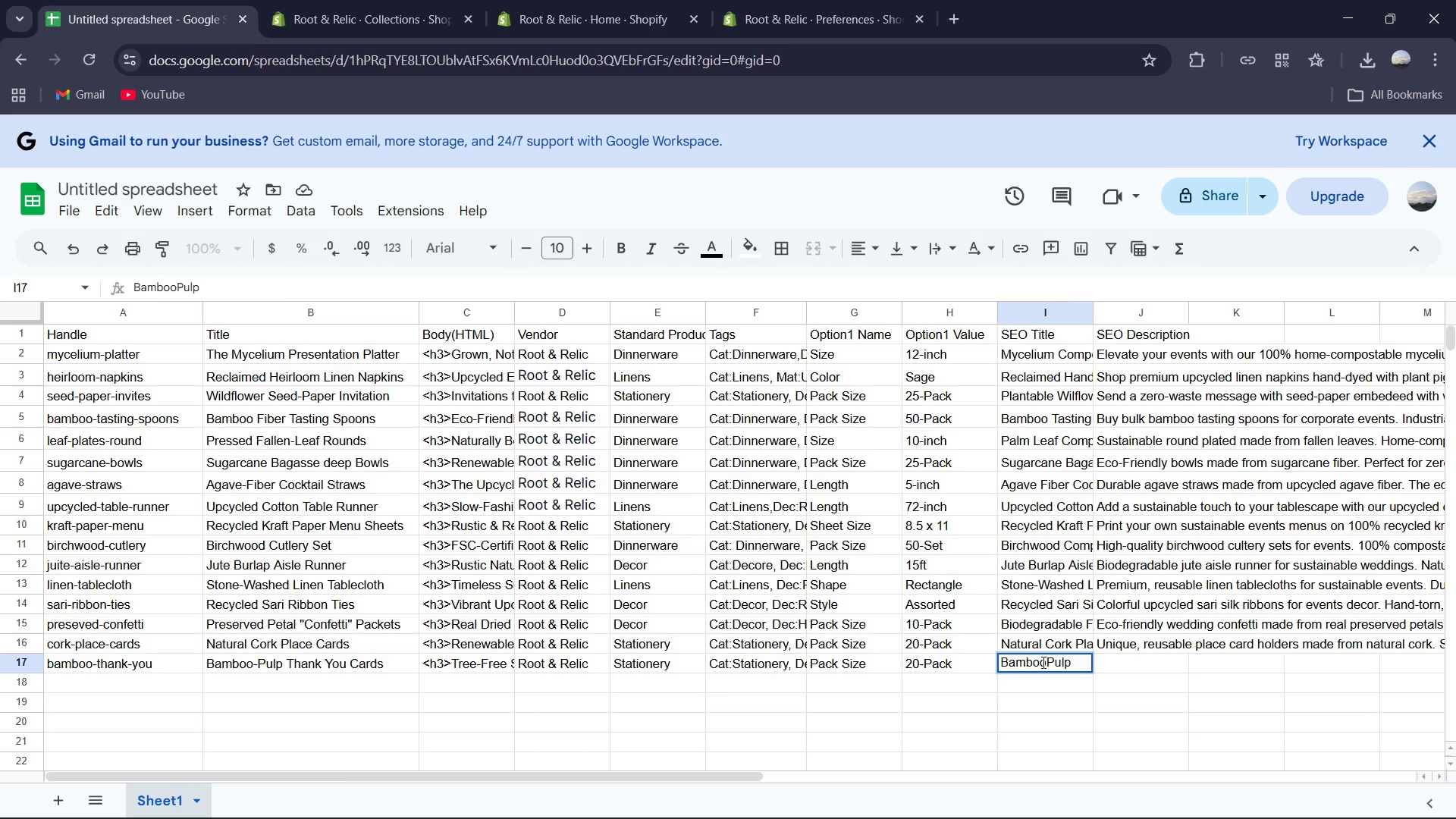 
key(ArrowRight)
 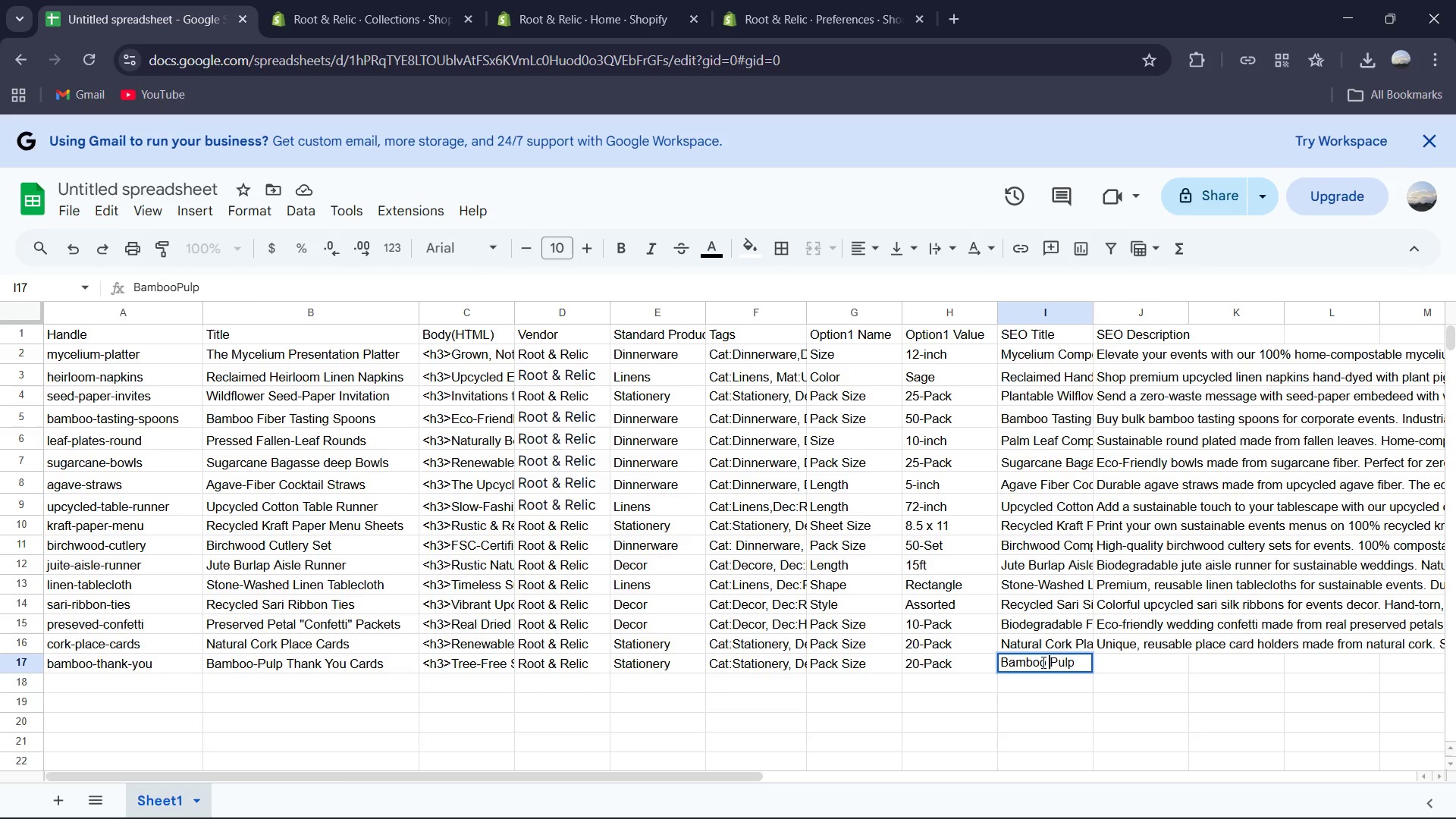 
key(Space)
 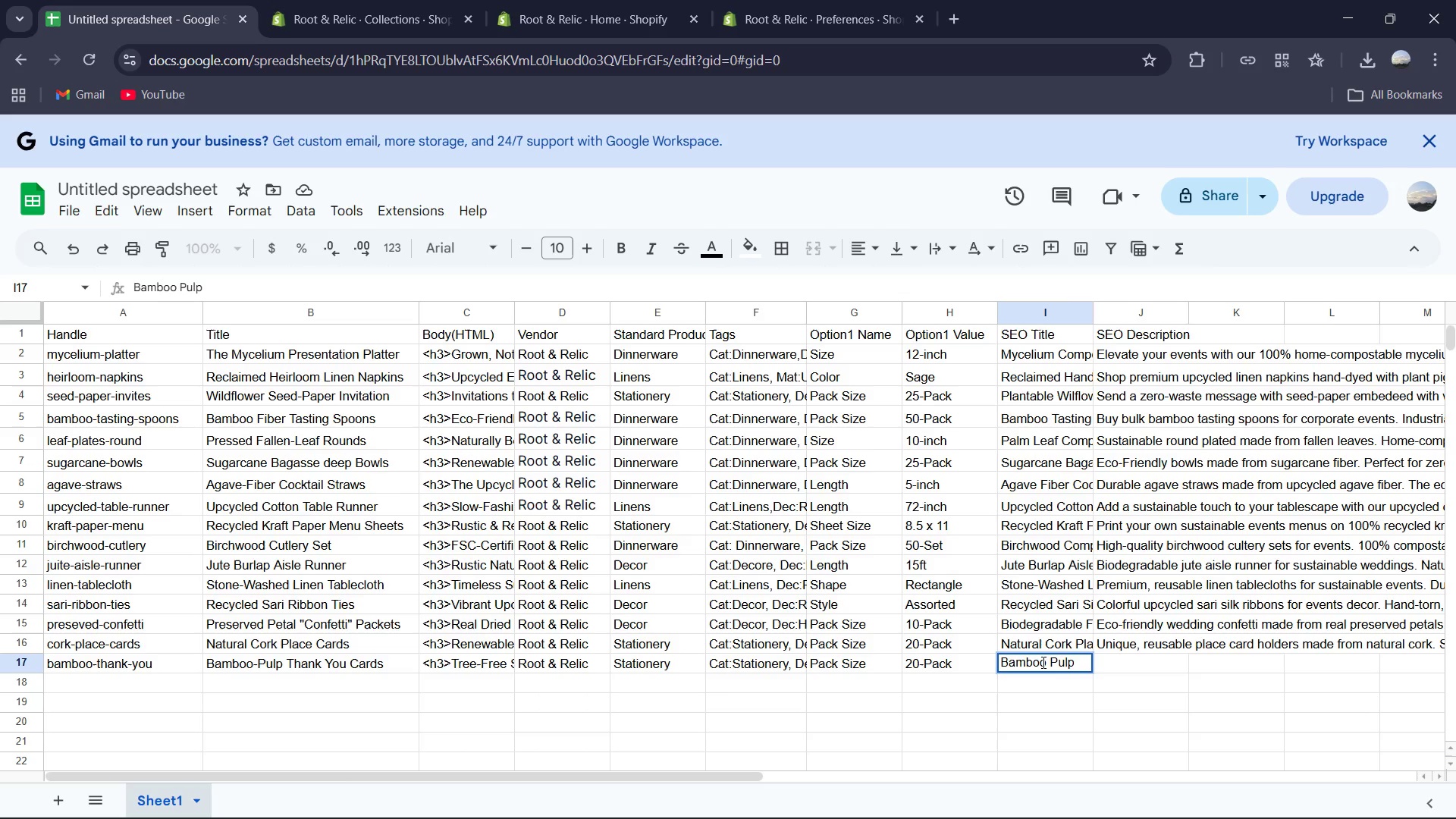 
key(ArrowRight)
 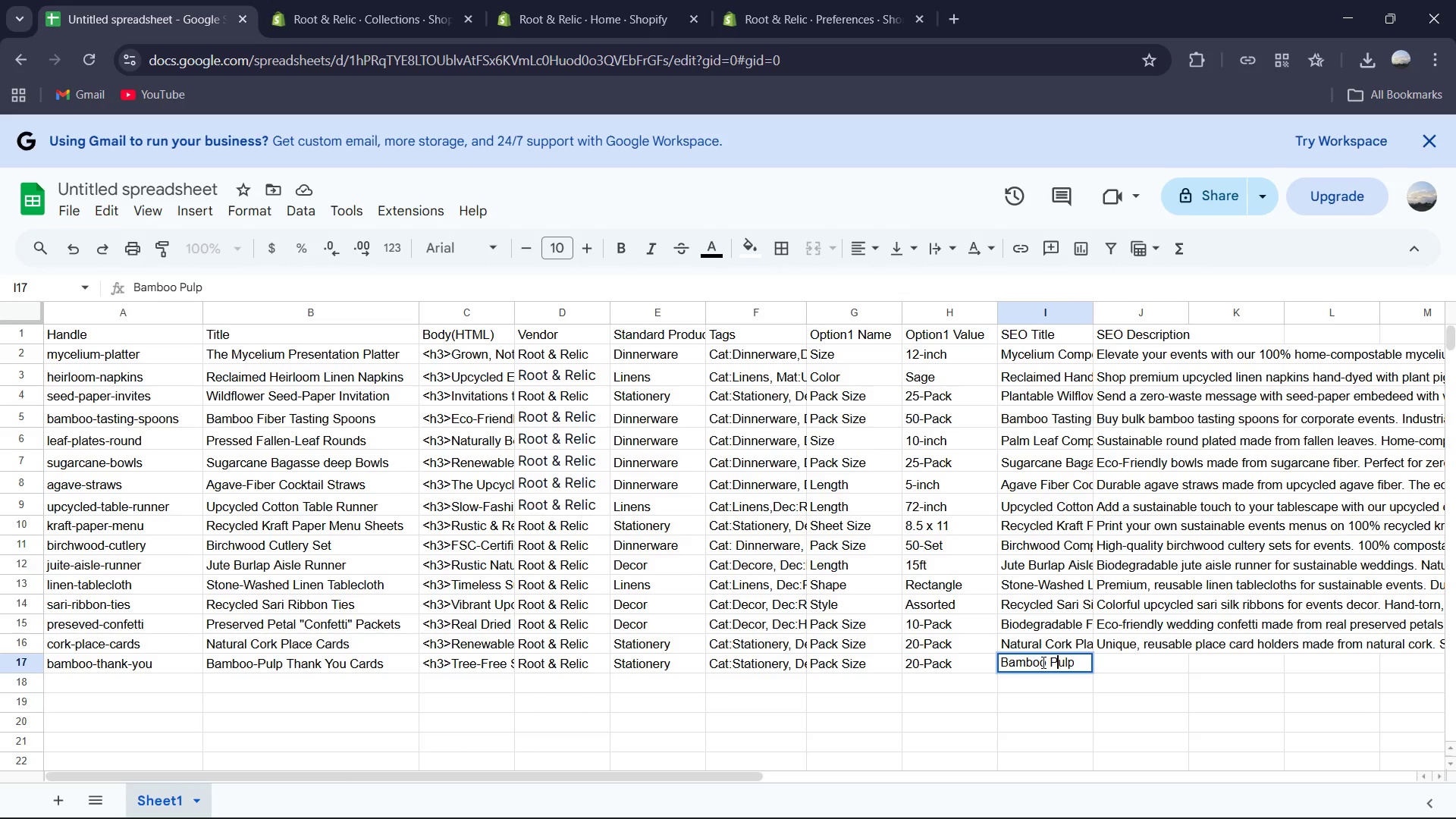 
key(ArrowRight)
 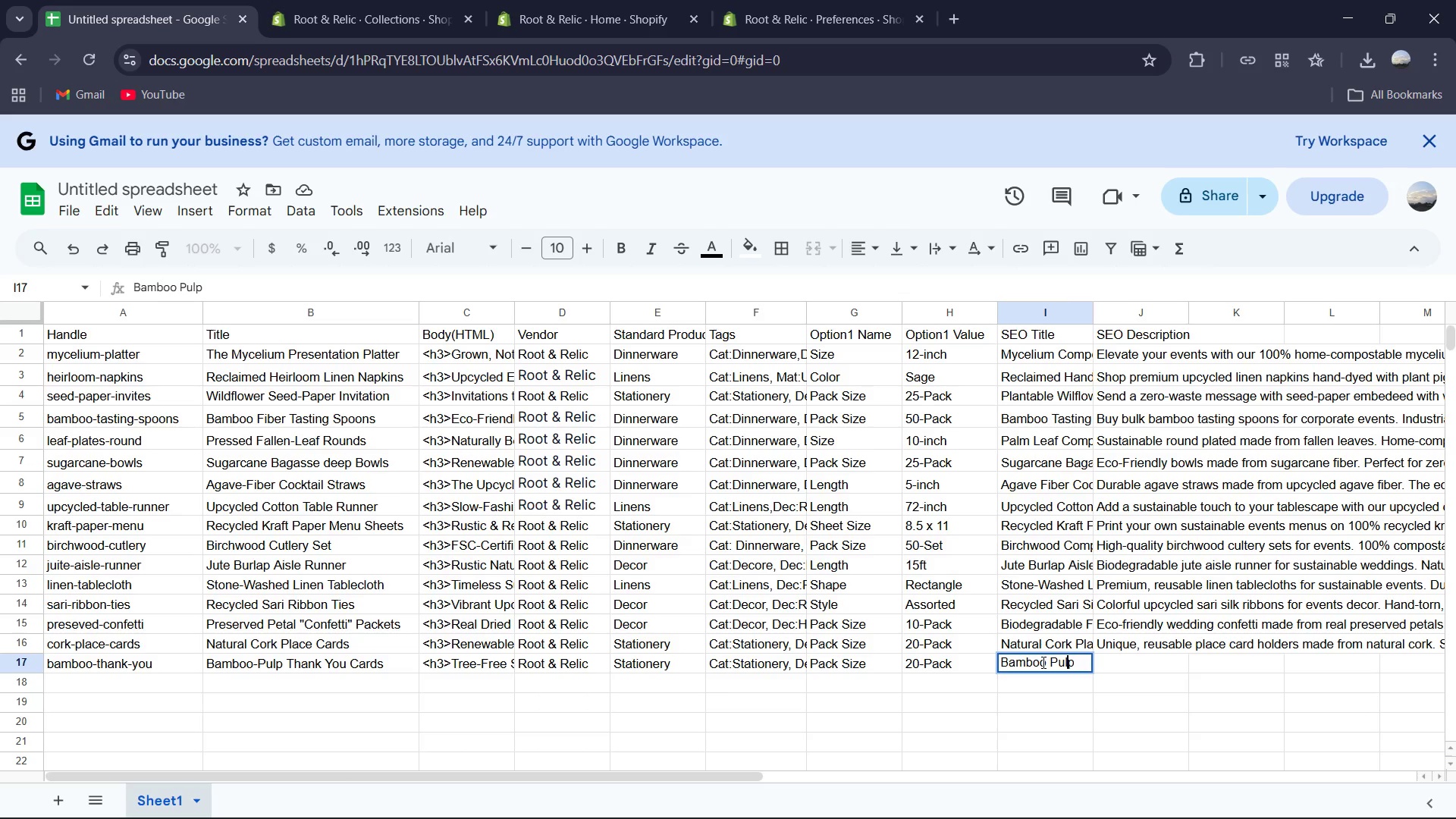 
key(ArrowRight)
 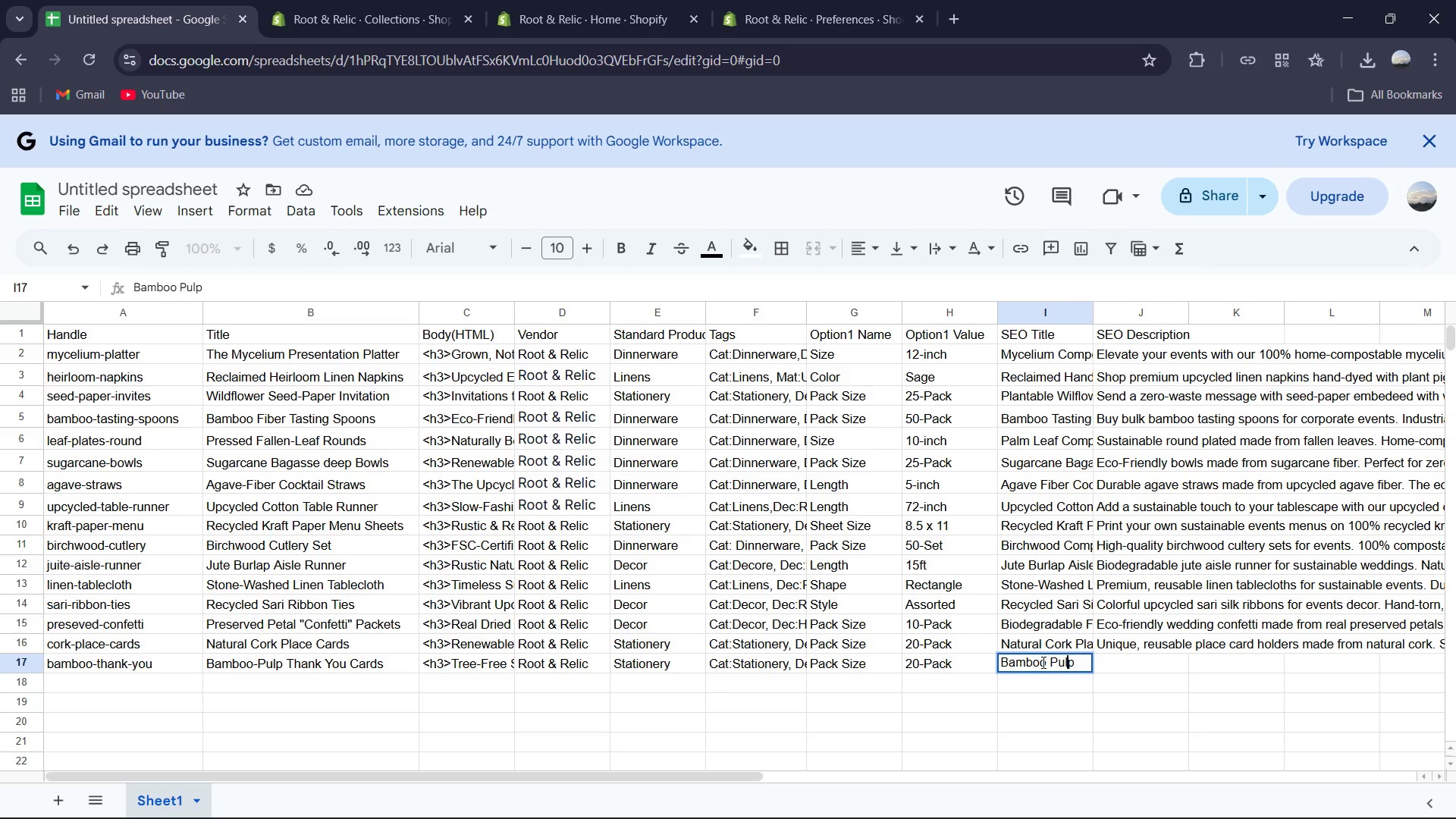 
key(ArrowRight)
 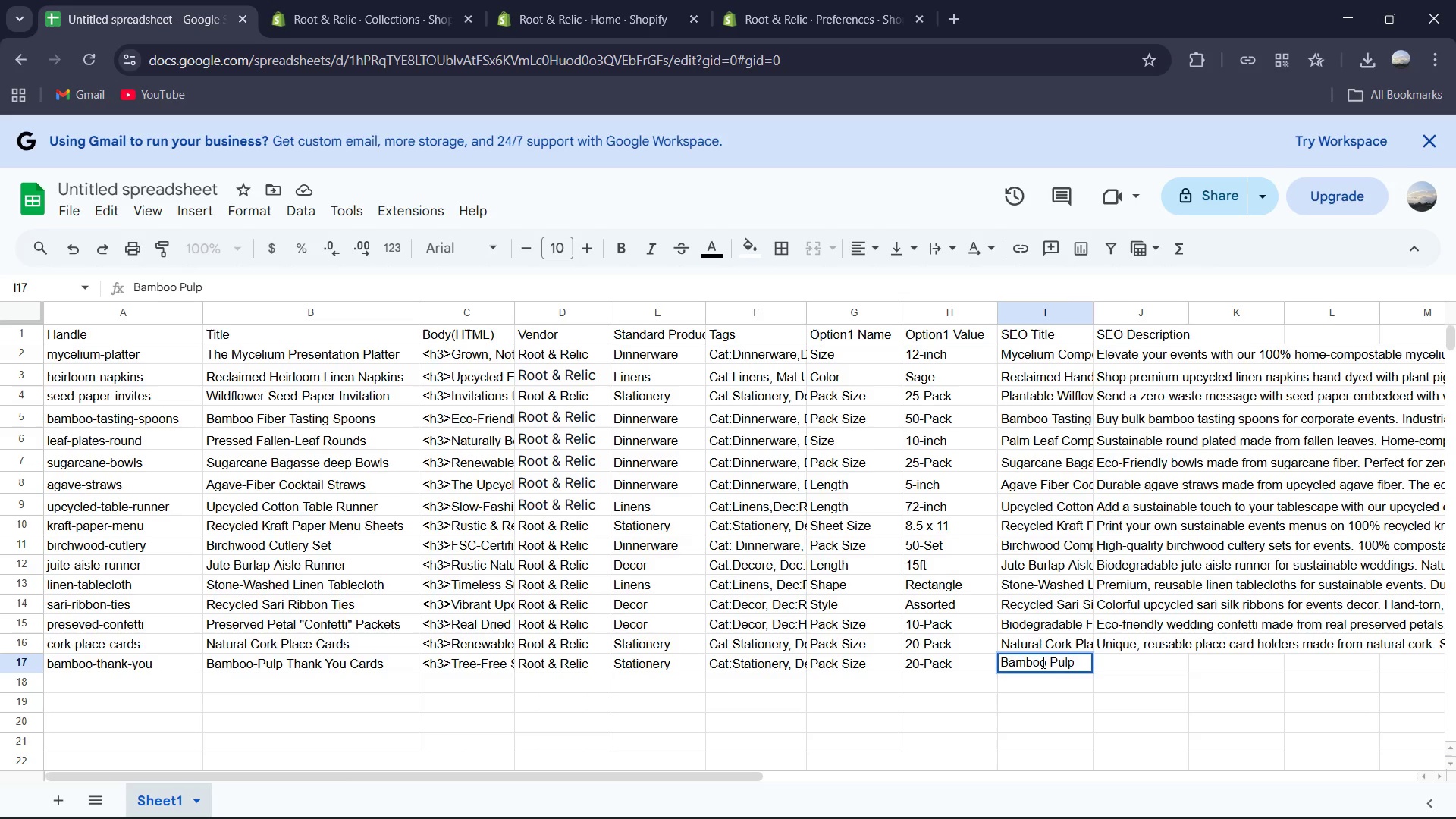 
type( Thanks)
key(Backspace)
type( you )
key(Backspace)
key(Backspace)
key(Backspace)
key(Backspace)
type(You Cards | Roots)
key(Backspace)
key(Backspace)
type(t & Reclic )
 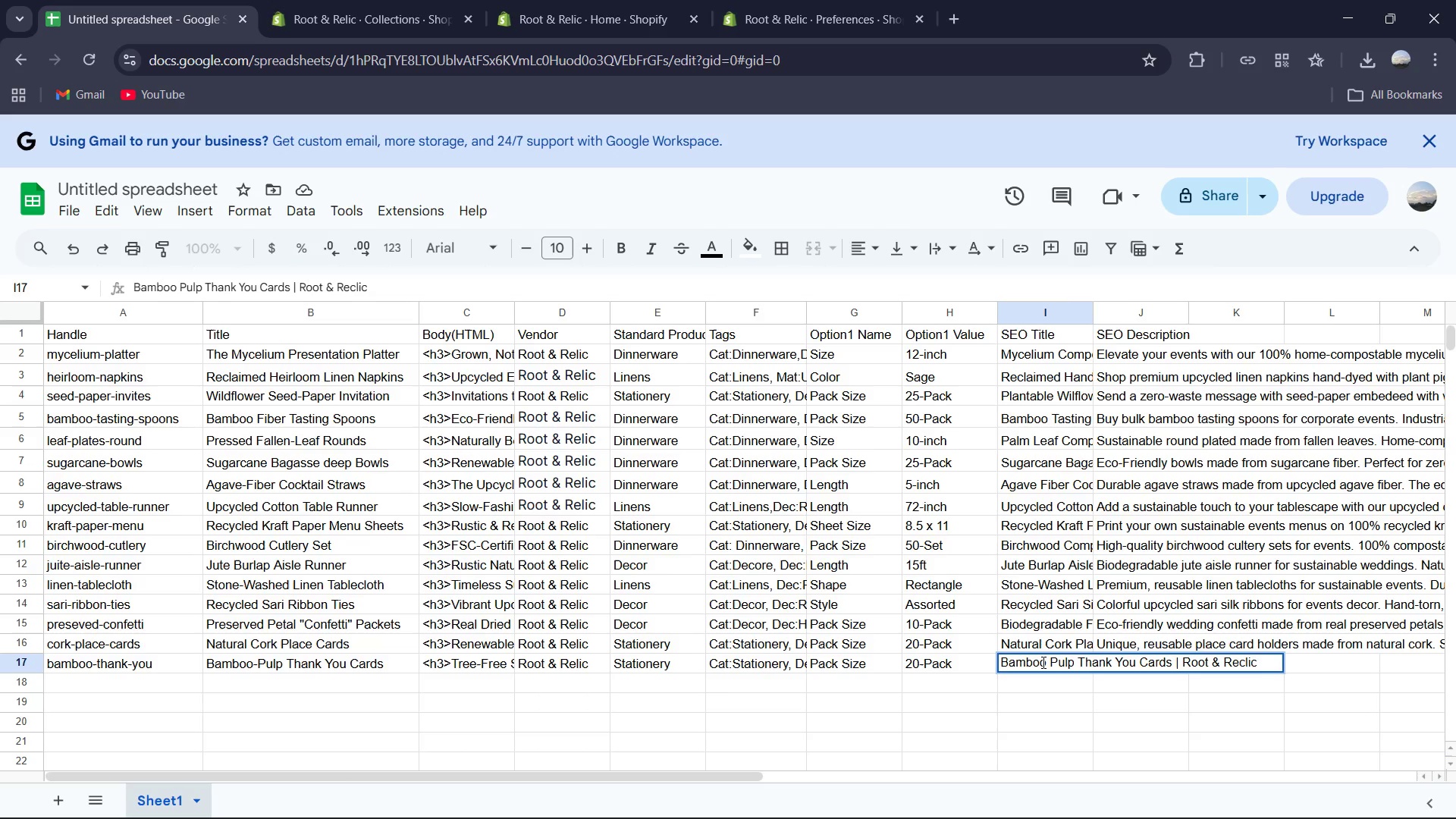 
left_click([1145, 683])
 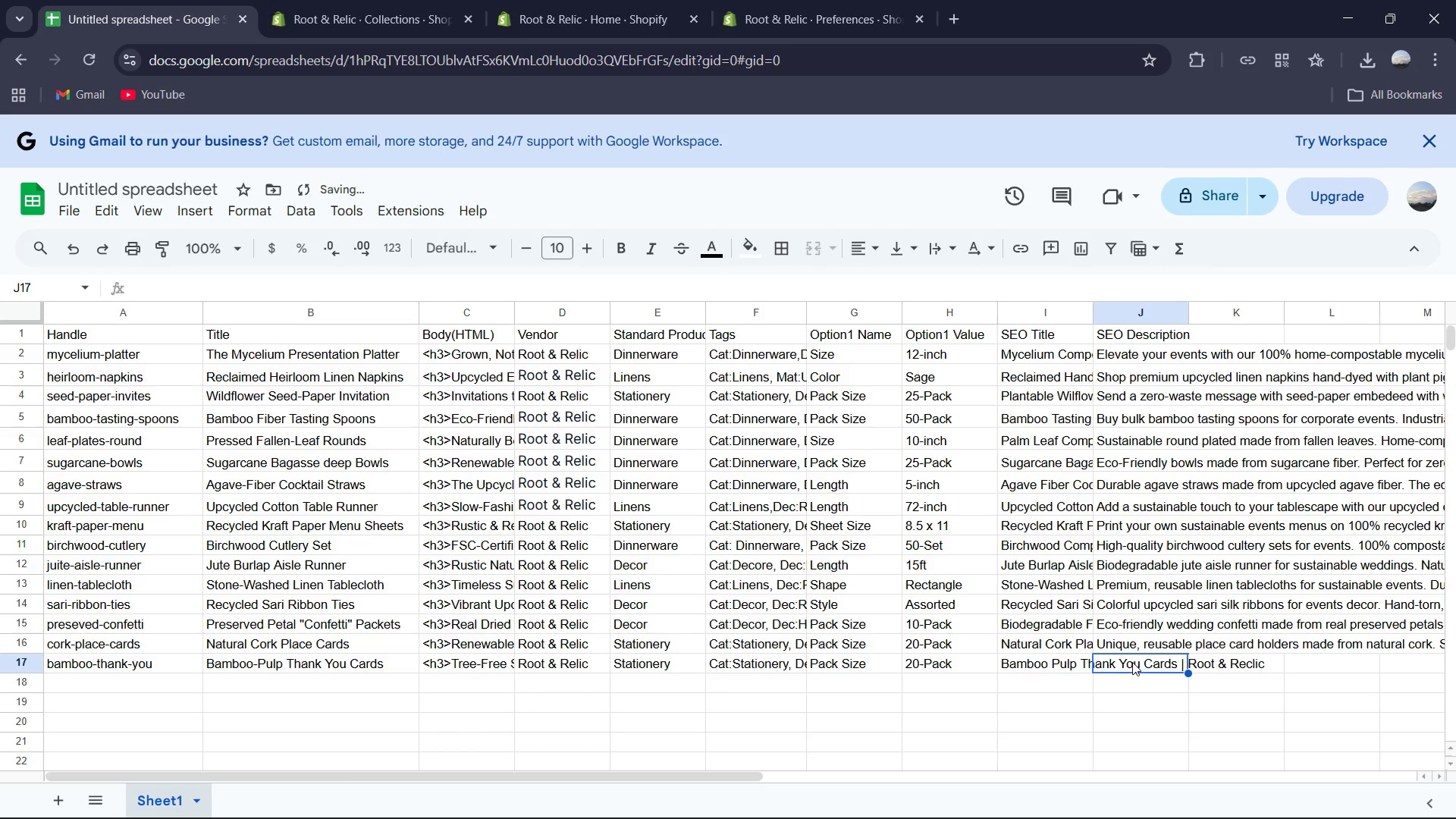 
double_click([1132, 662])
 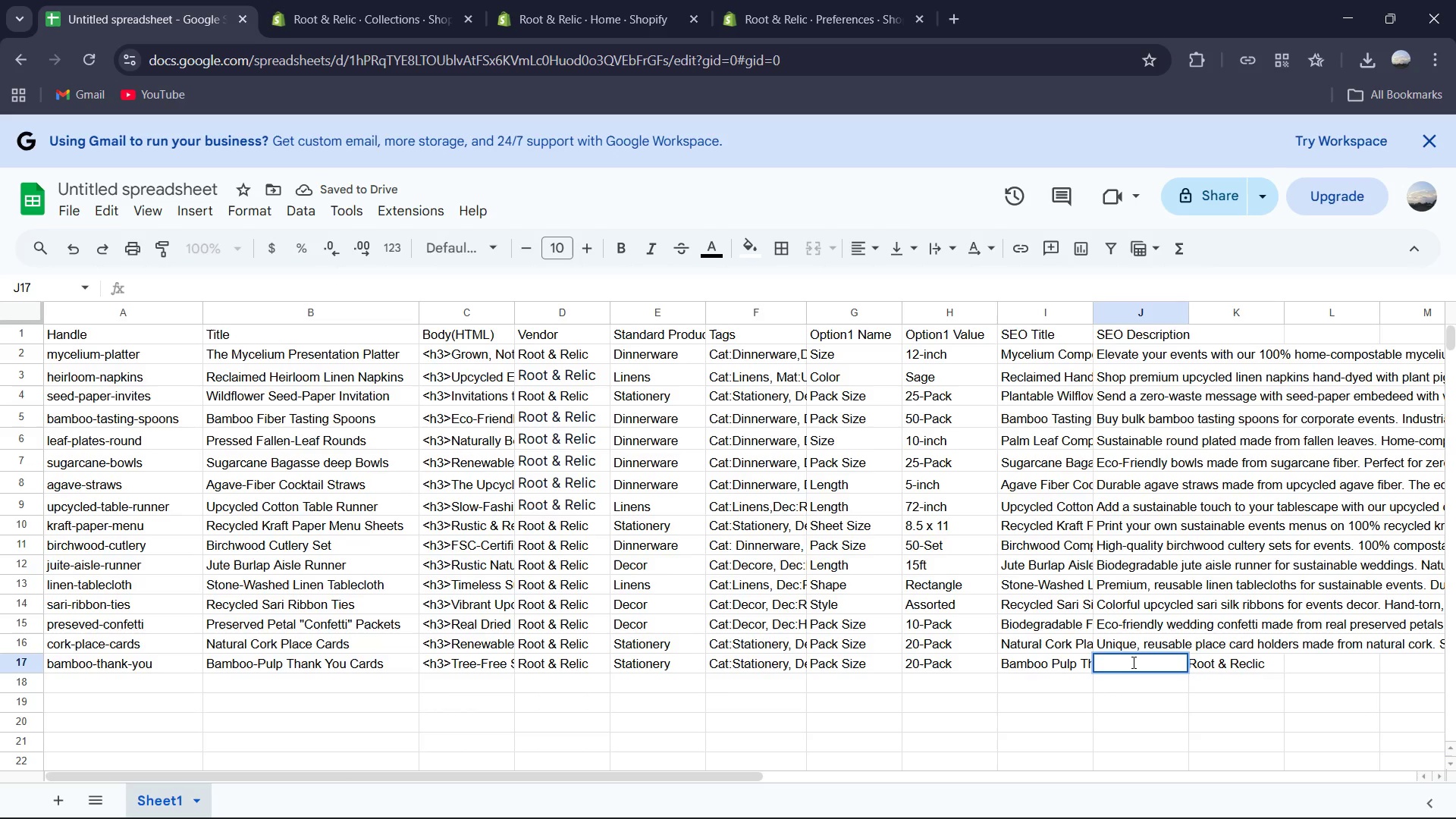 
type(Send your thankd)
key(Backspace)
type(d)
key(Backspace)
type(s ont s)
key(Backspace)
key(Backspace)
key(Backspace)
type( suitable bamn)
key(Backspace)
type(boo-pulp cards. Tree-free )
key(Backspace)
type(, composable, and beautifully texturedd)
key(Backspace)
type( statioery)
key(Backspace)
key(Backspace)
key(Backspace)
type(nery )
key(Backspace)
type(.)
 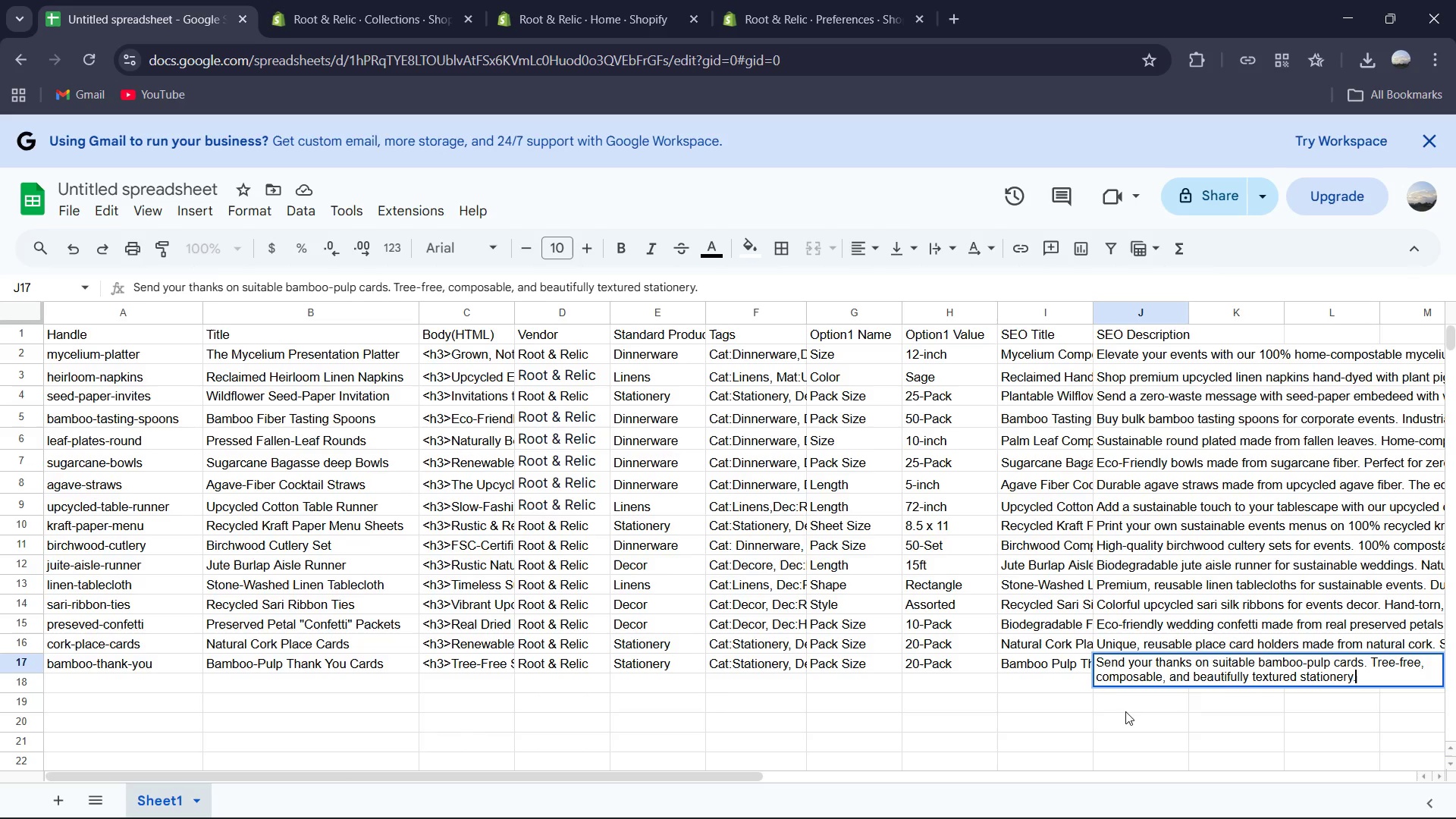 
left_click([1125, 718])
 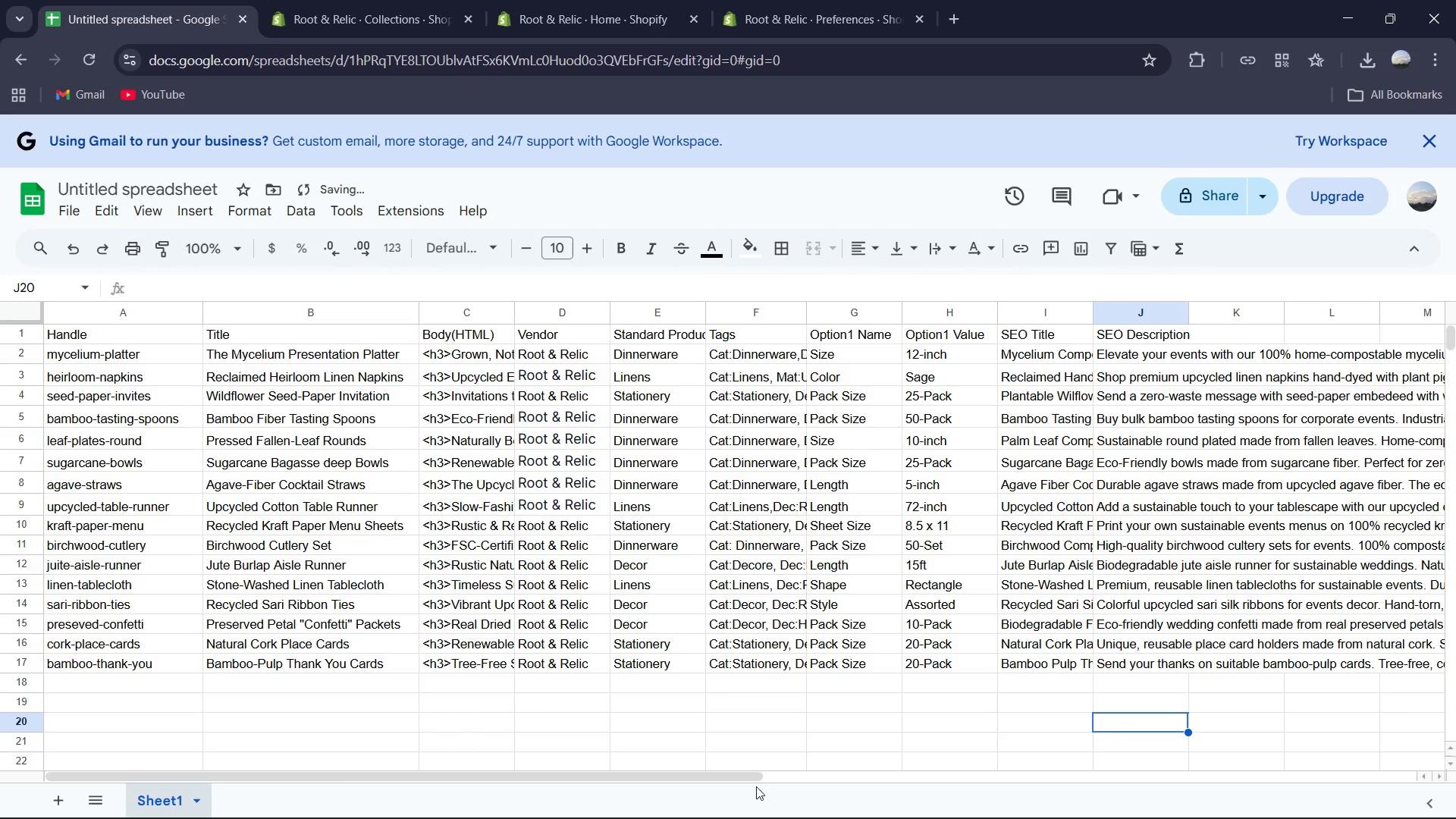 
left_click_drag(start_coordinate=[748, 771], to_coordinate=[521, 782])
 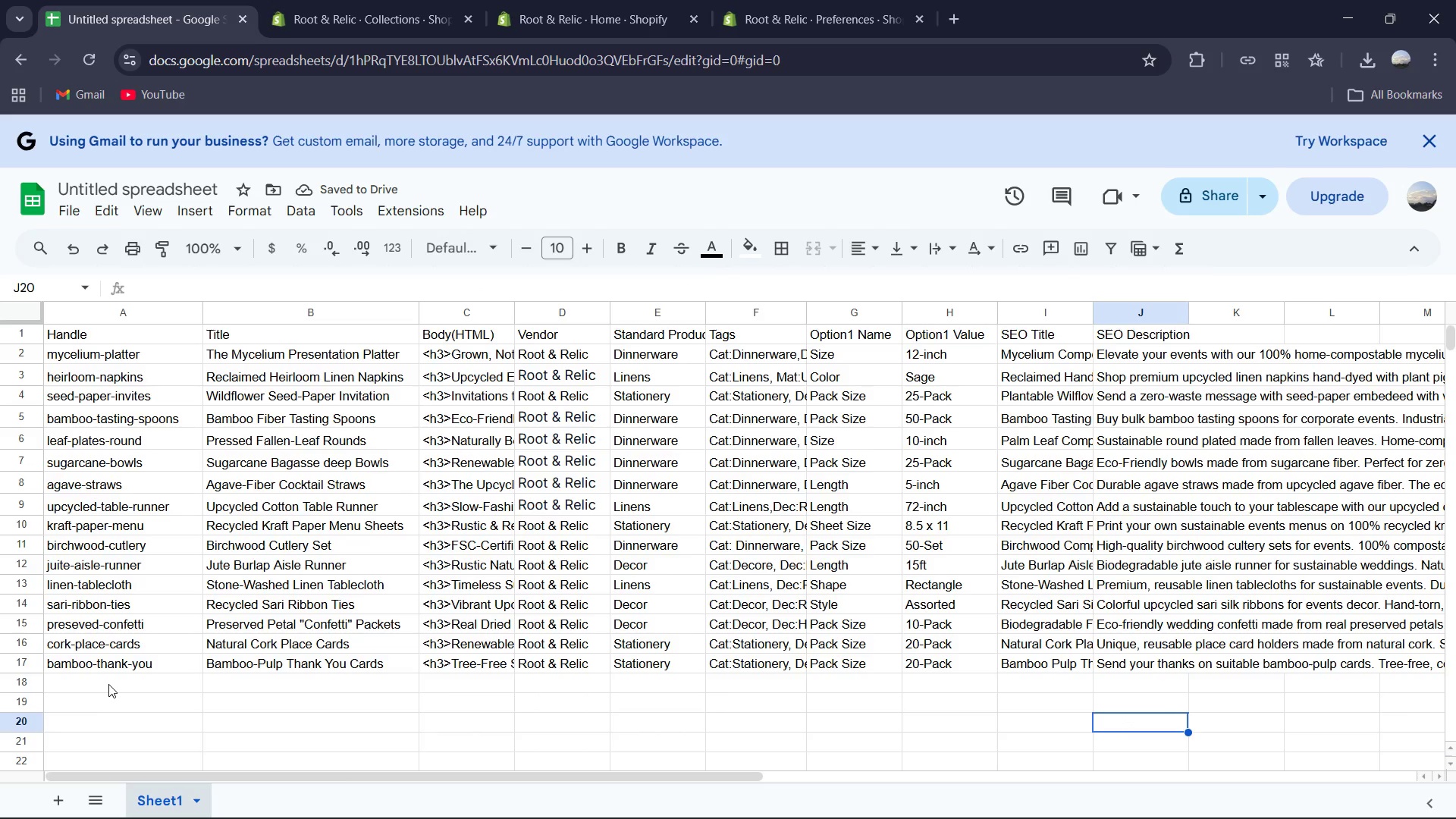 
left_click([108, 683])
 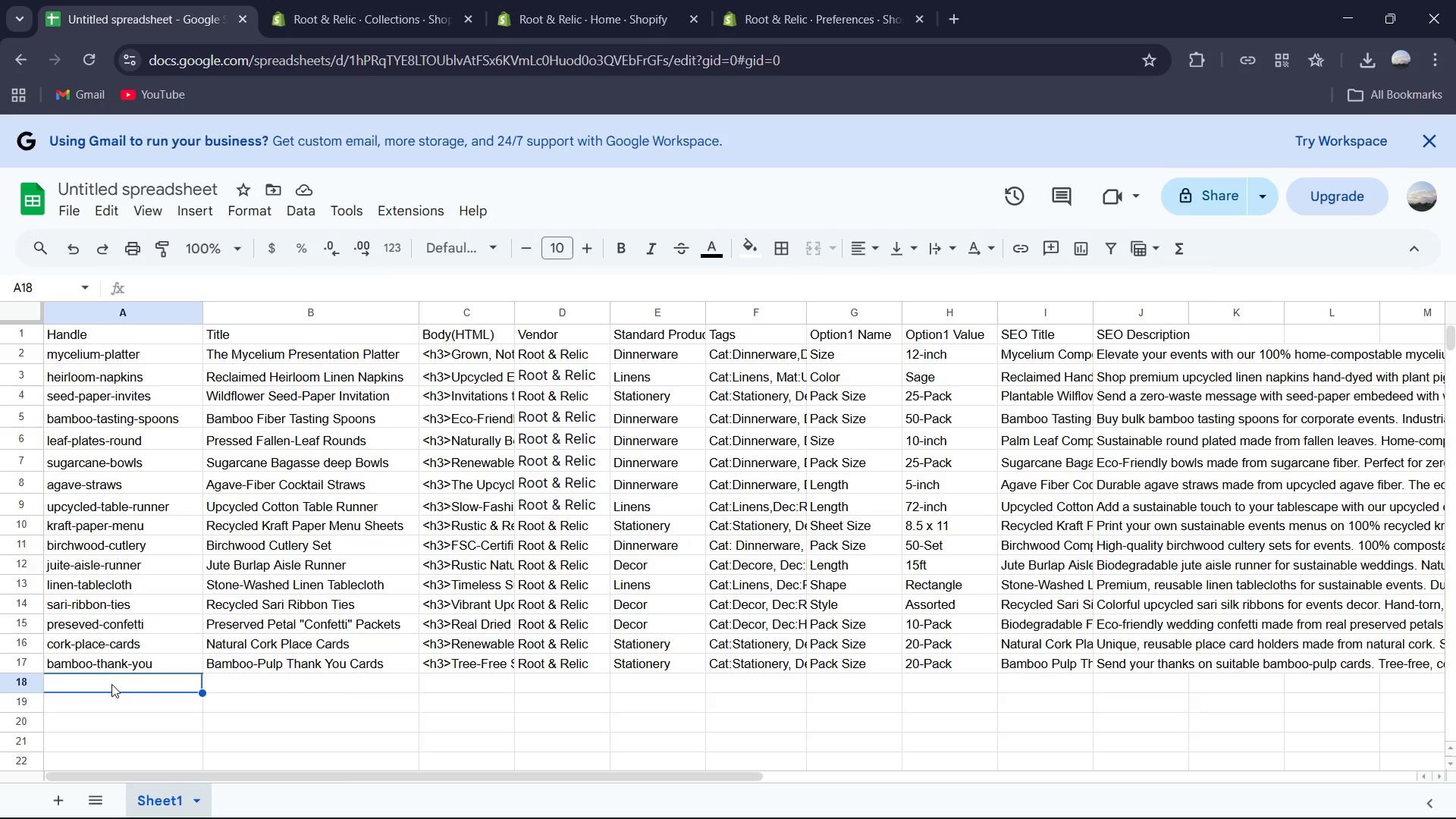 
type(mushrrom-winr0se)
key(Backspace)
type(leeve)
 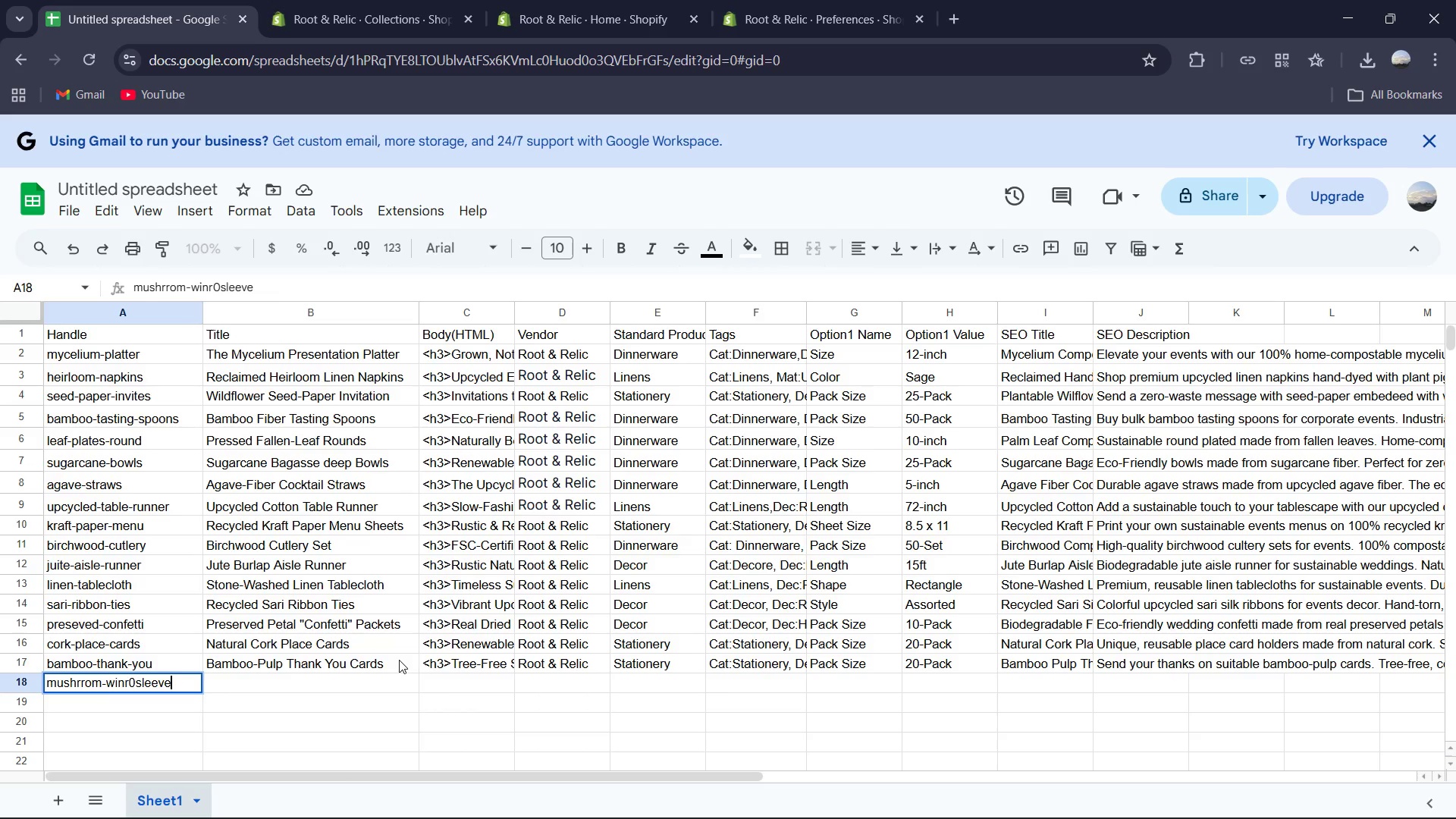 
key(ArrowLeft)
 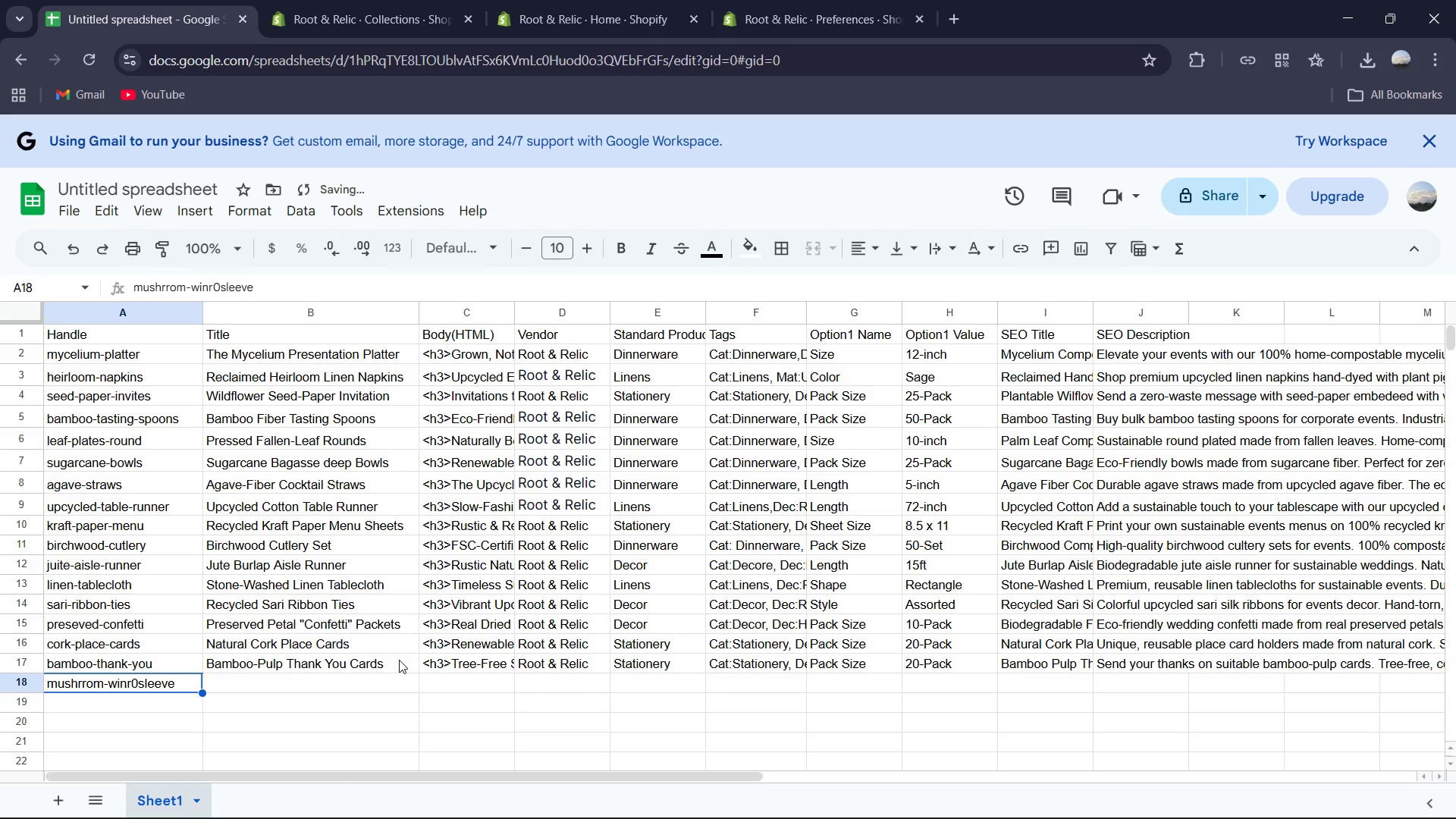 
key(ArrowLeft)
 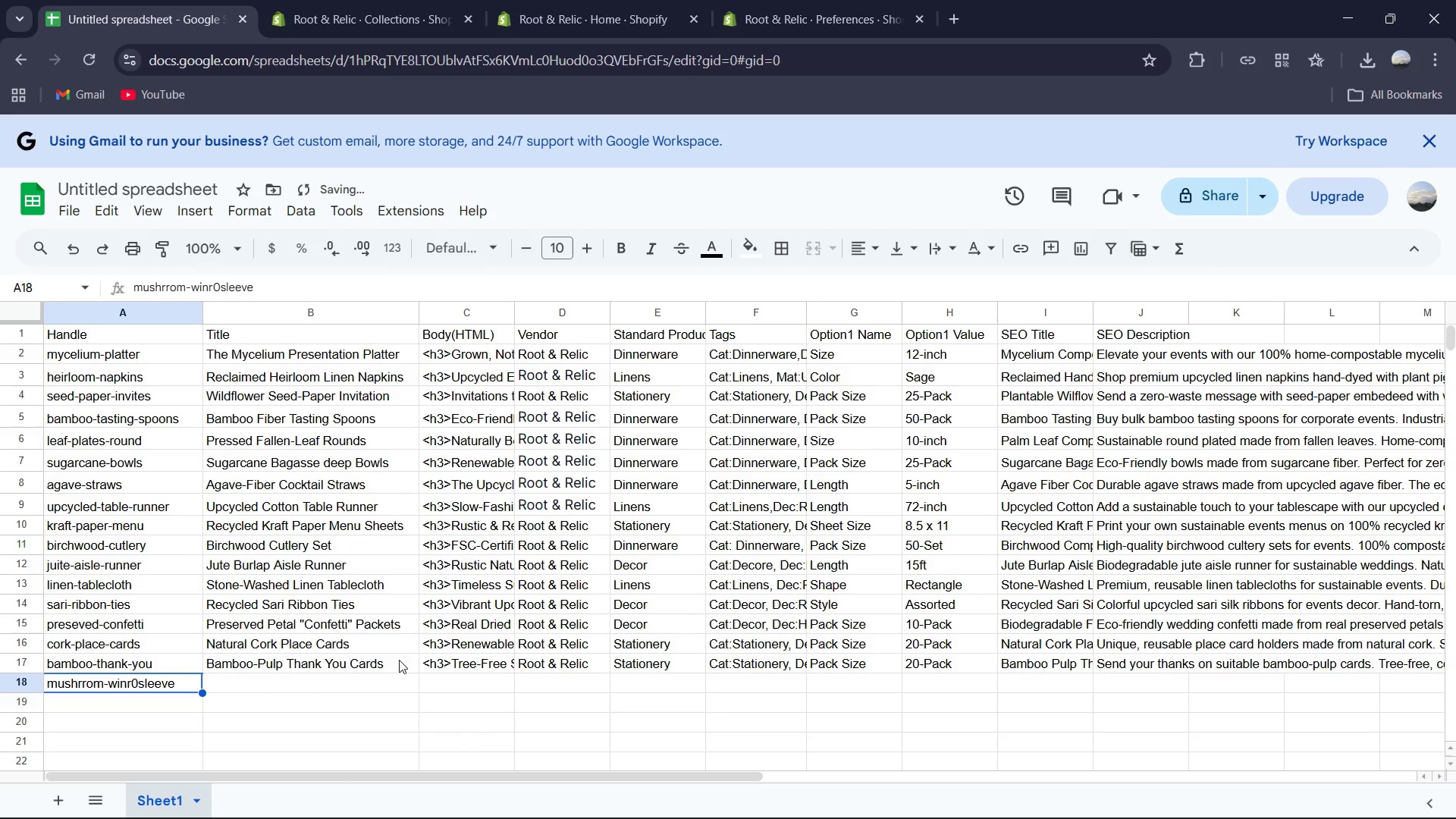 
key(ArrowLeft)
 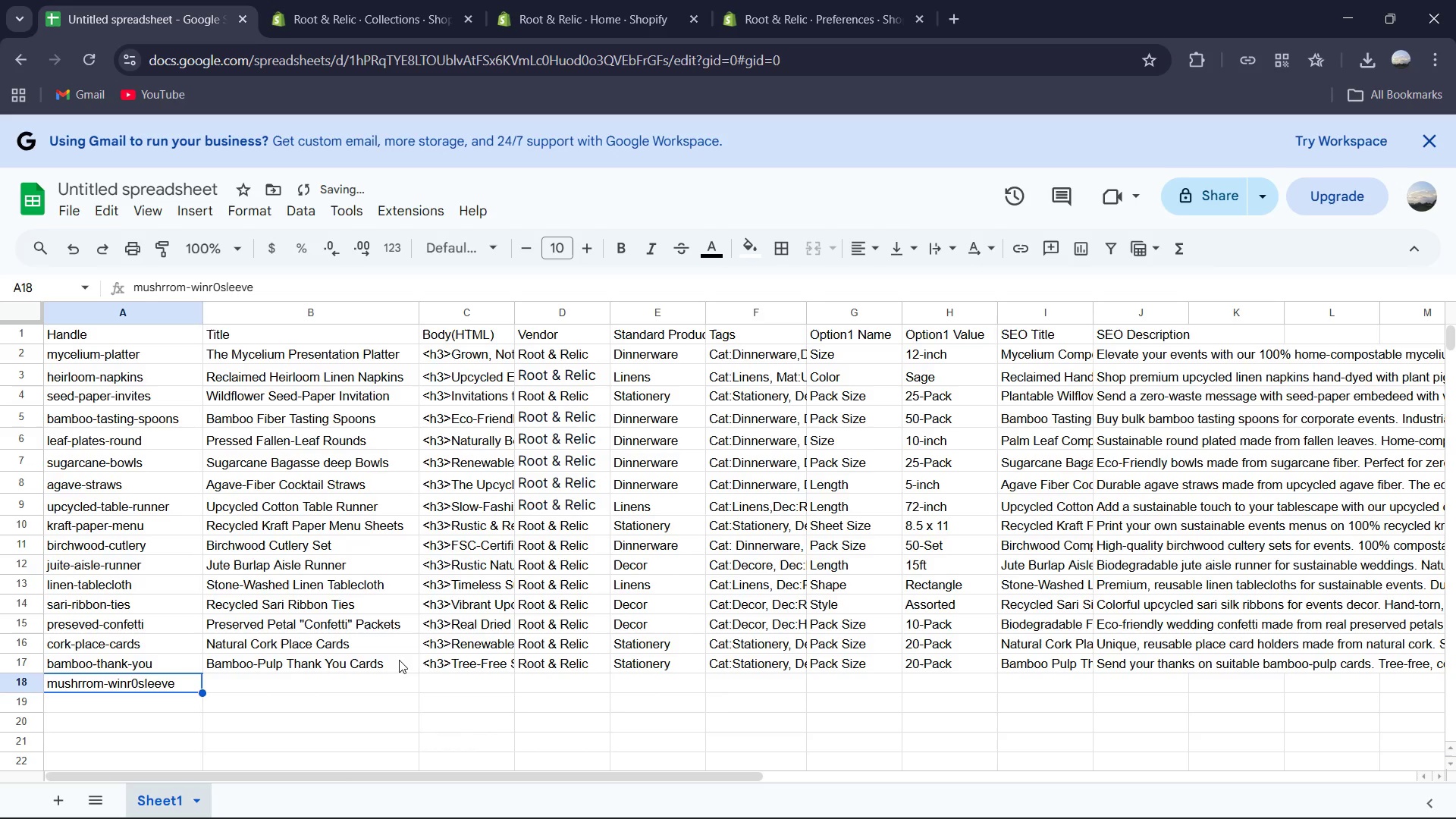 
key(ArrowLeft)
 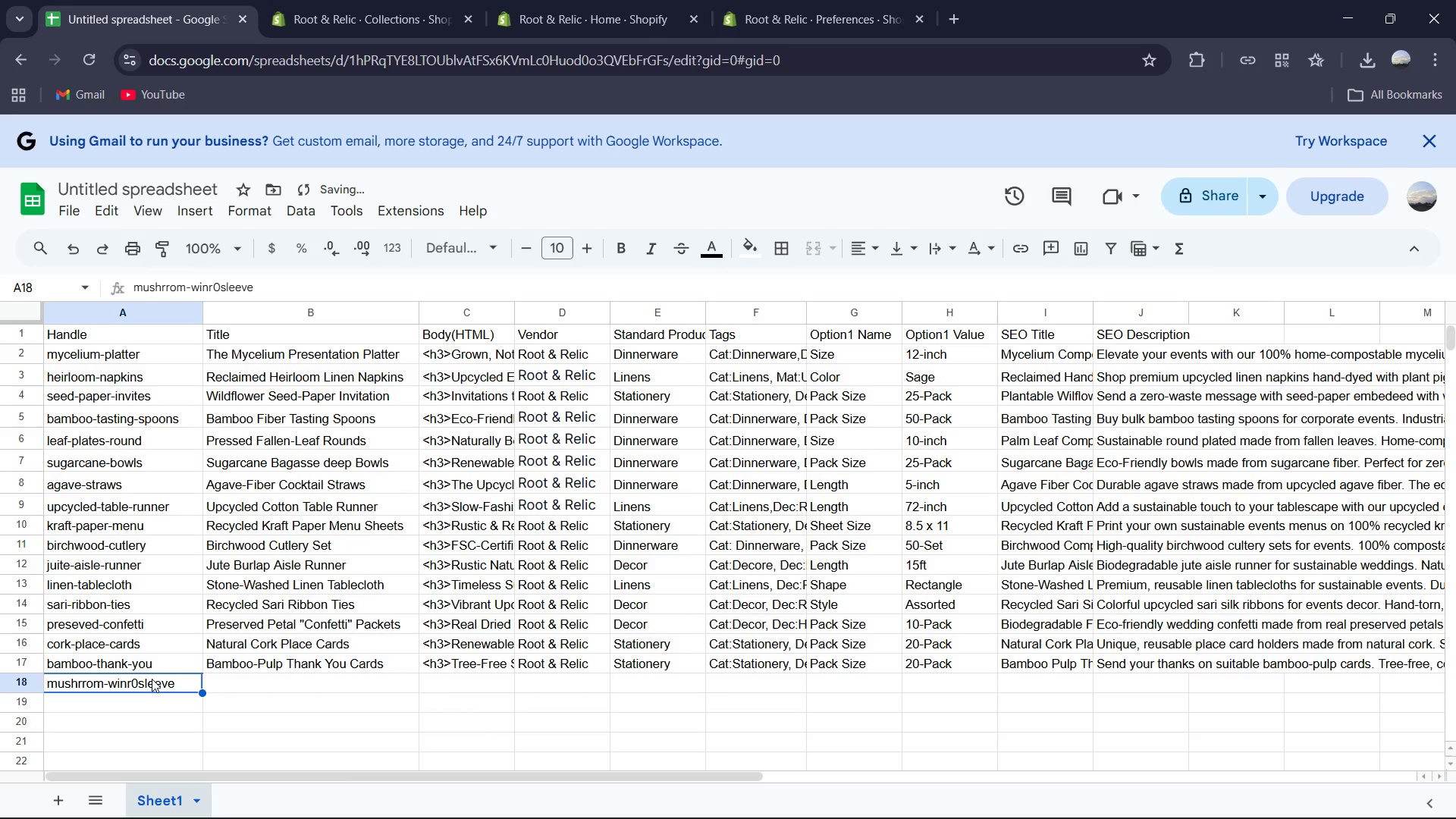 
left_click([138, 678])
 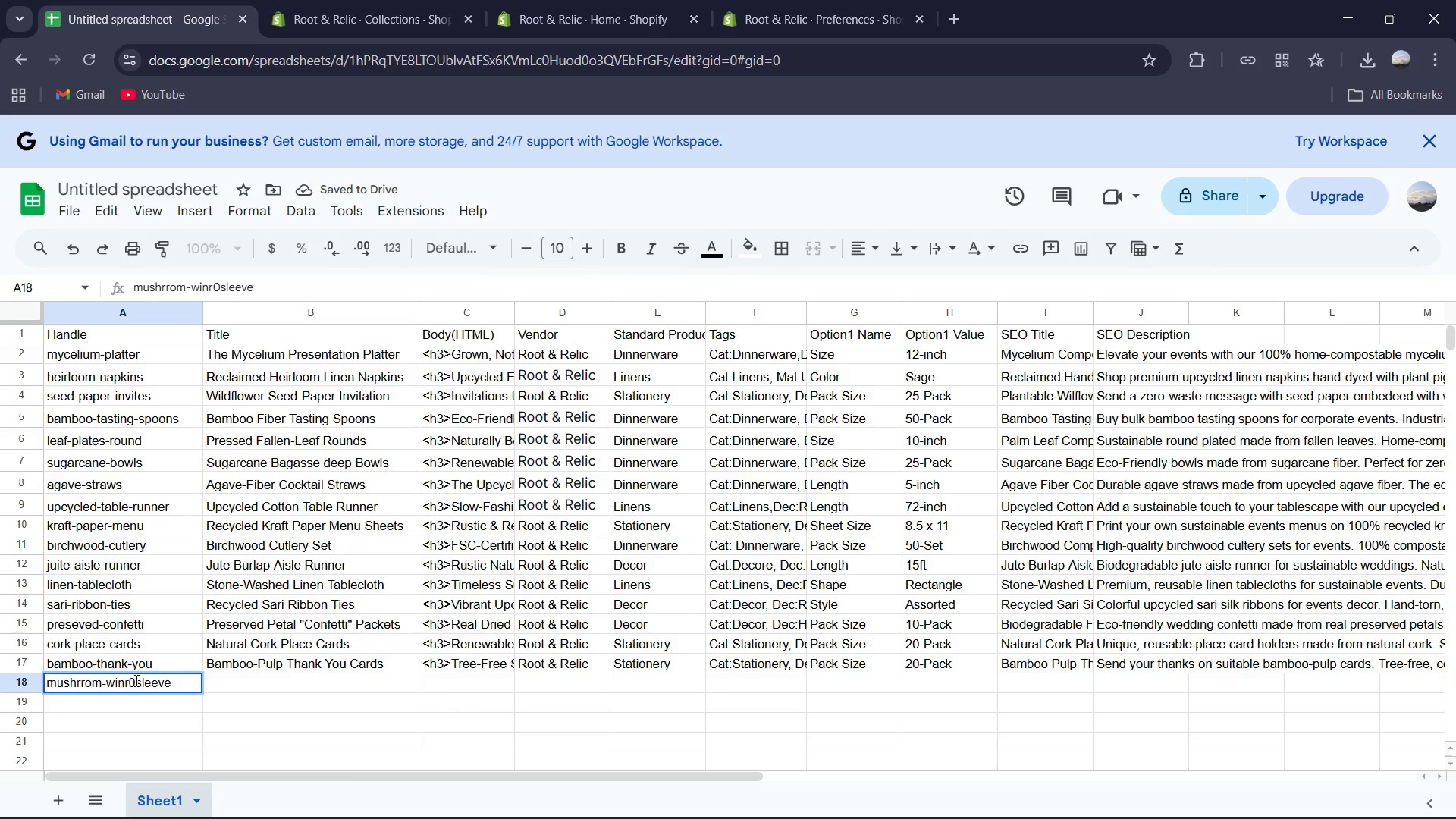 
left_click([135, 680])
 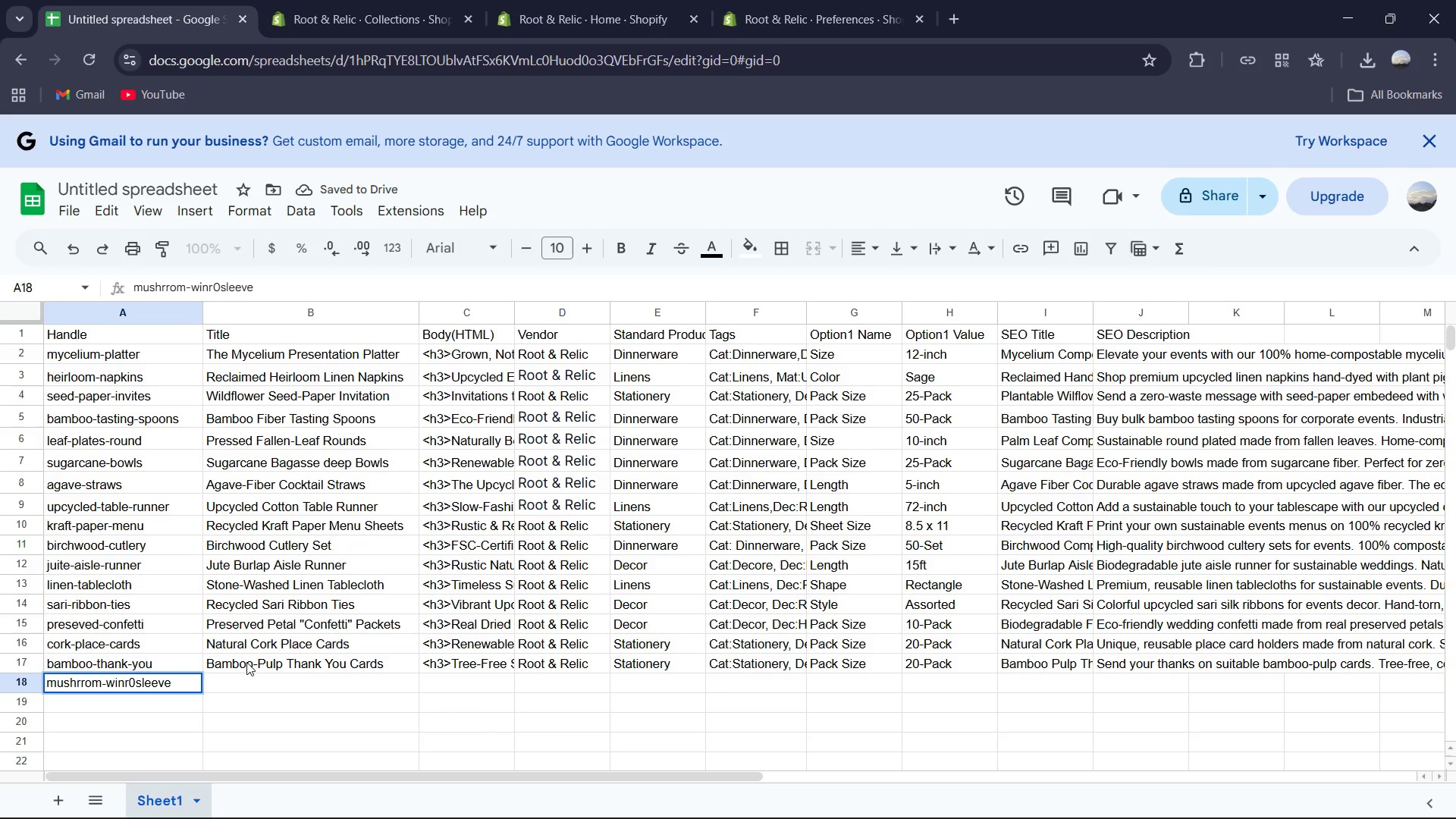 
key(Backspace)
 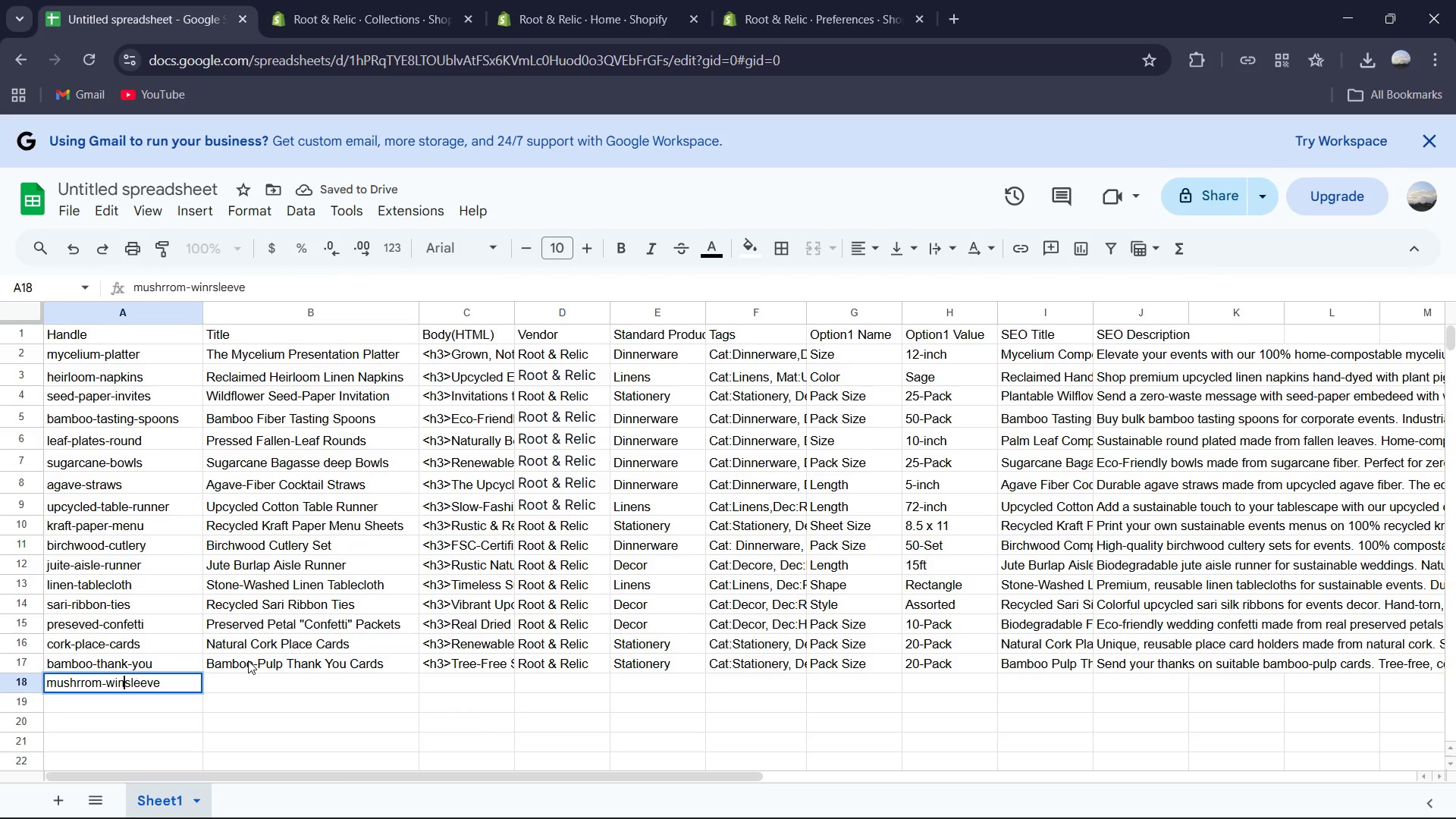 
key(Backspace)
 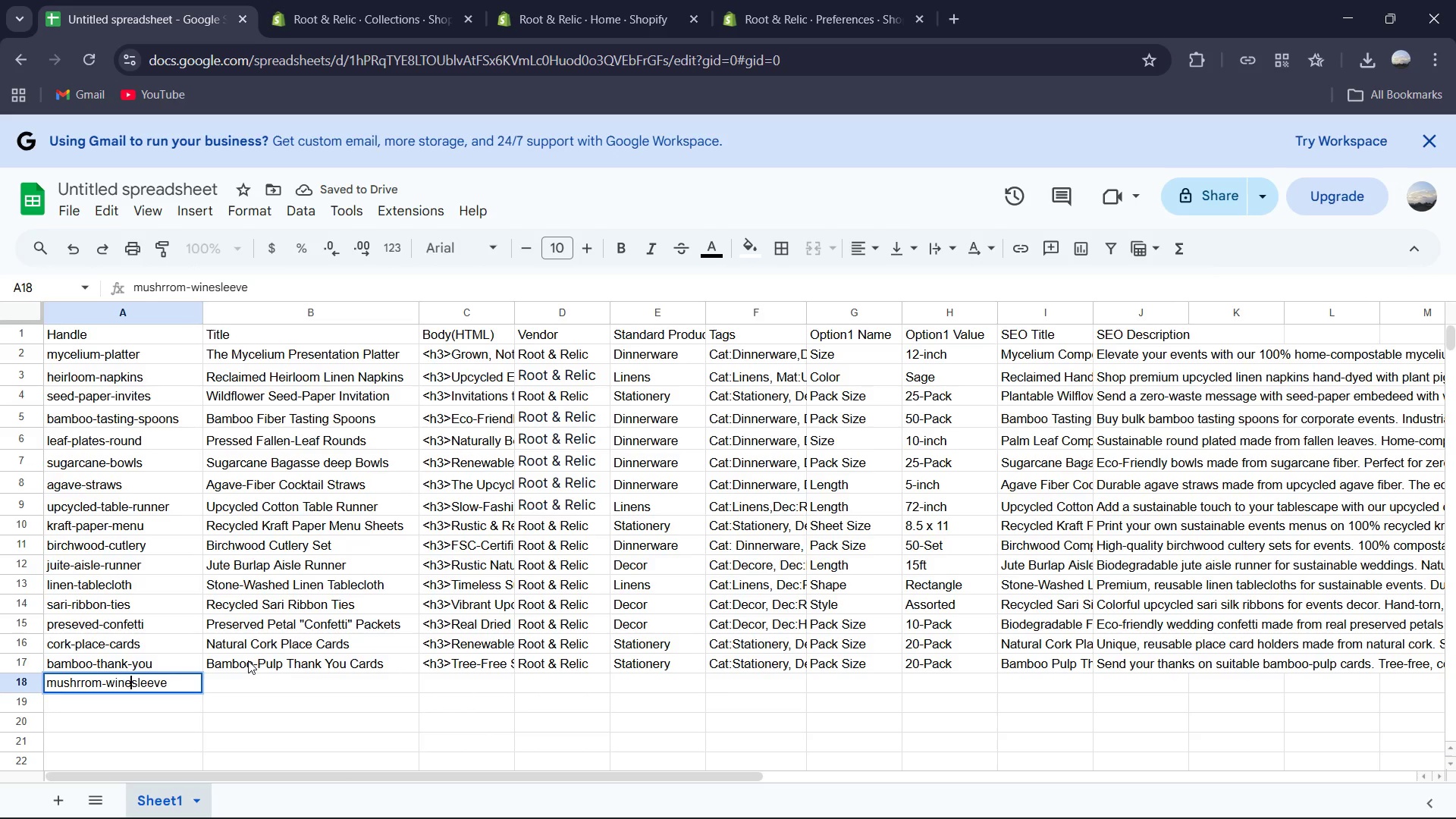 
key(E)
 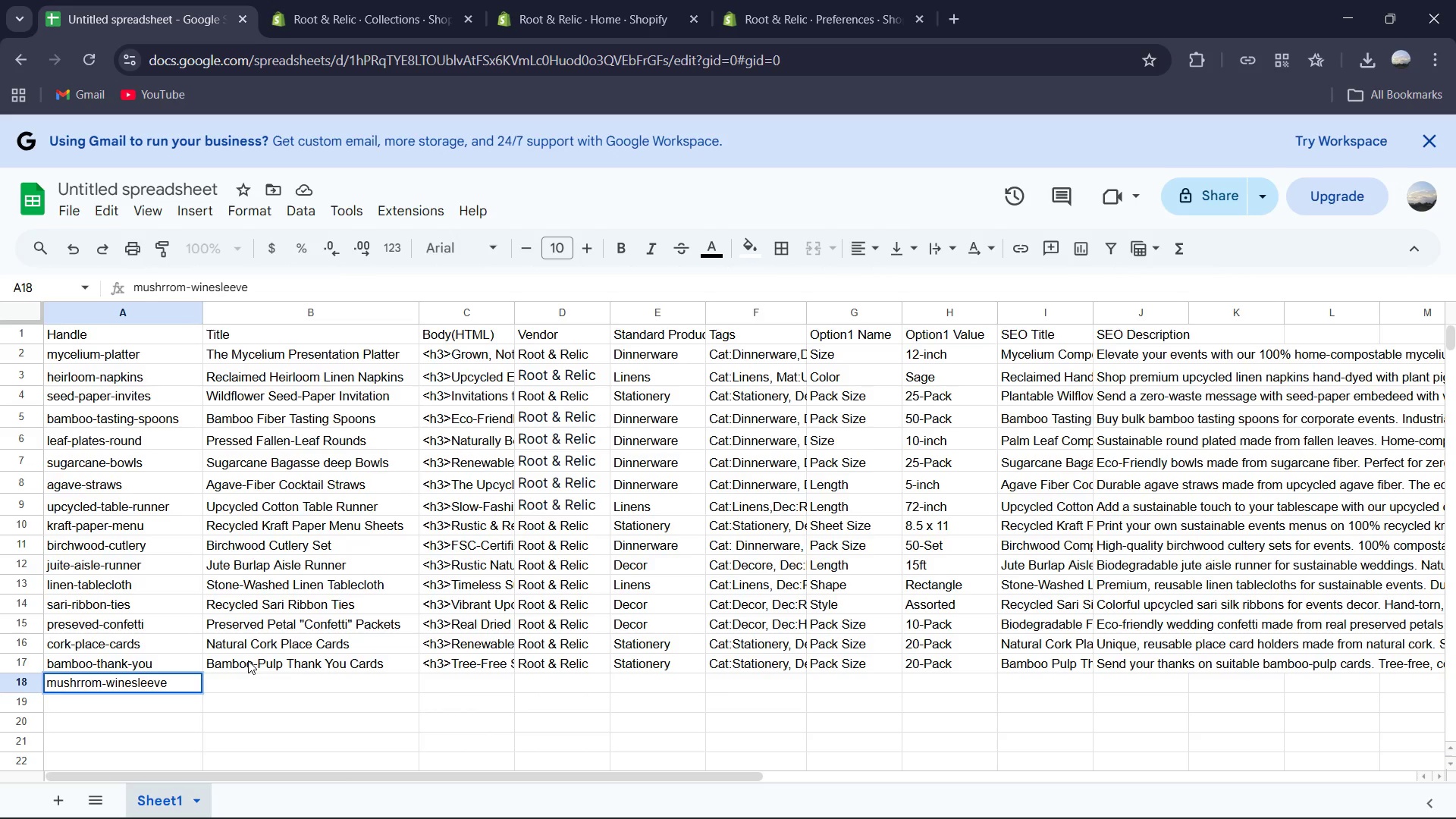 
key(Minus)
 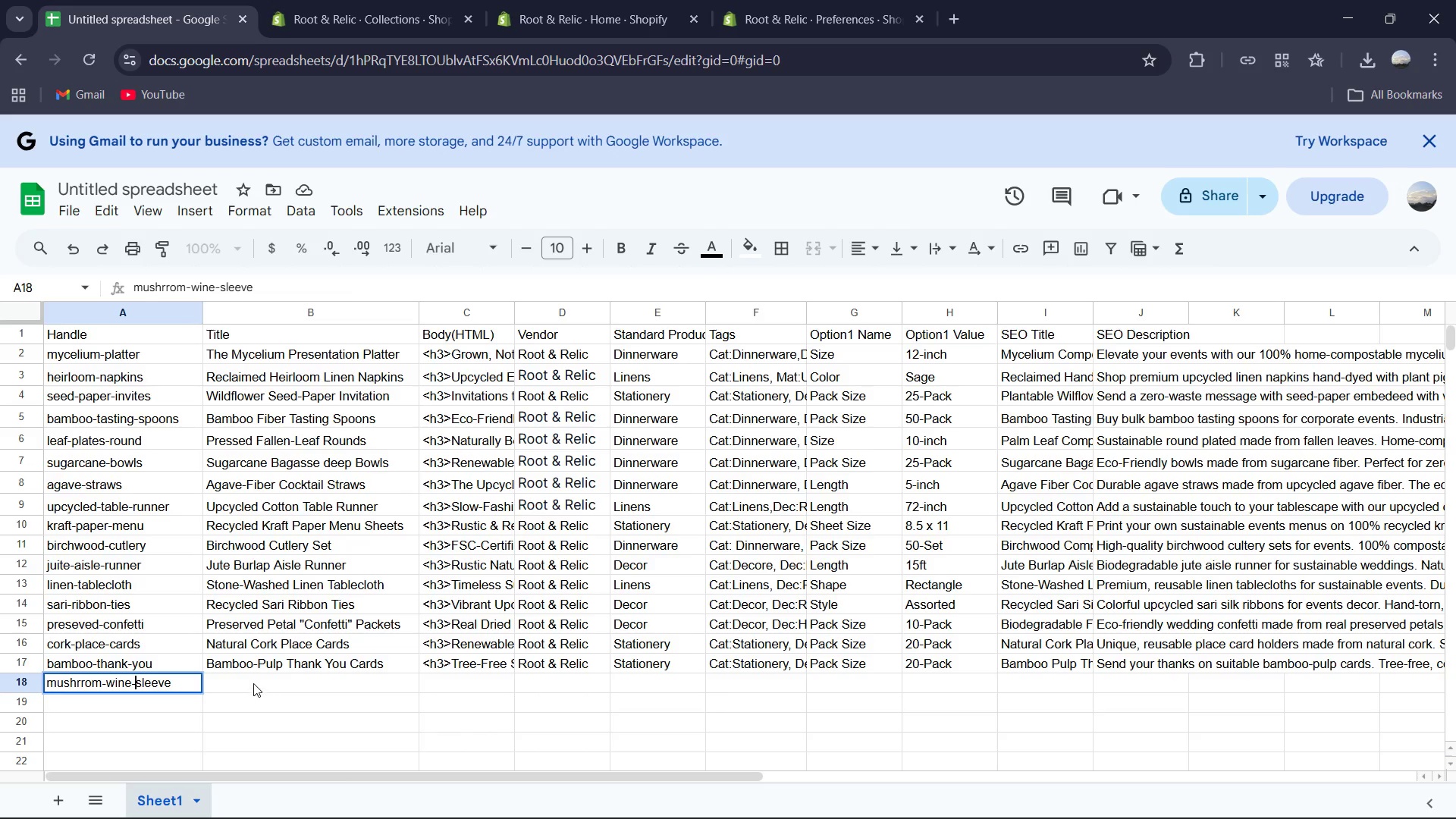 
left_click([257, 684])
 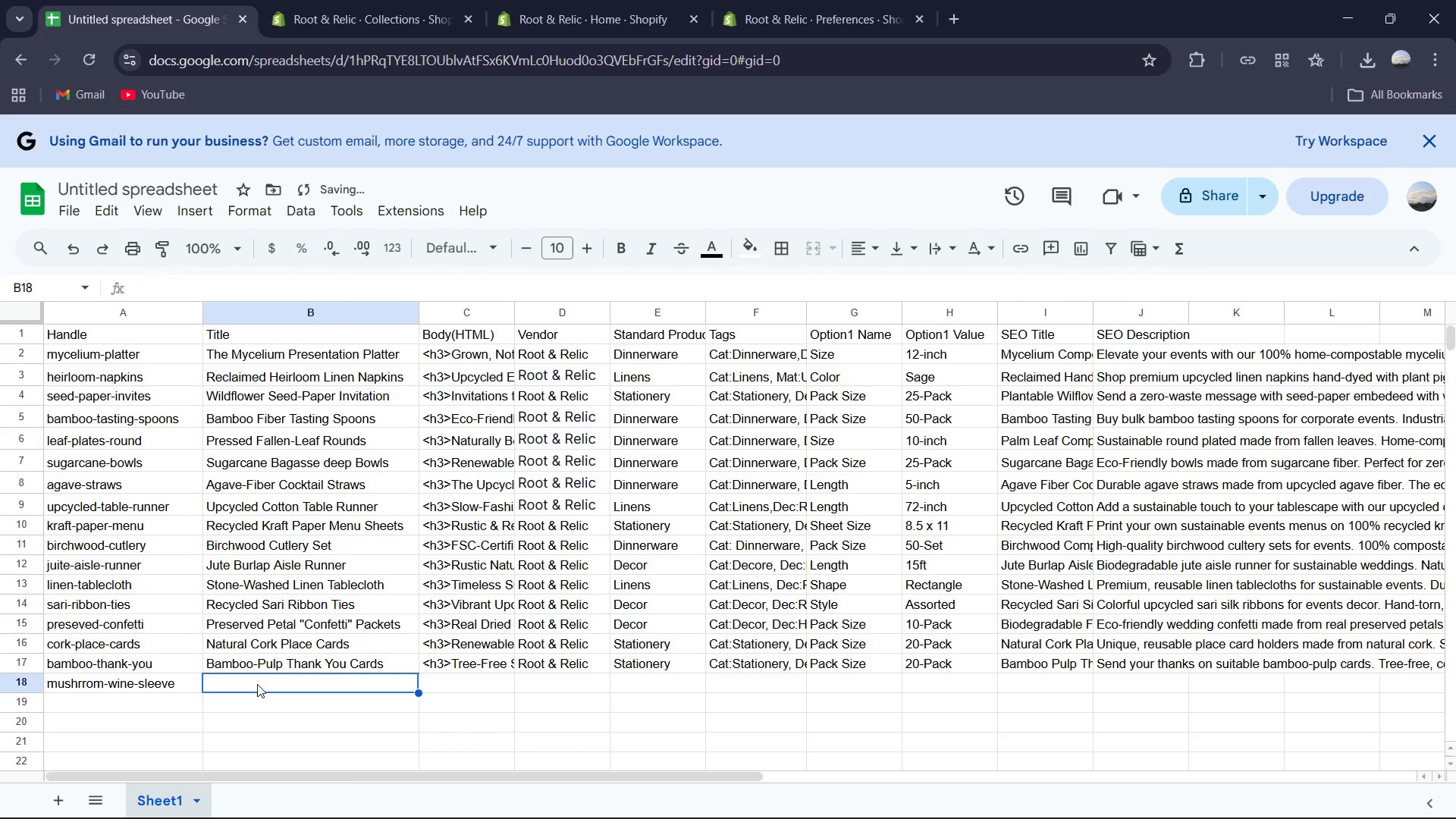 
type(Mushroom-Leather Wine Sleeve)
 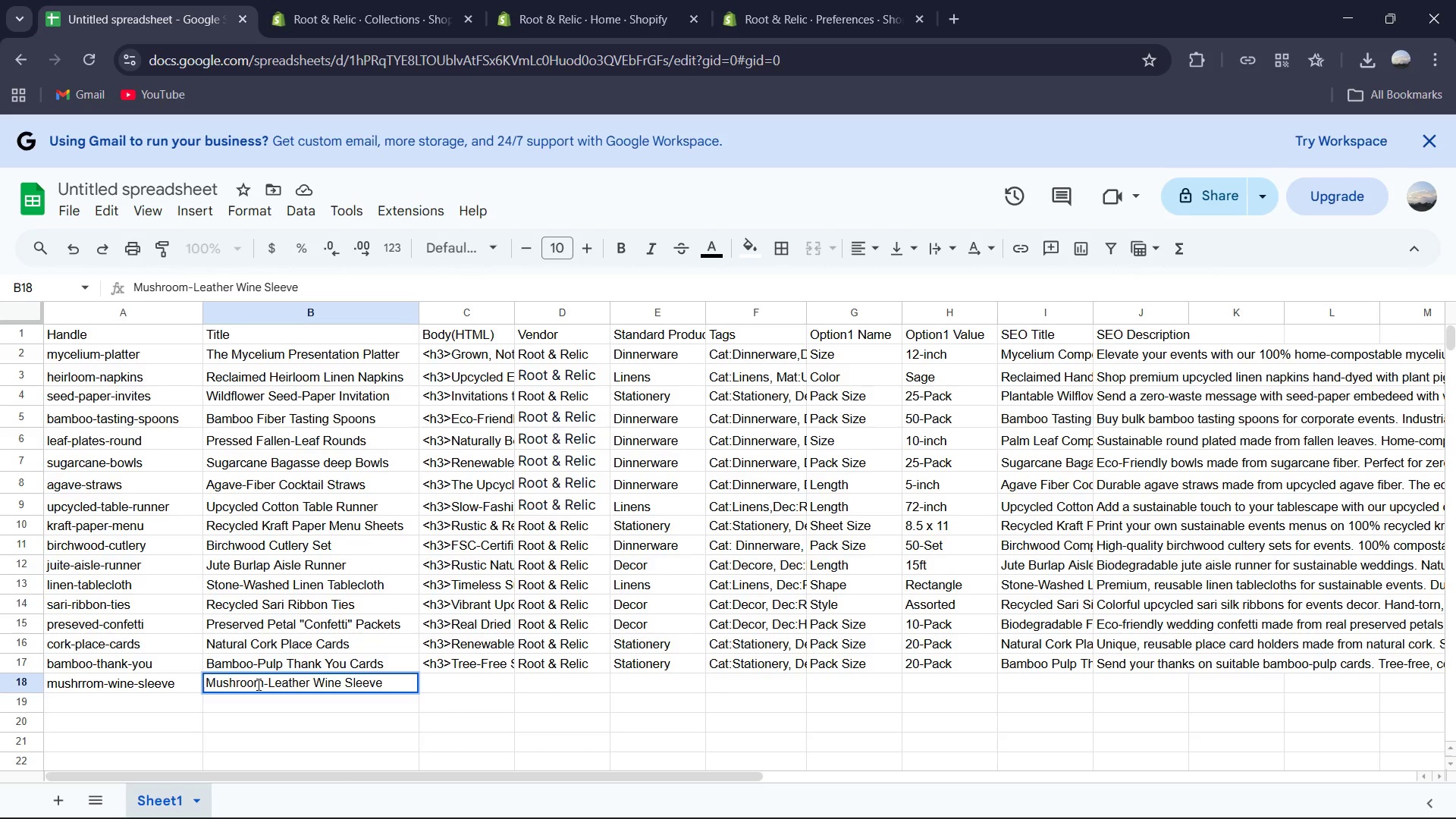 
key(ArrowRight)
 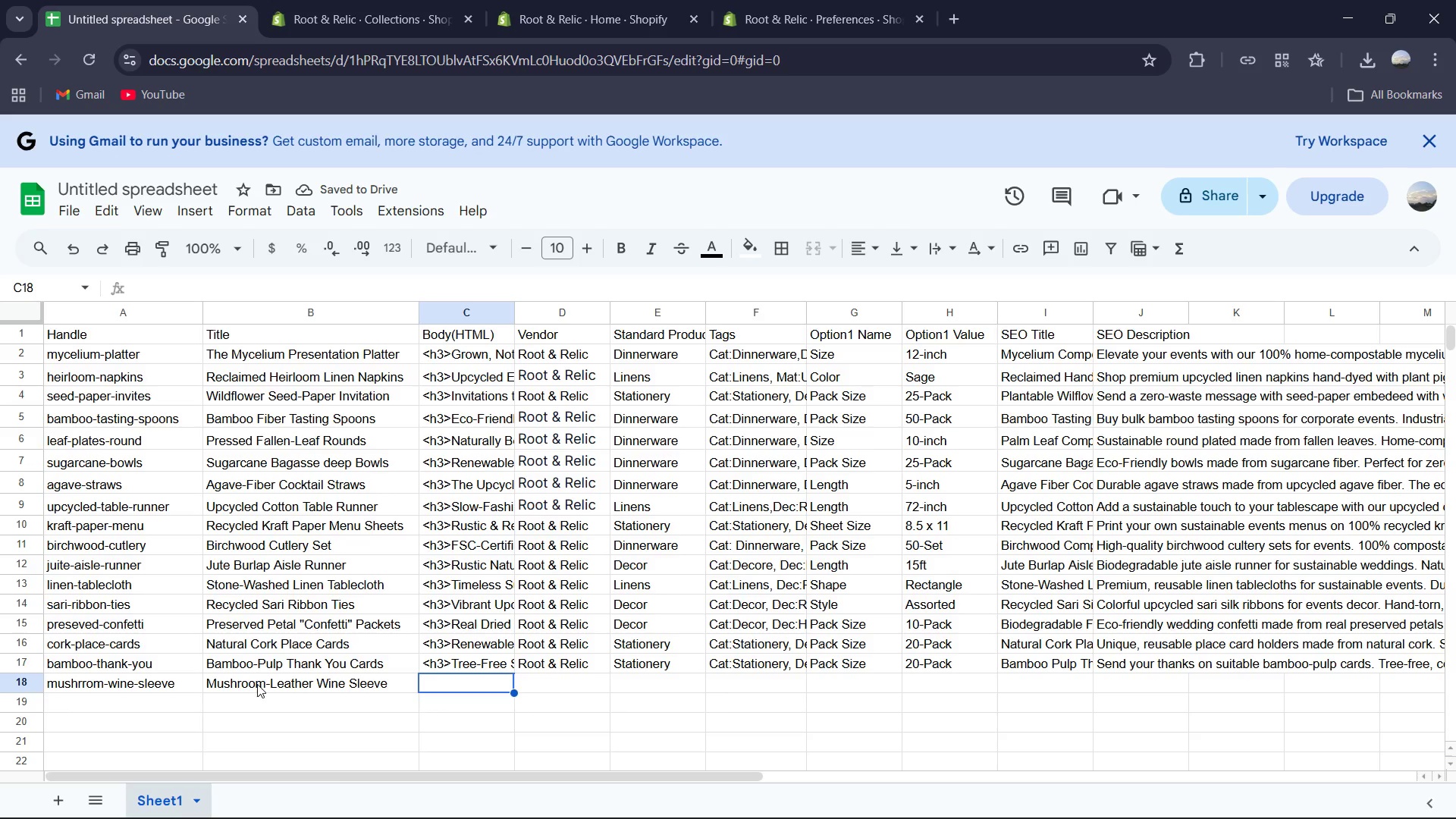 
type(<h3></h3>)
 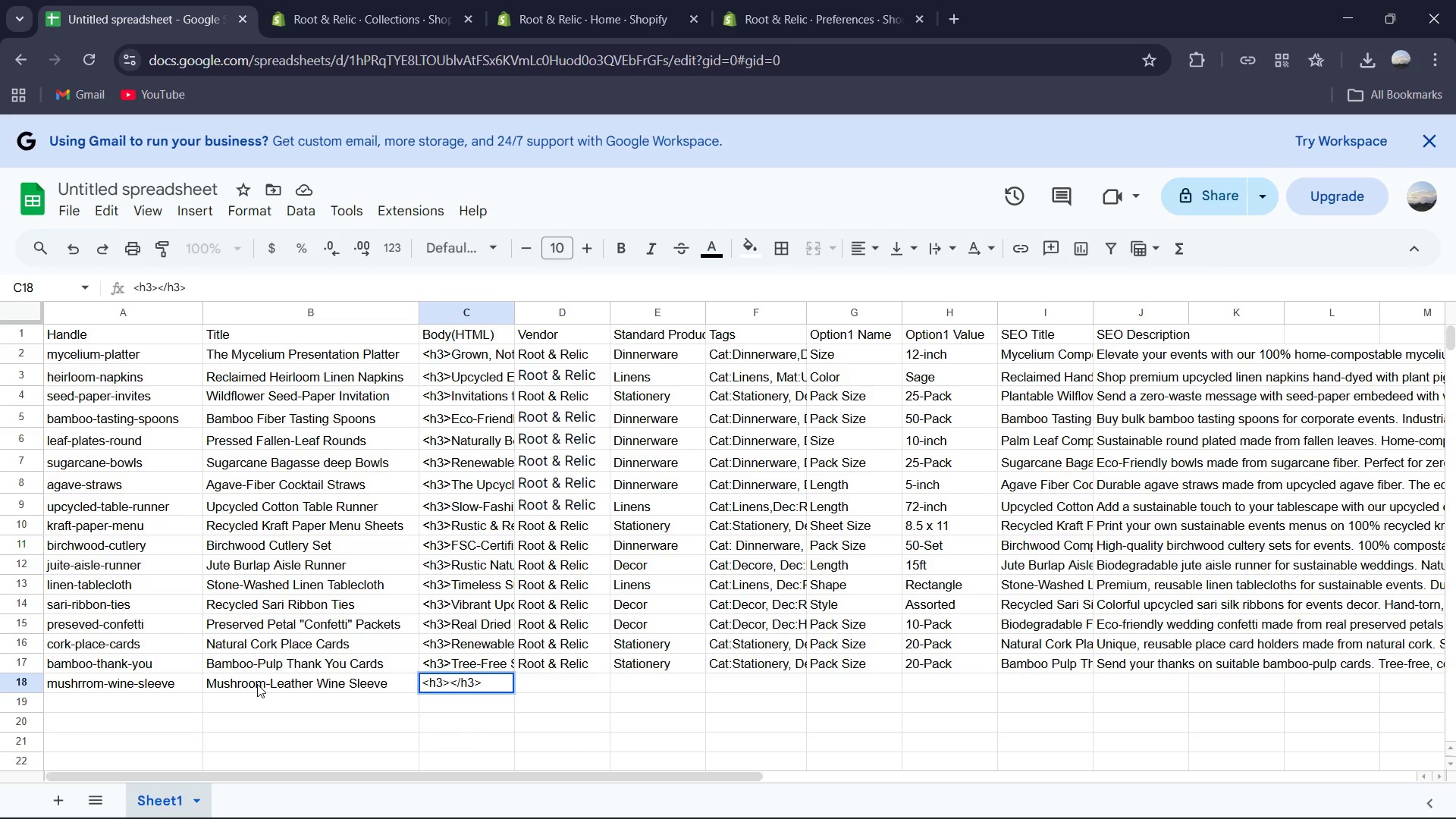 
 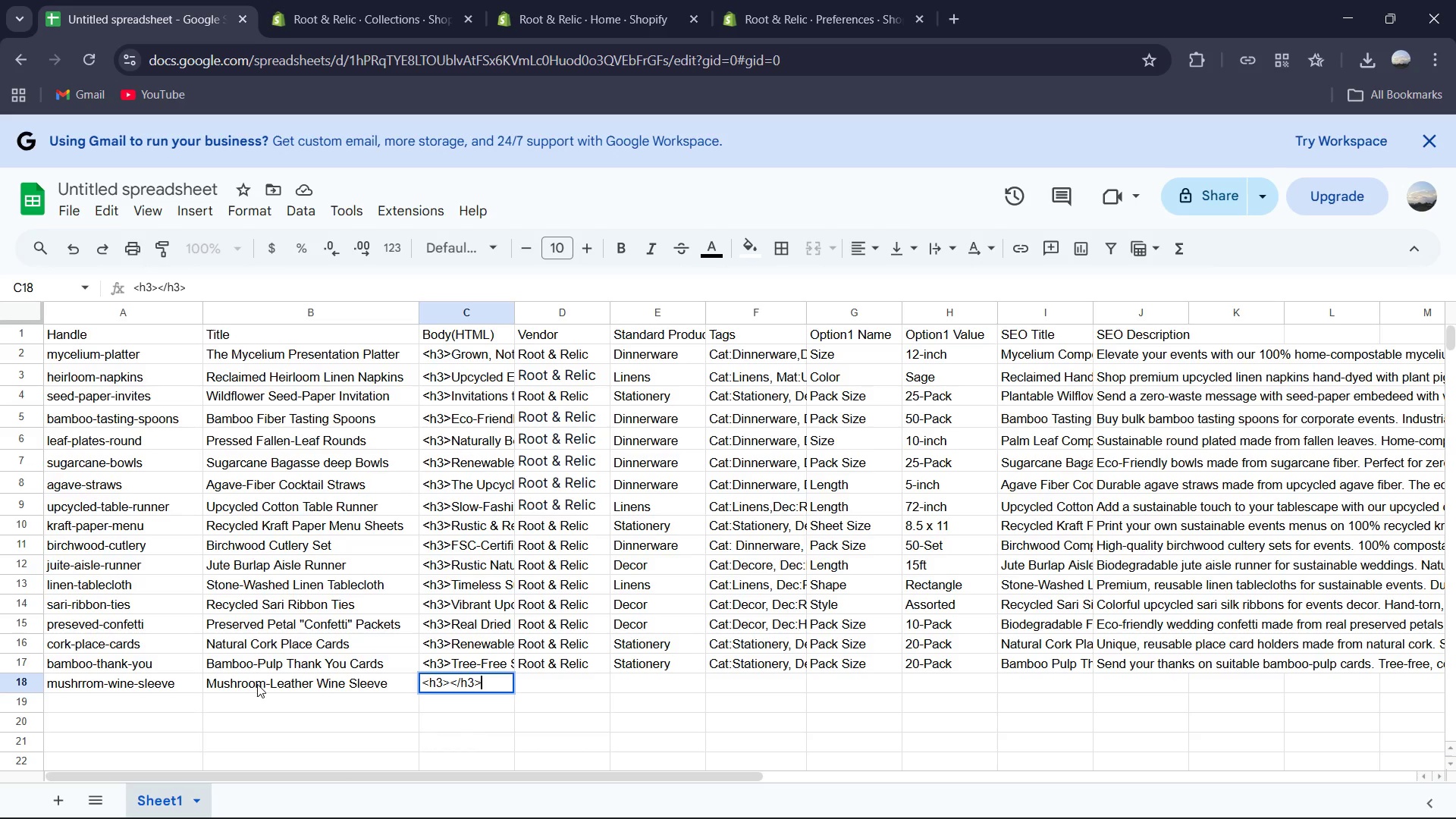 
key(Control+ControlRight)
 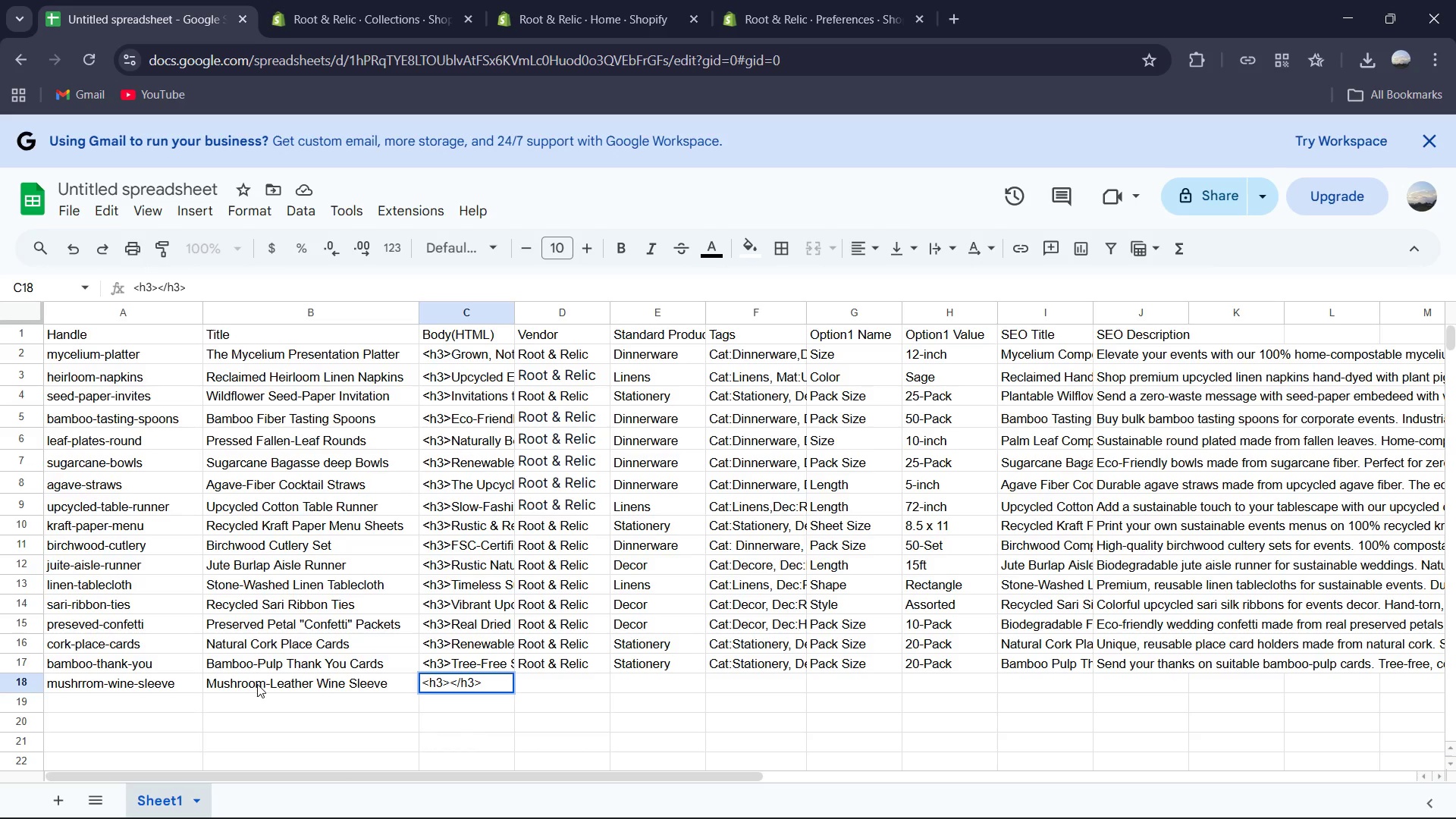 
key(Control+ControlRight)
 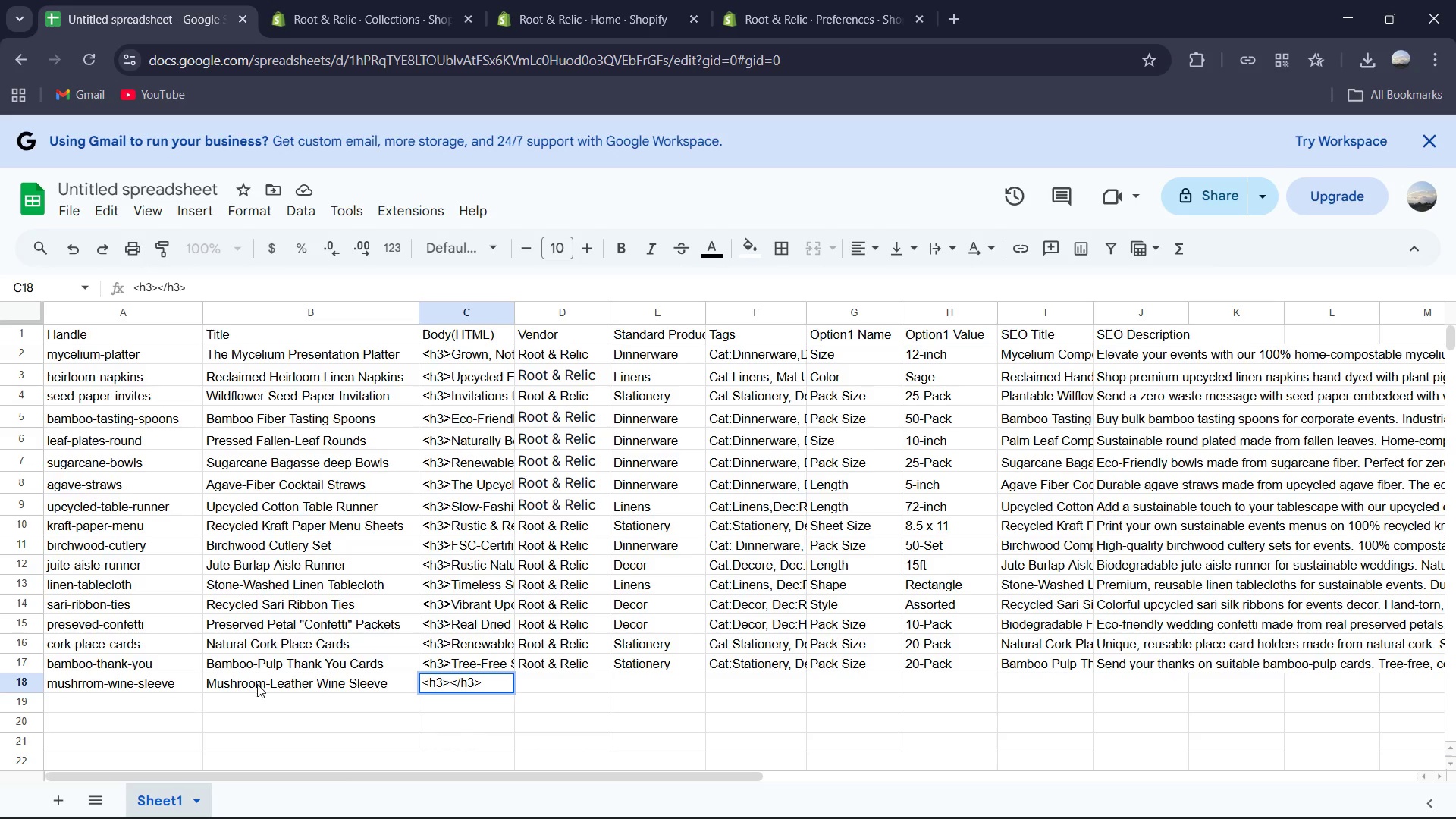 
key(Control+ControlRight)
 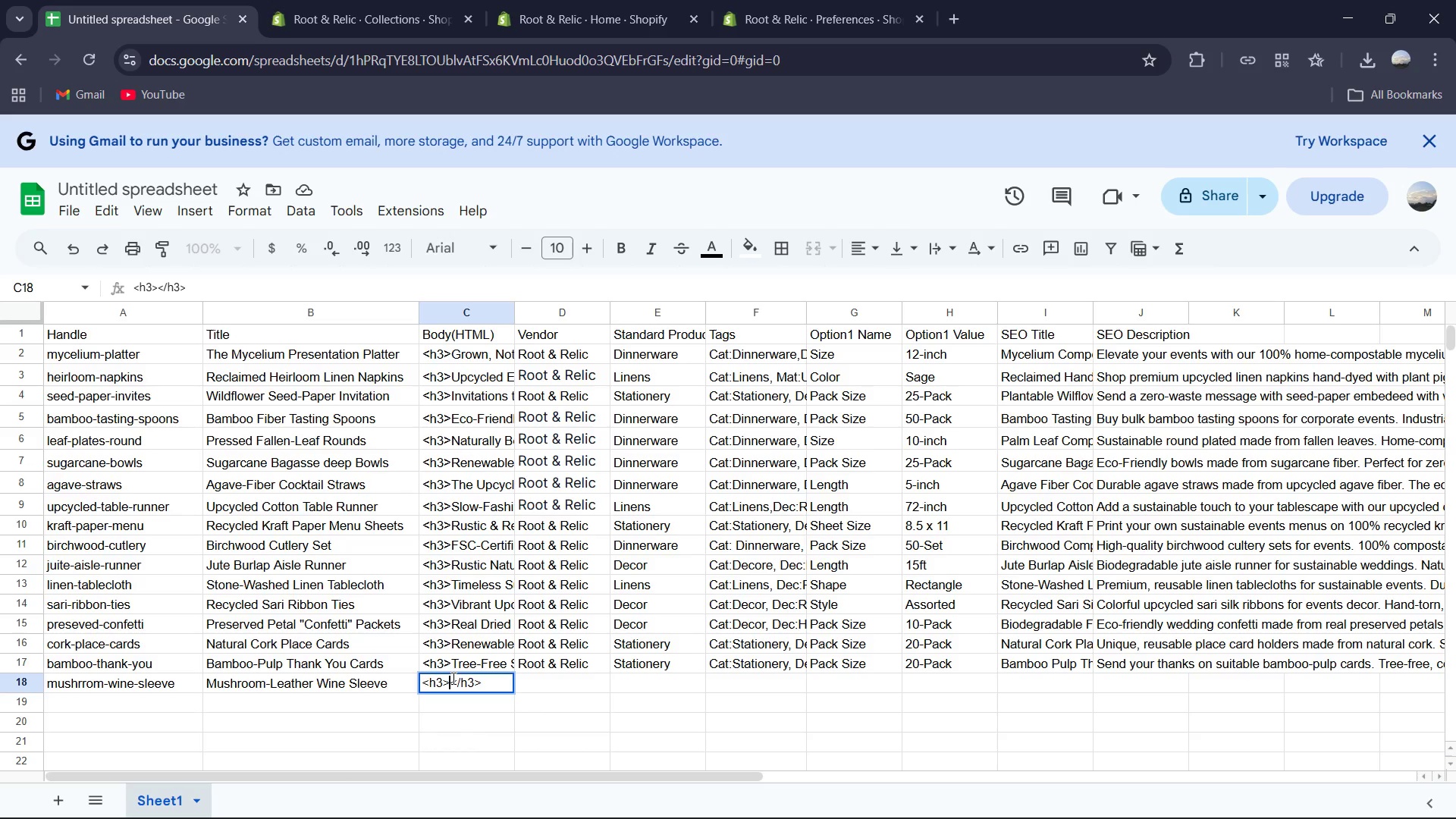 
wait(5.64)
 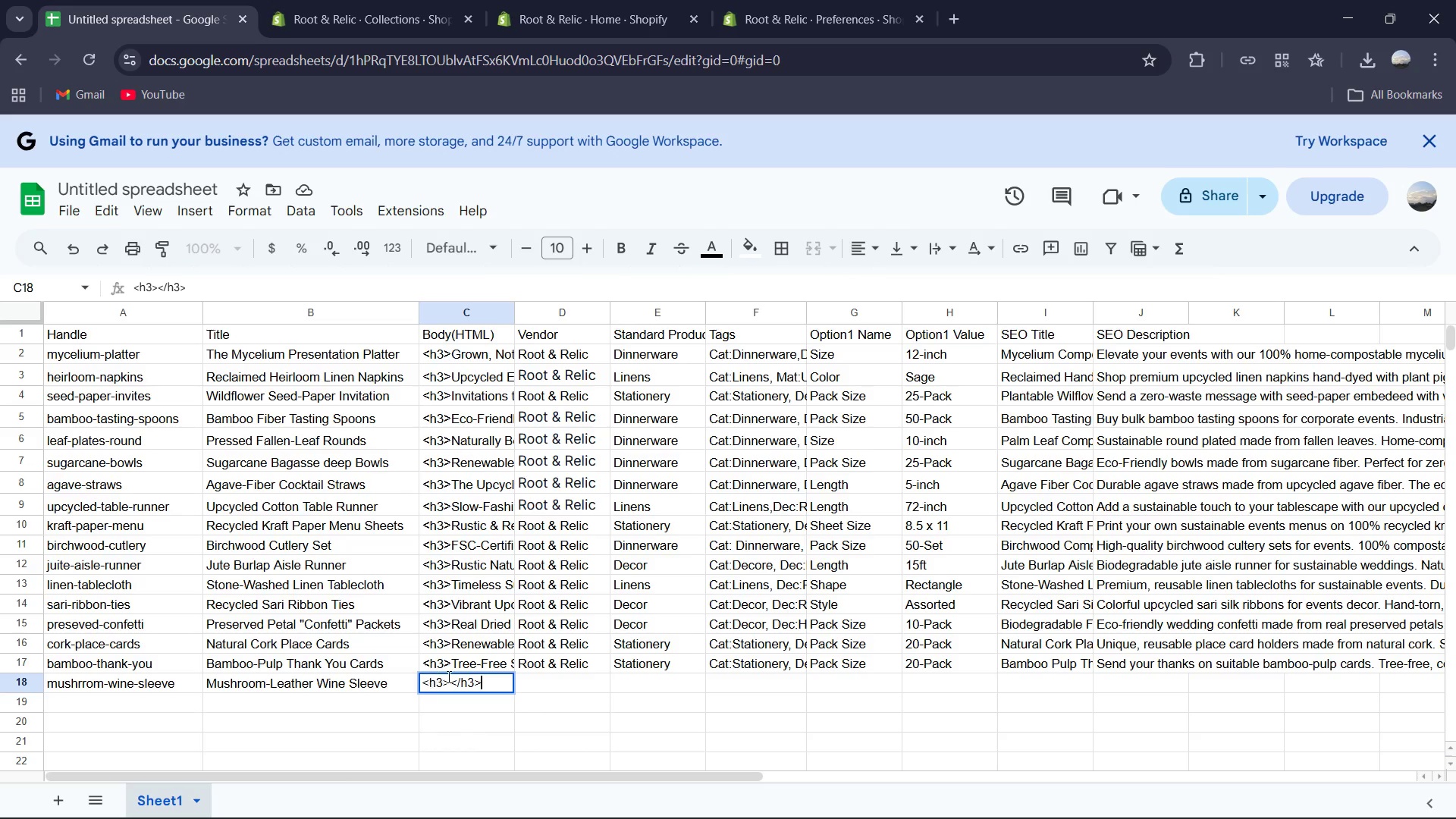 
type(The ve)
key(Backspace)
key(Backspace)
type(Vegan Leather Alternative)
 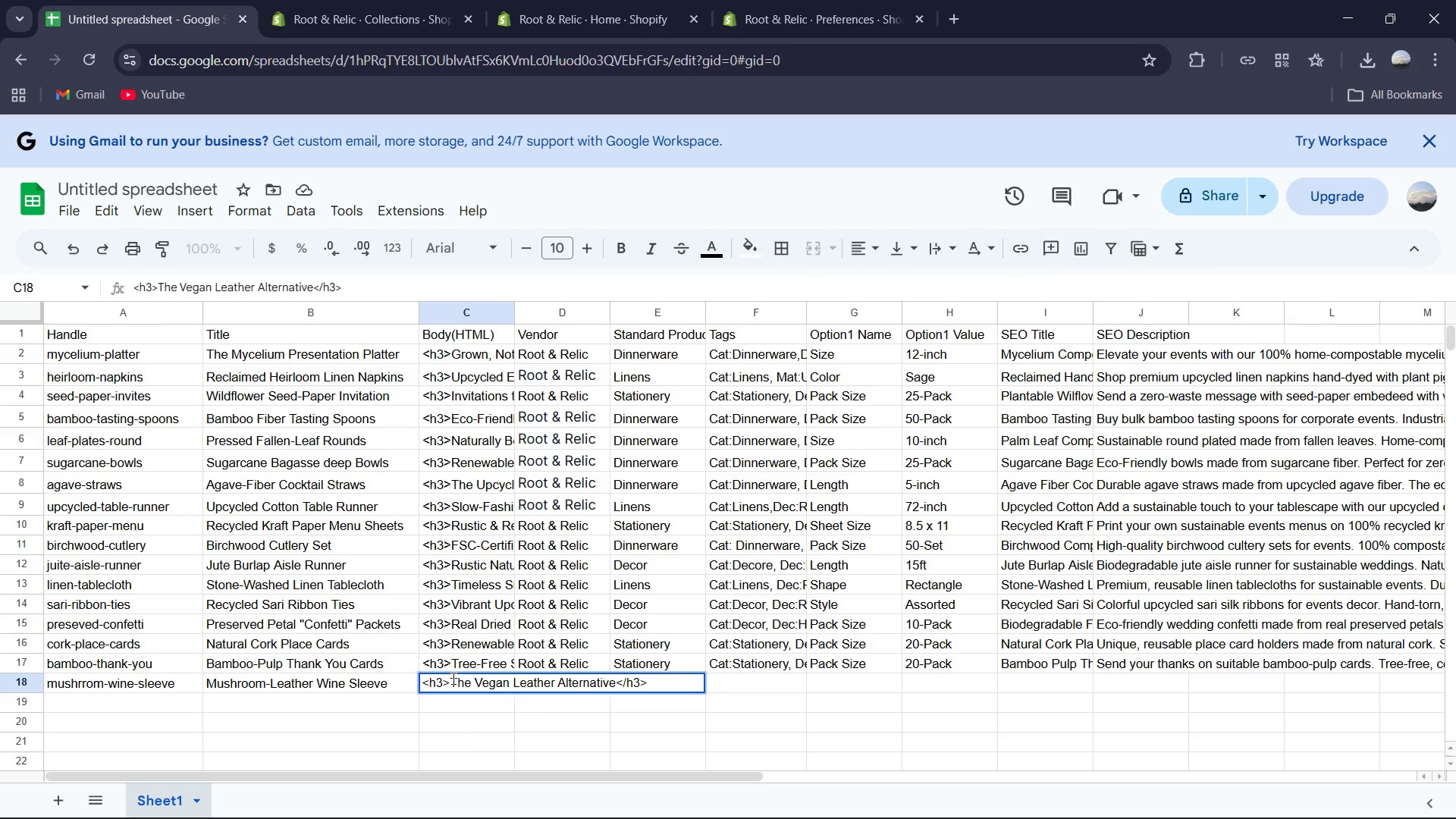 
key(ArrowRight)
 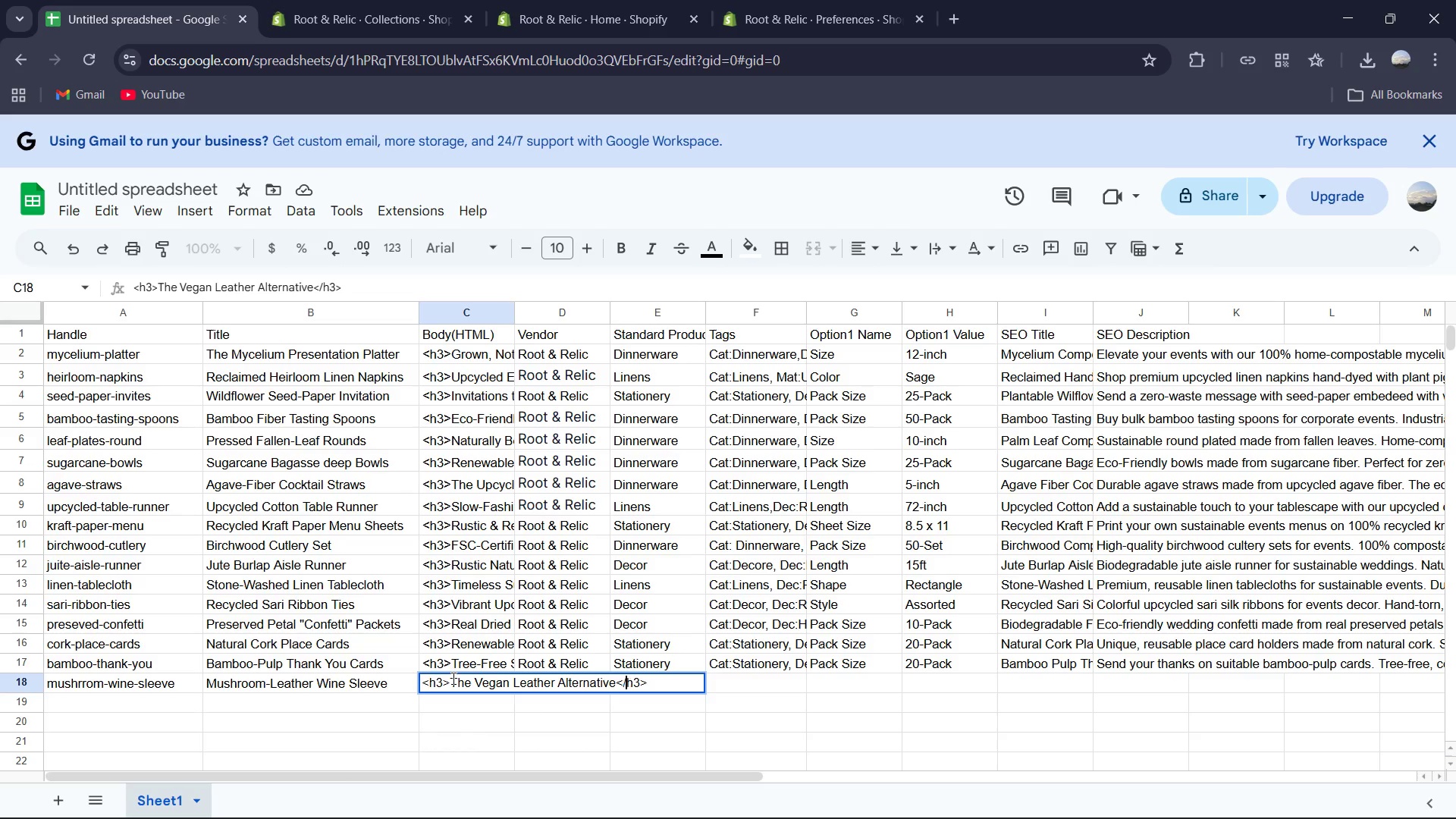 
key(ArrowRight)
 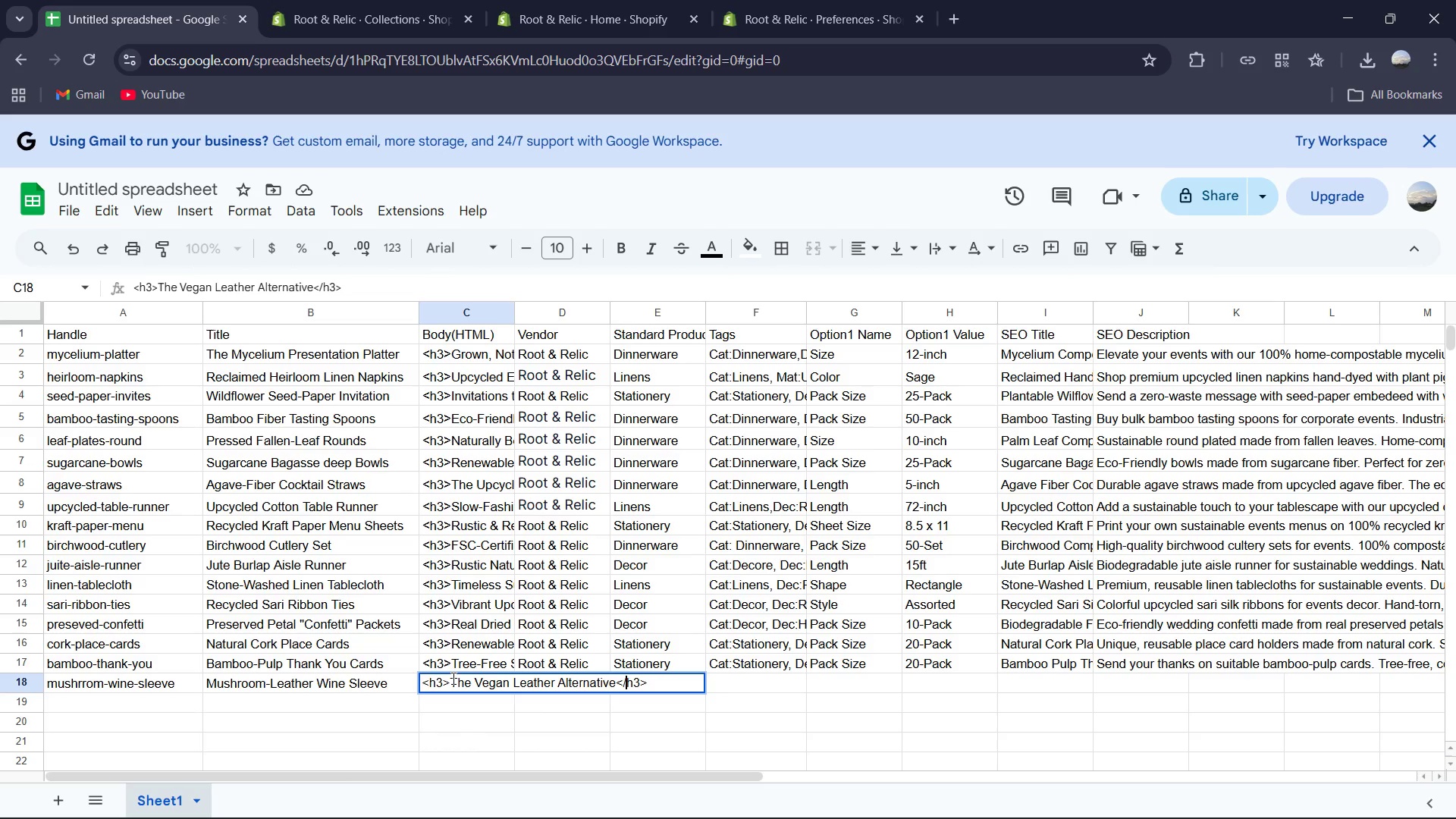 
key(ArrowRight)
 